 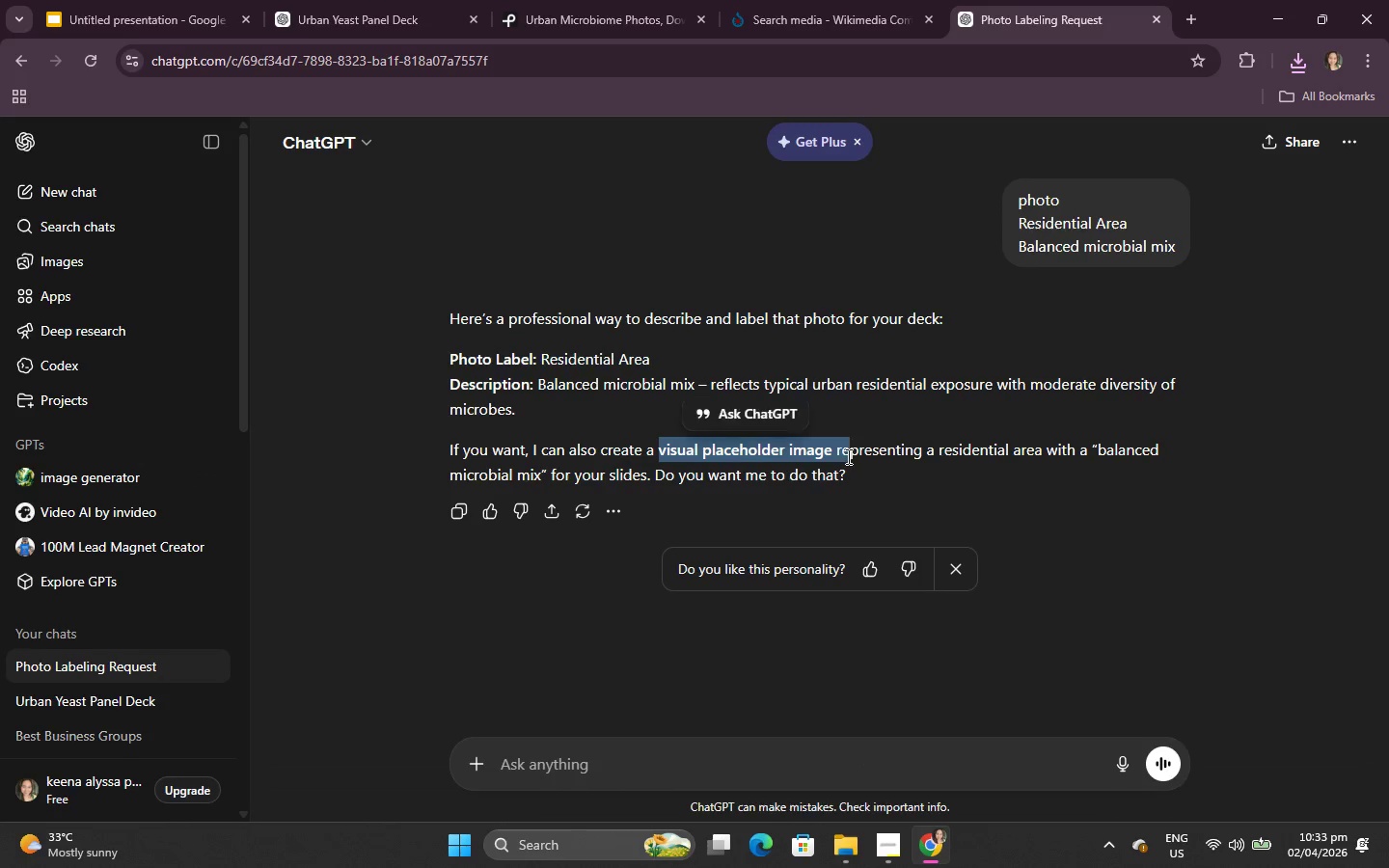 
left_click_drag(start_coordinate=[845, 456], to_coordinate=[828, 455])
 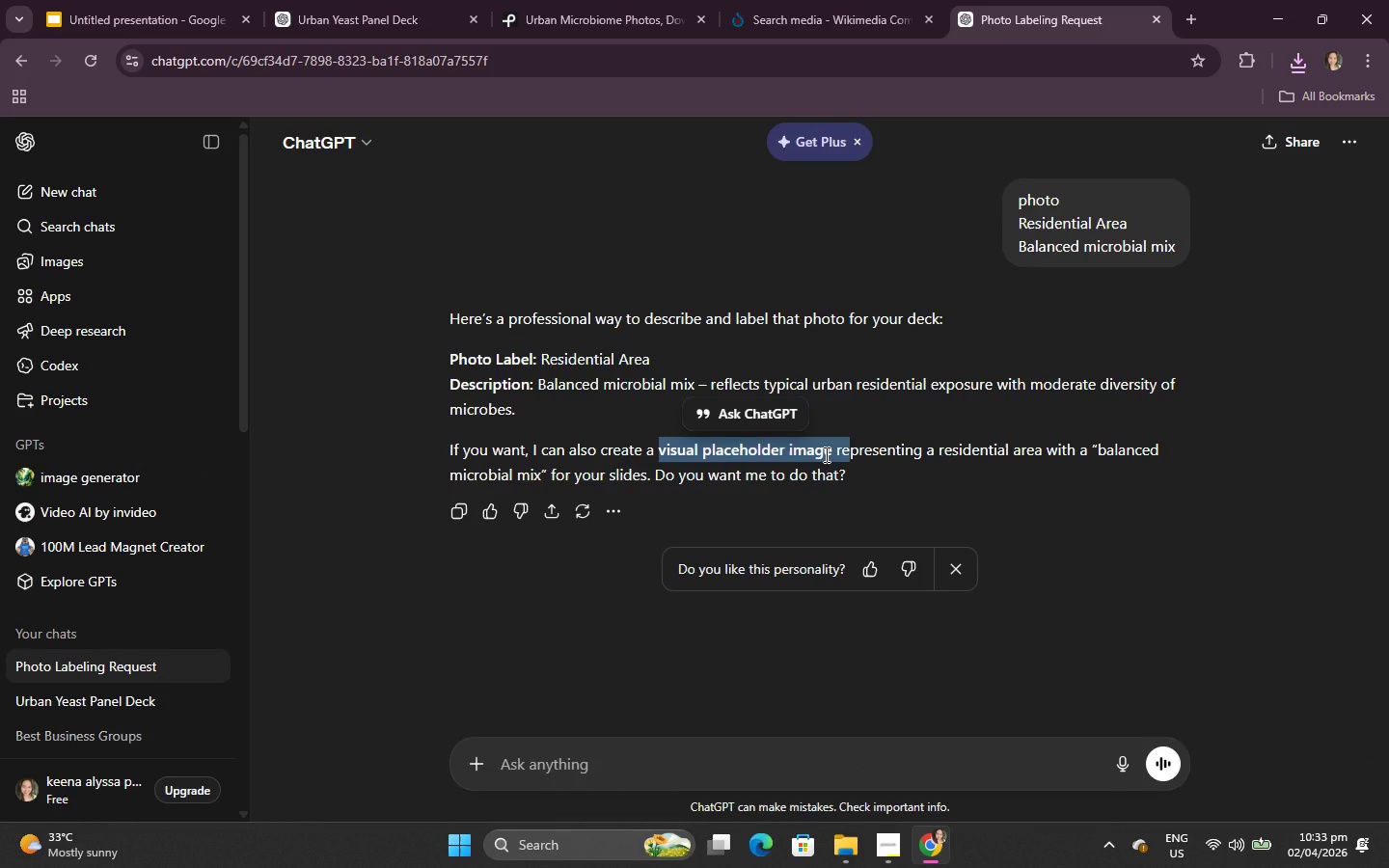 
hold_key(key=ControlLeft, duration=0.41)
 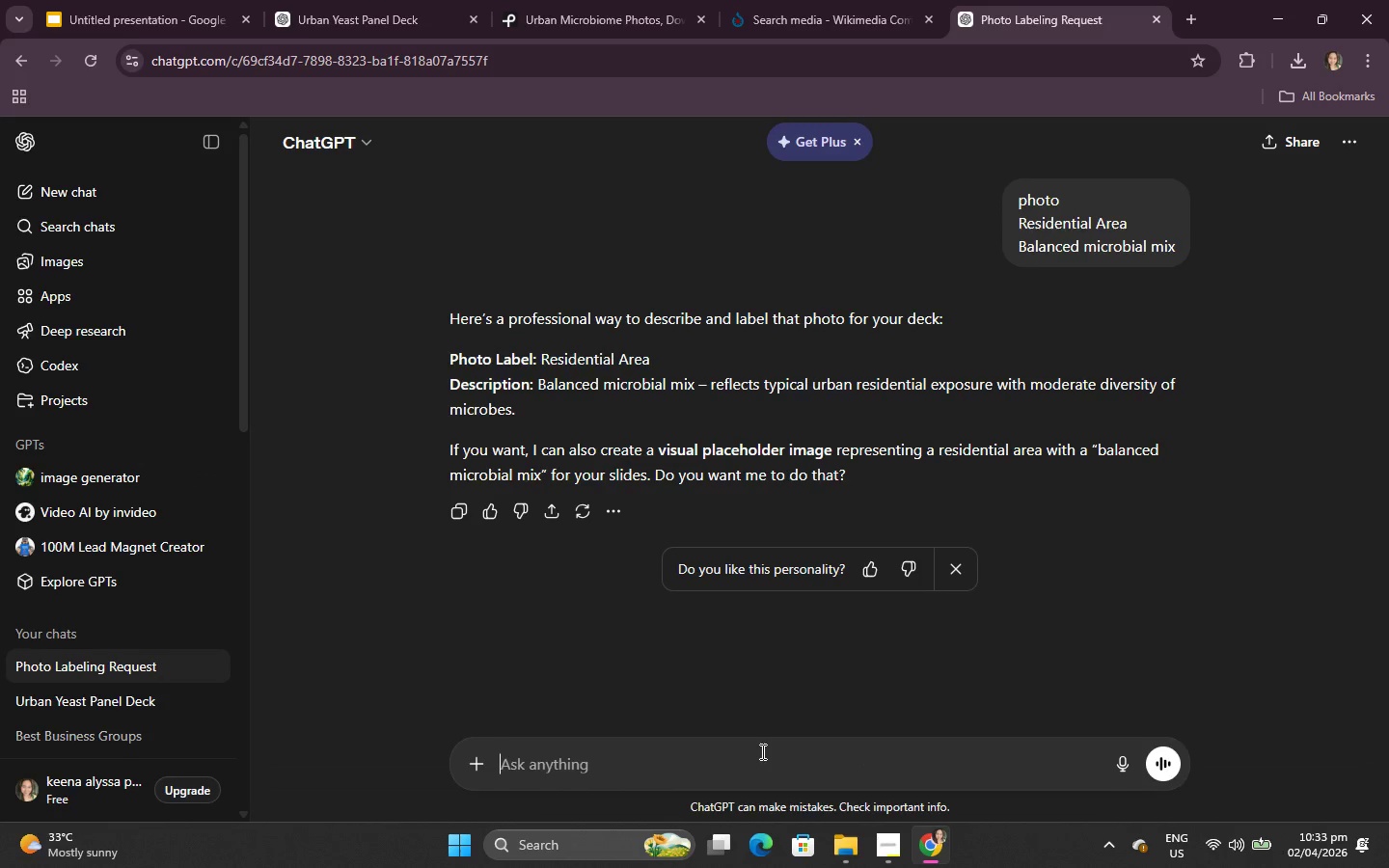 
type(e)
key(Backspace)
type(yesz)
 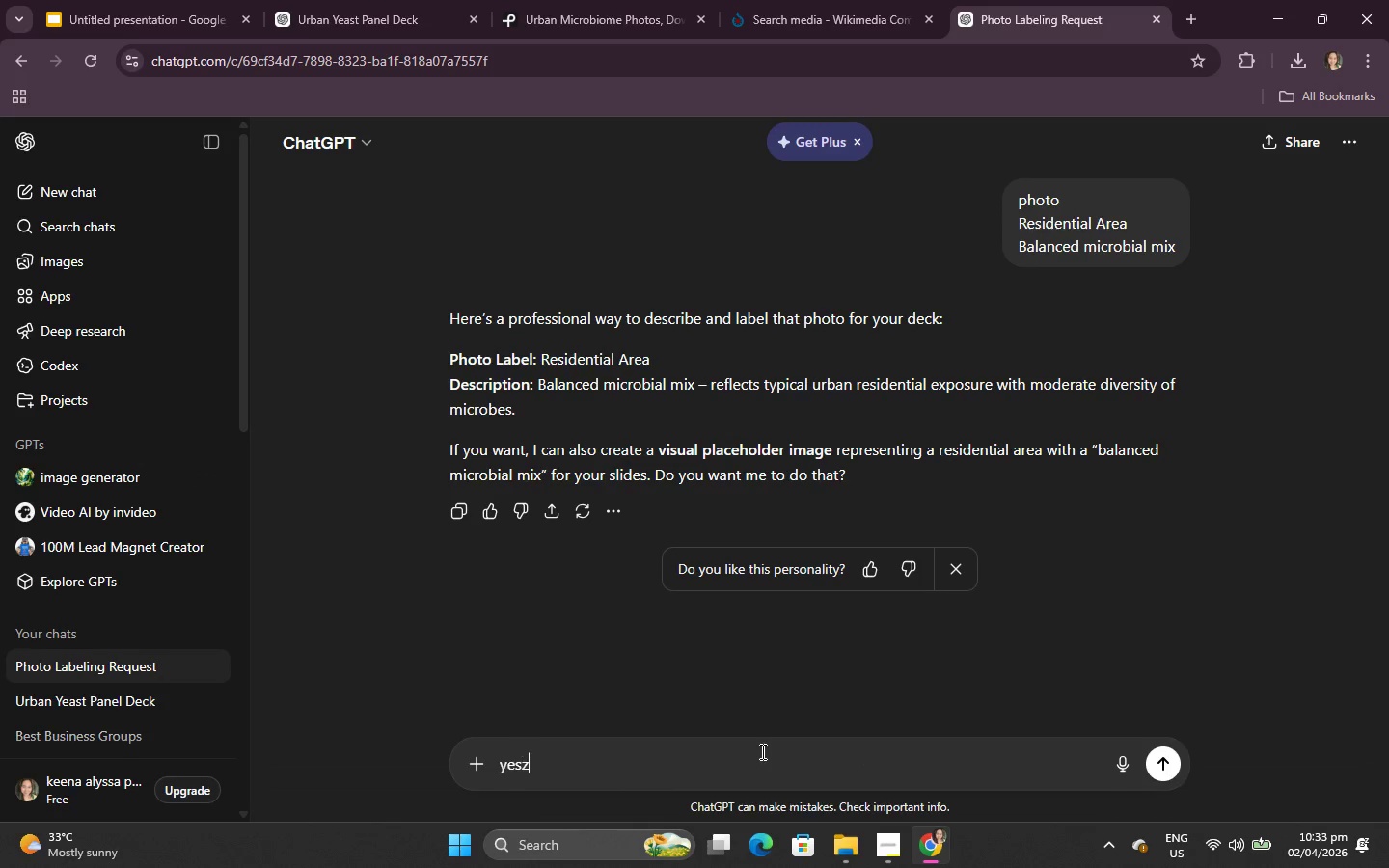 
key(Enter)
 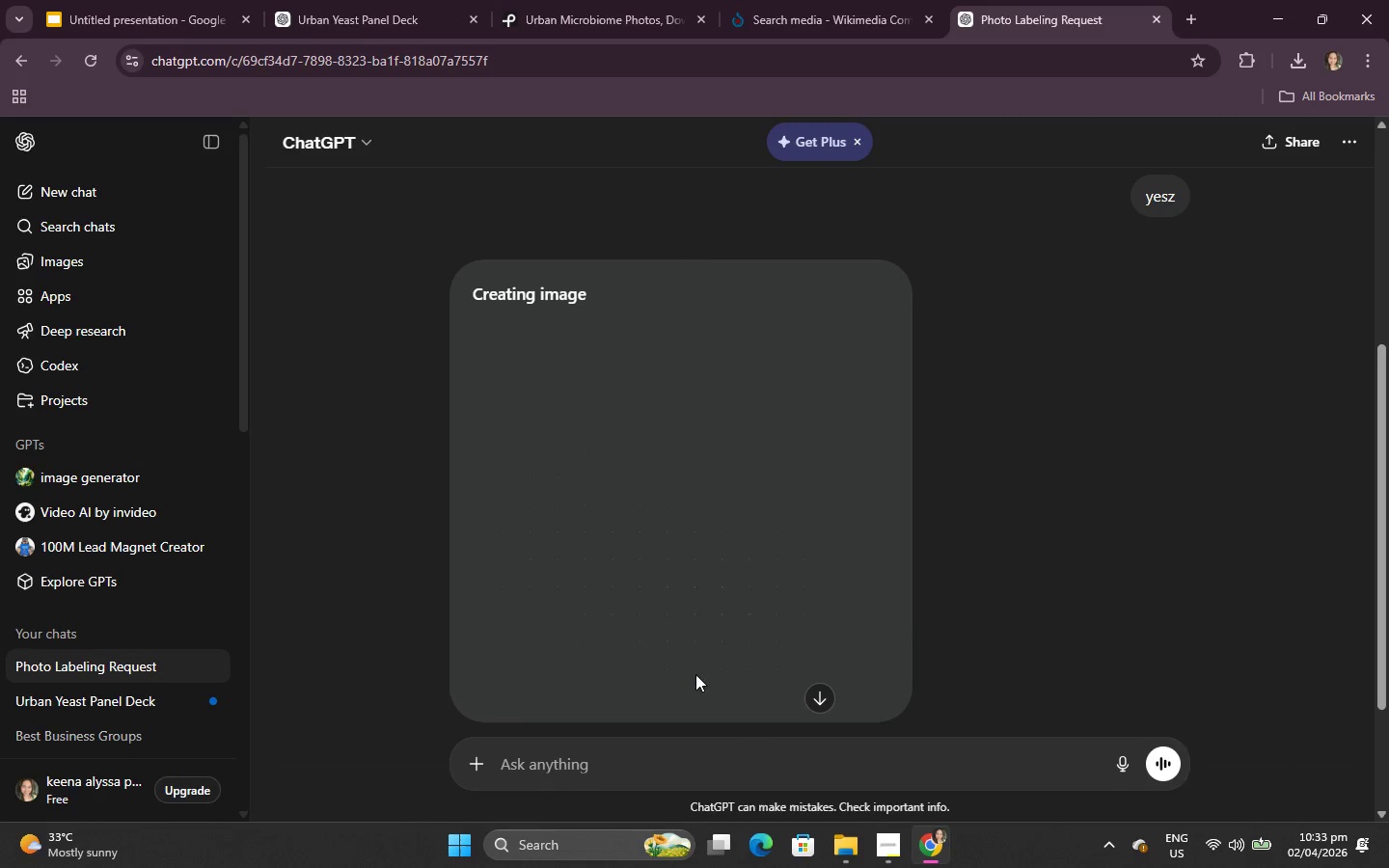 
scroll: coordinate [685, 437], scroll_direction: up, amount: 1.0
 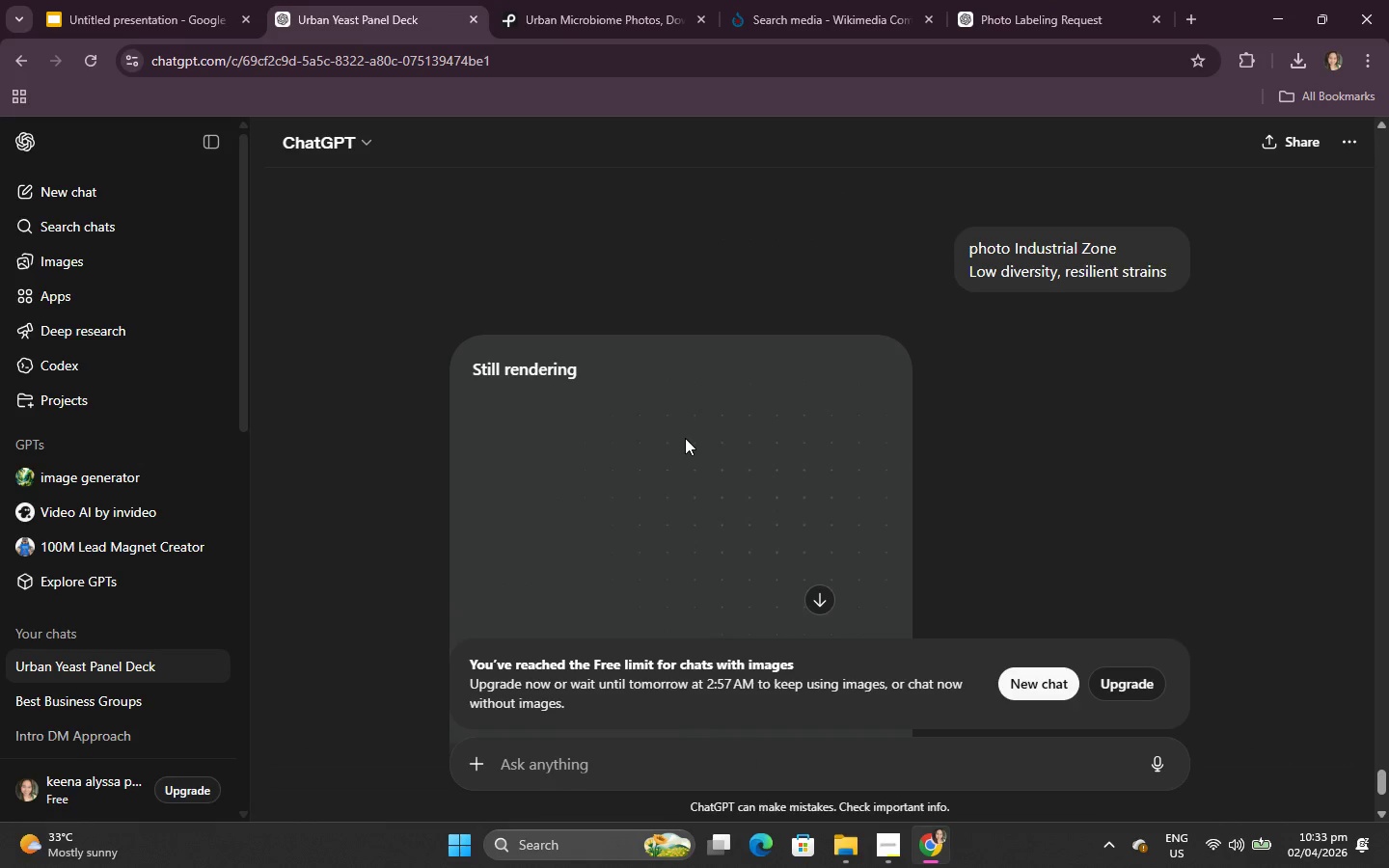 
left_click([685, 438])
 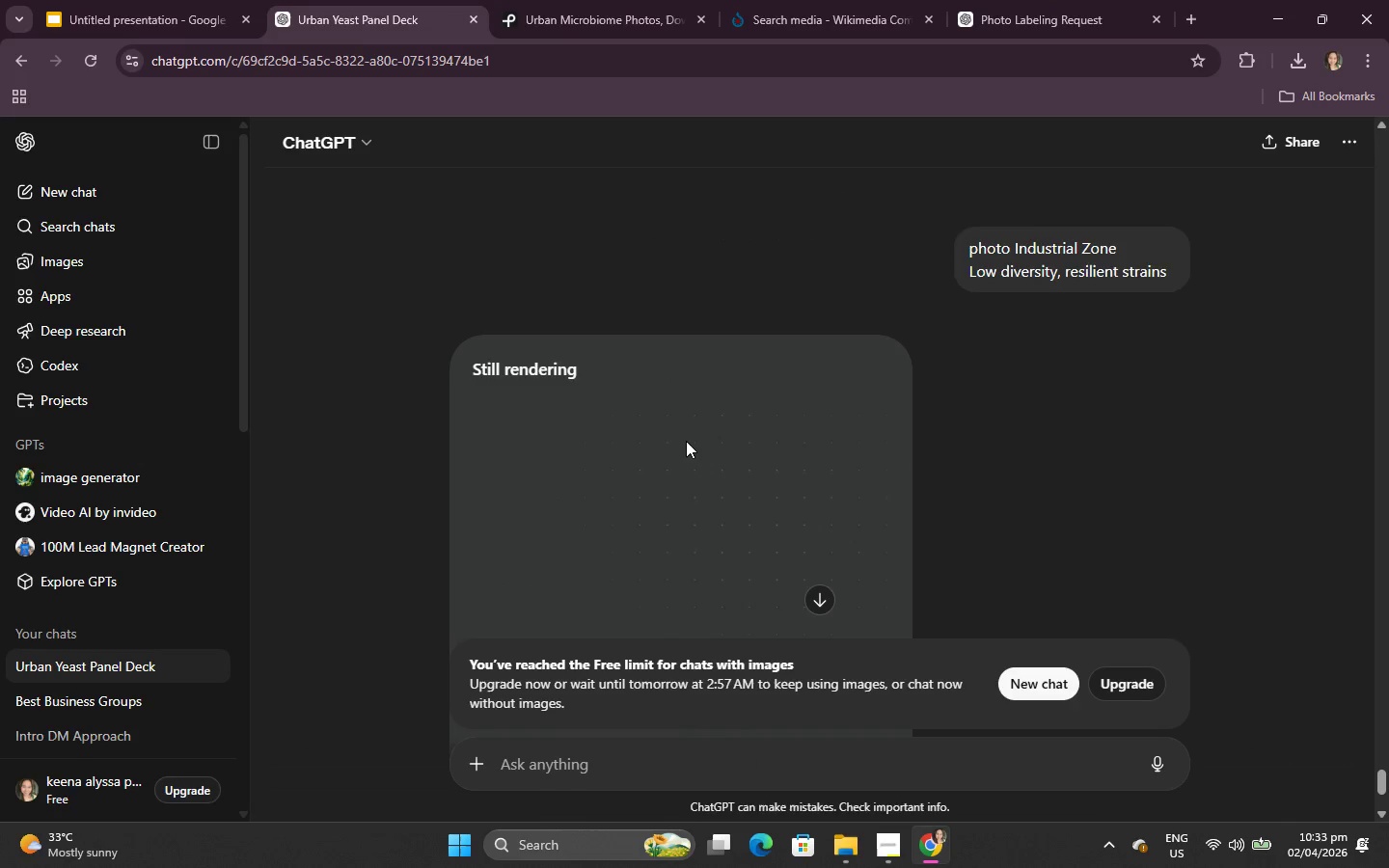 
scroll: coordinate [686, 441], scroll_direction: down, amount: 1.0
 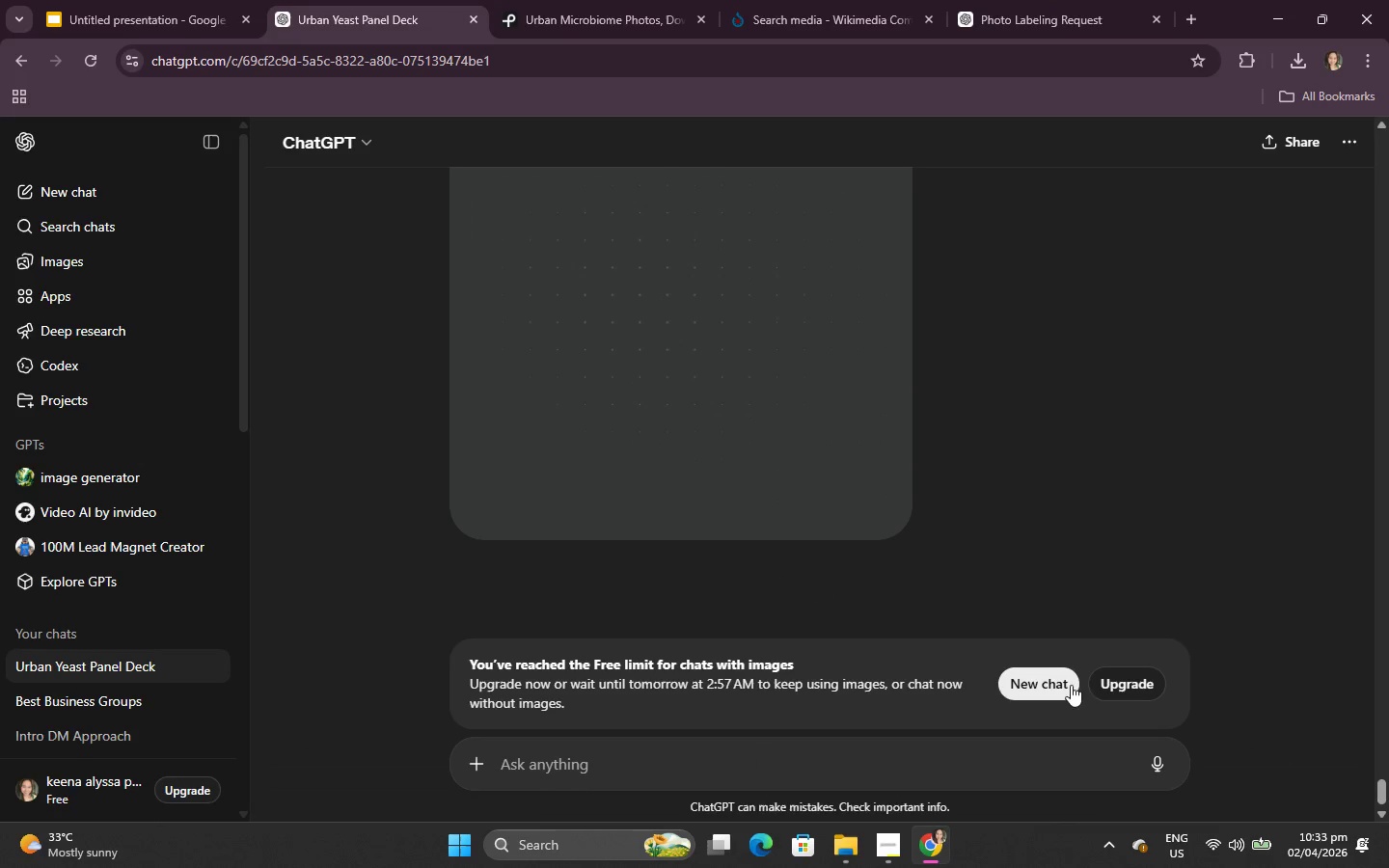 
left_click([962, 0])
 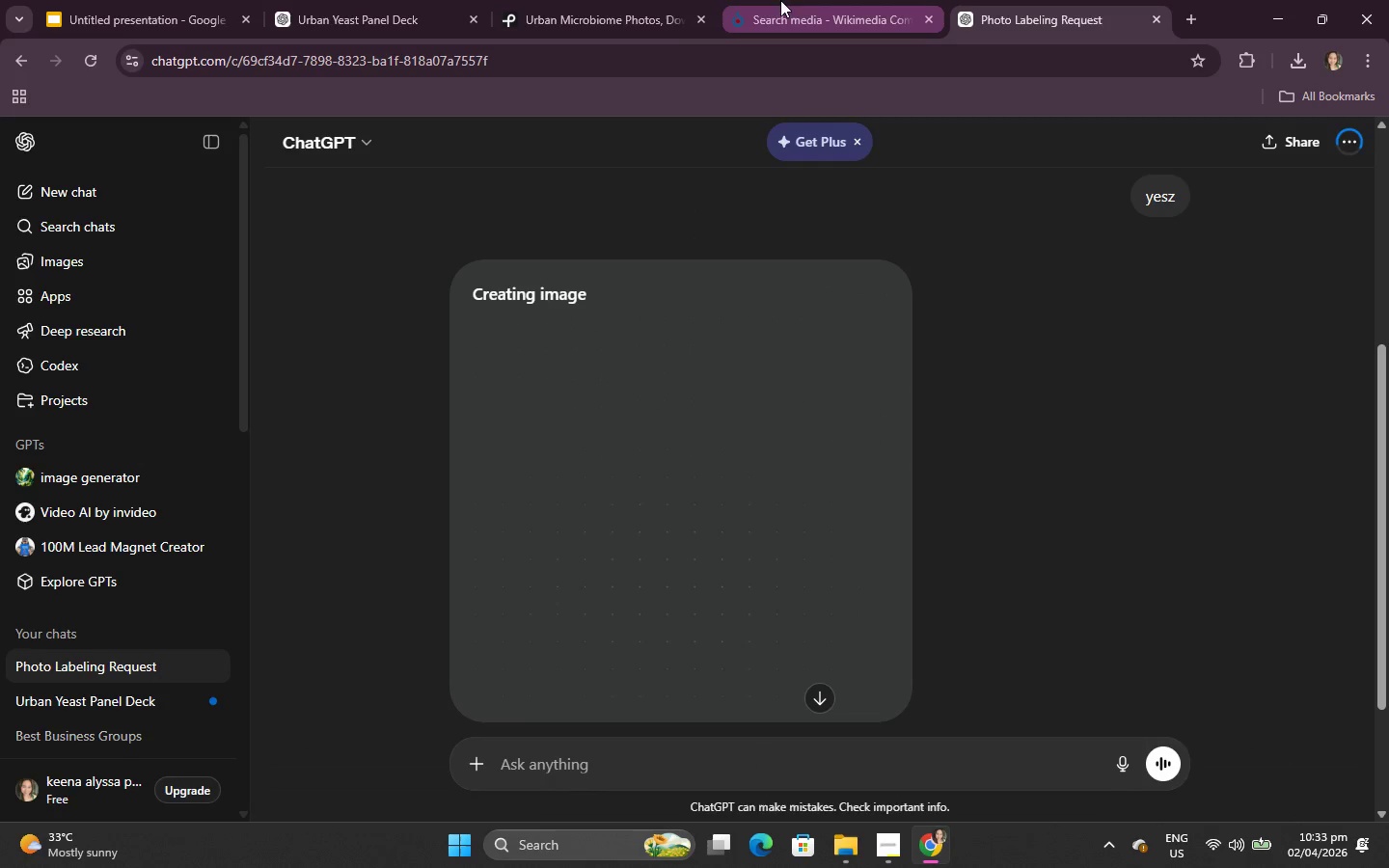 
left_click([653, 0])
 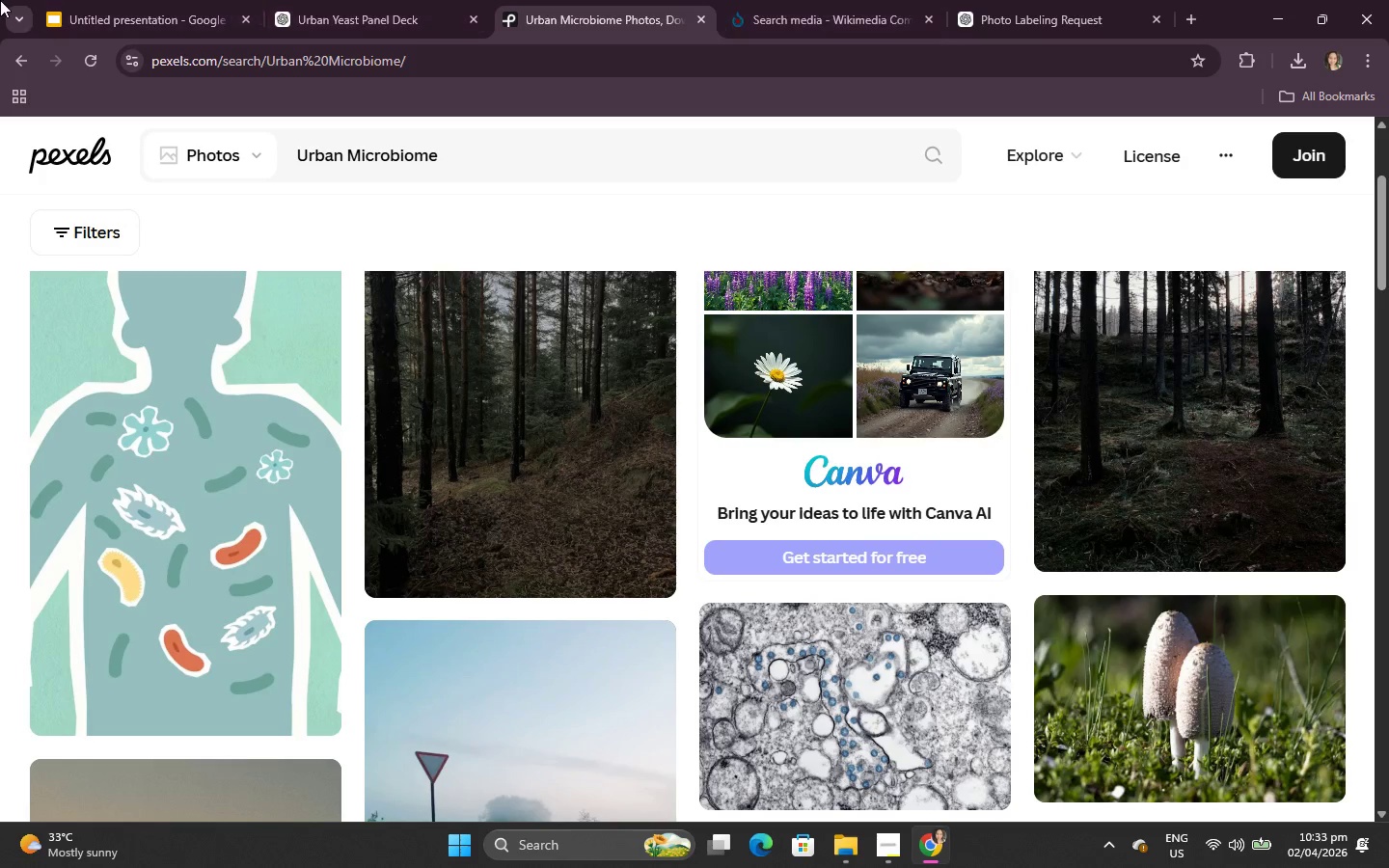 
left_click([166, 0])
 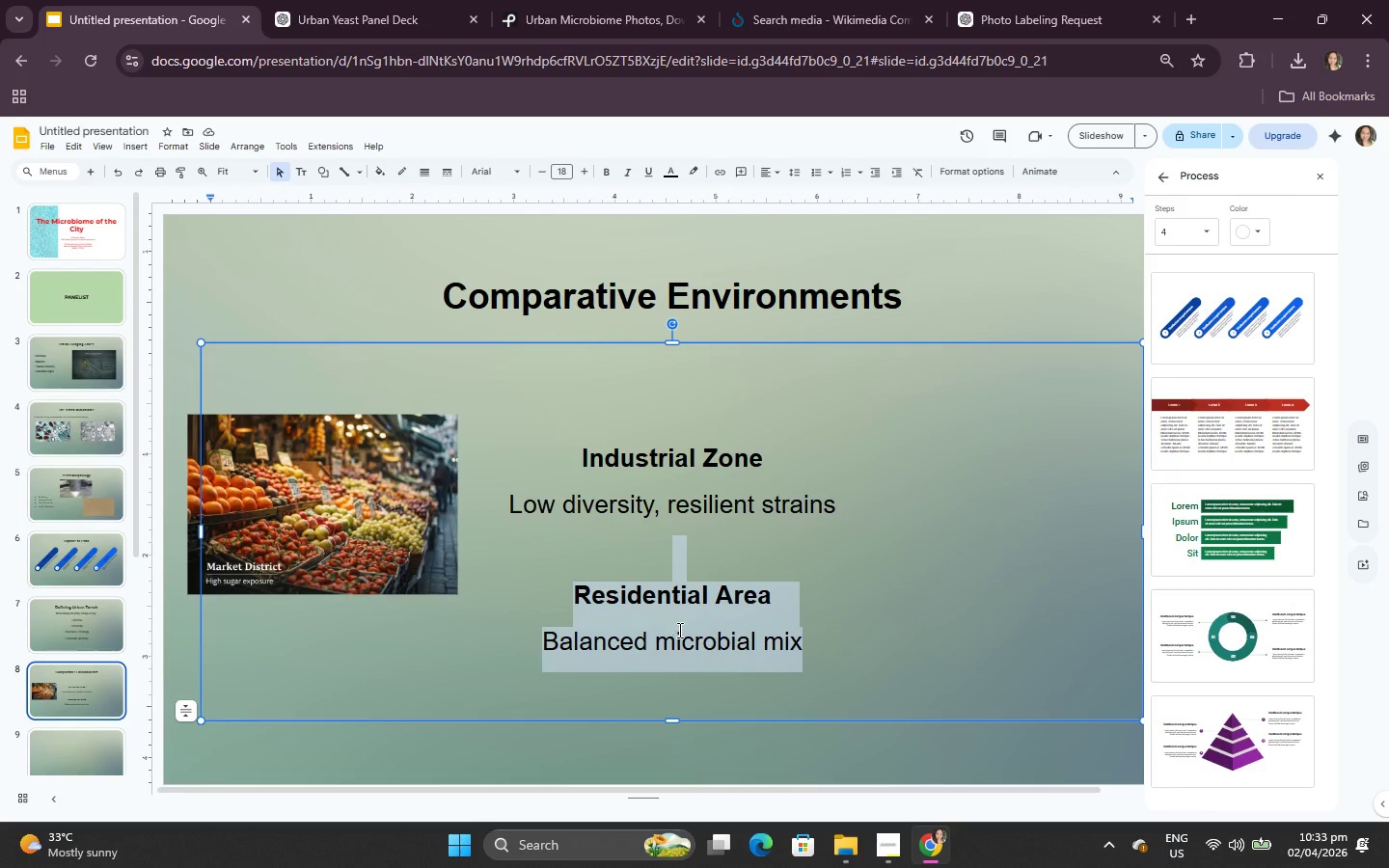 
left_click([559, 466])
 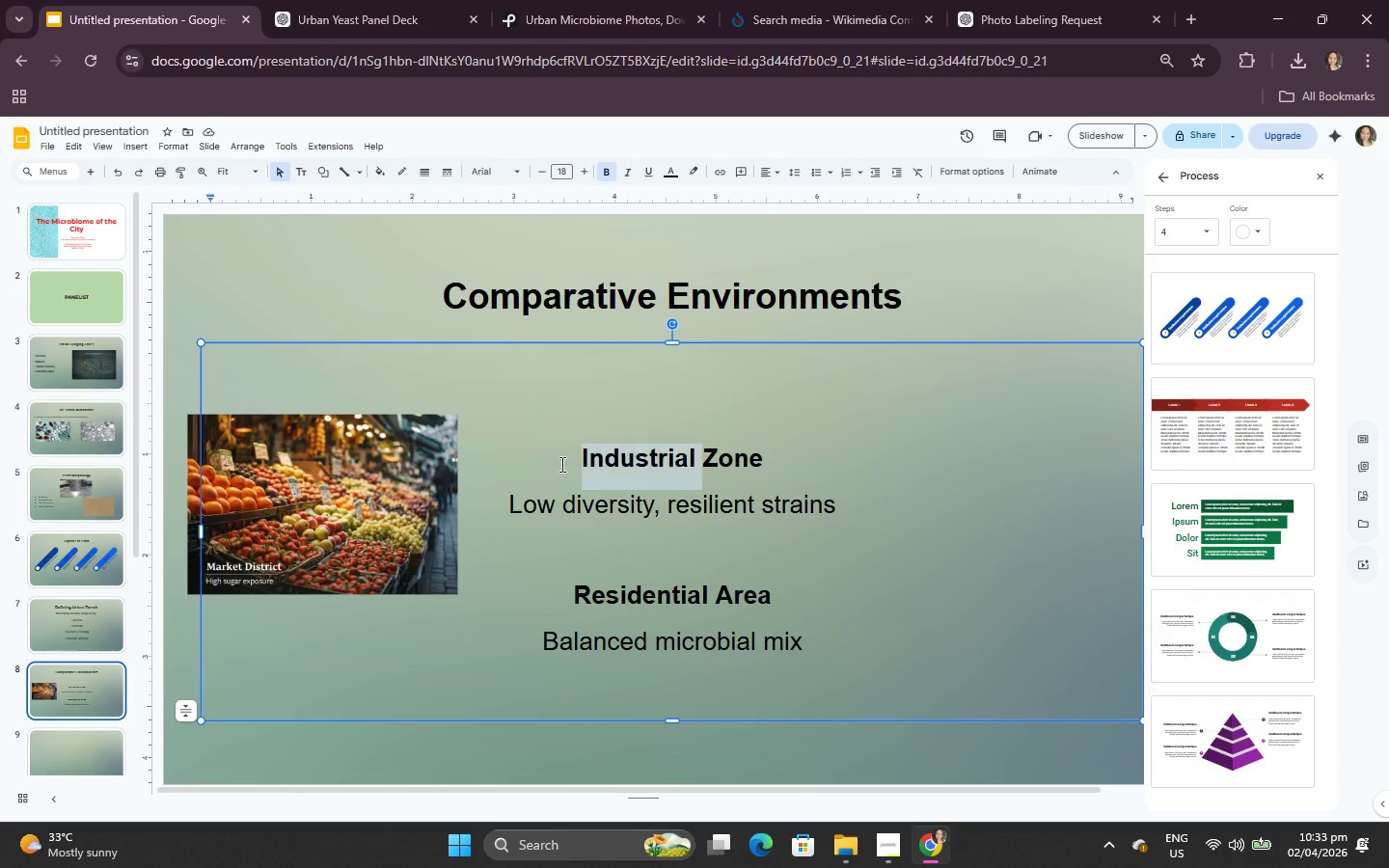 
left_click_drag(start_coordinate=[559, 466], to_coordinate=[907, 606])
 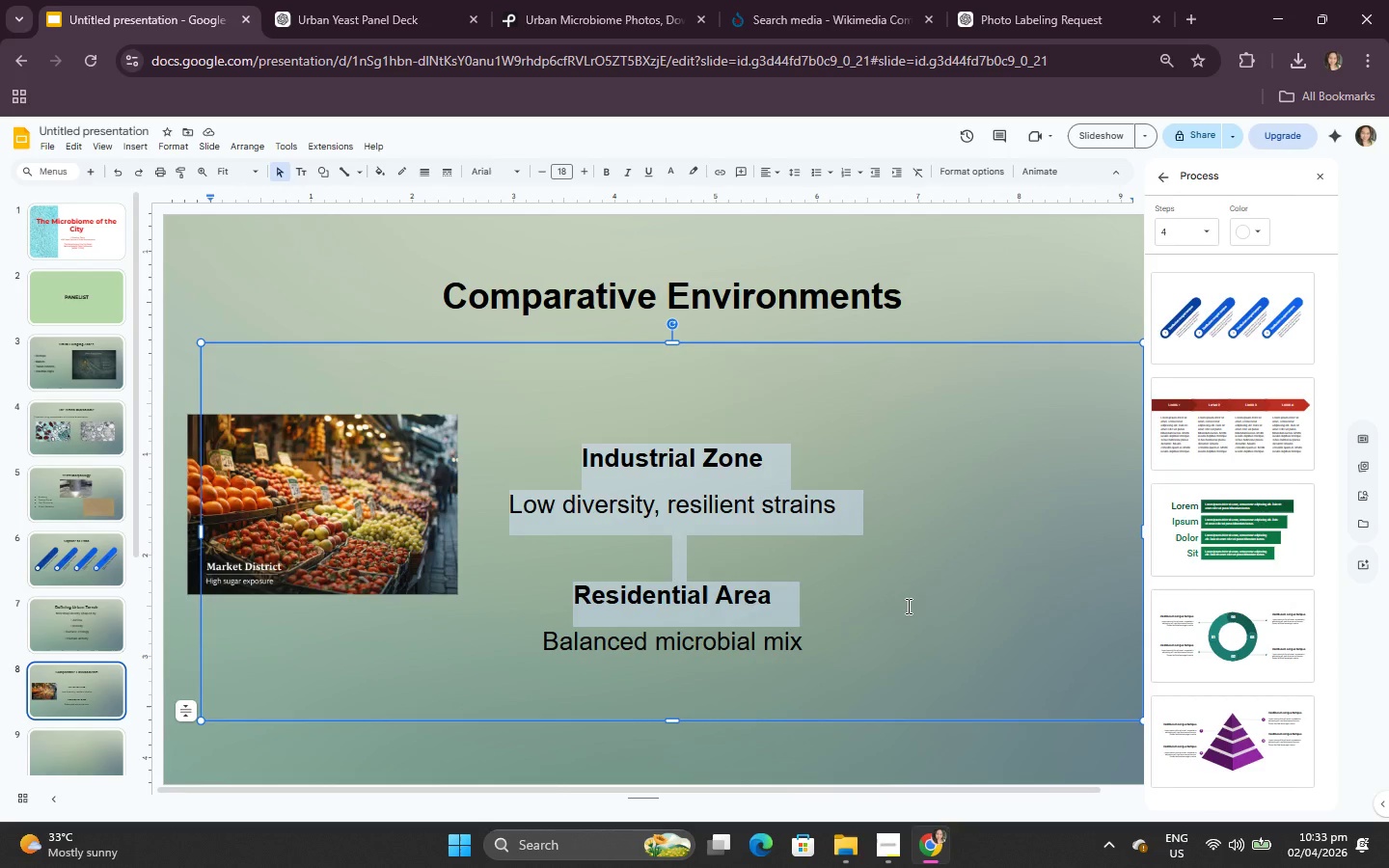 
left_click([907, 606])
 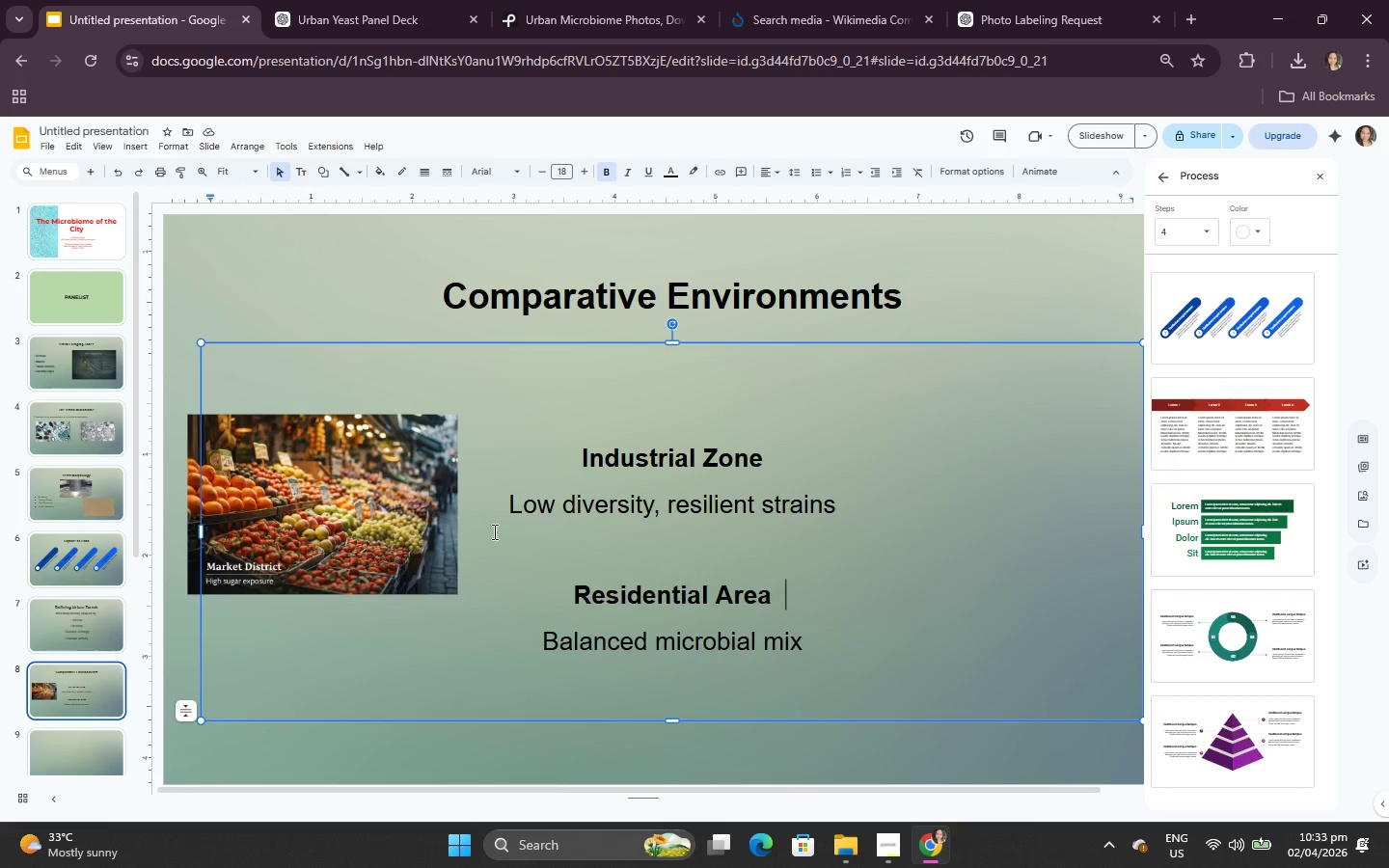 
left_click([264, 549])
 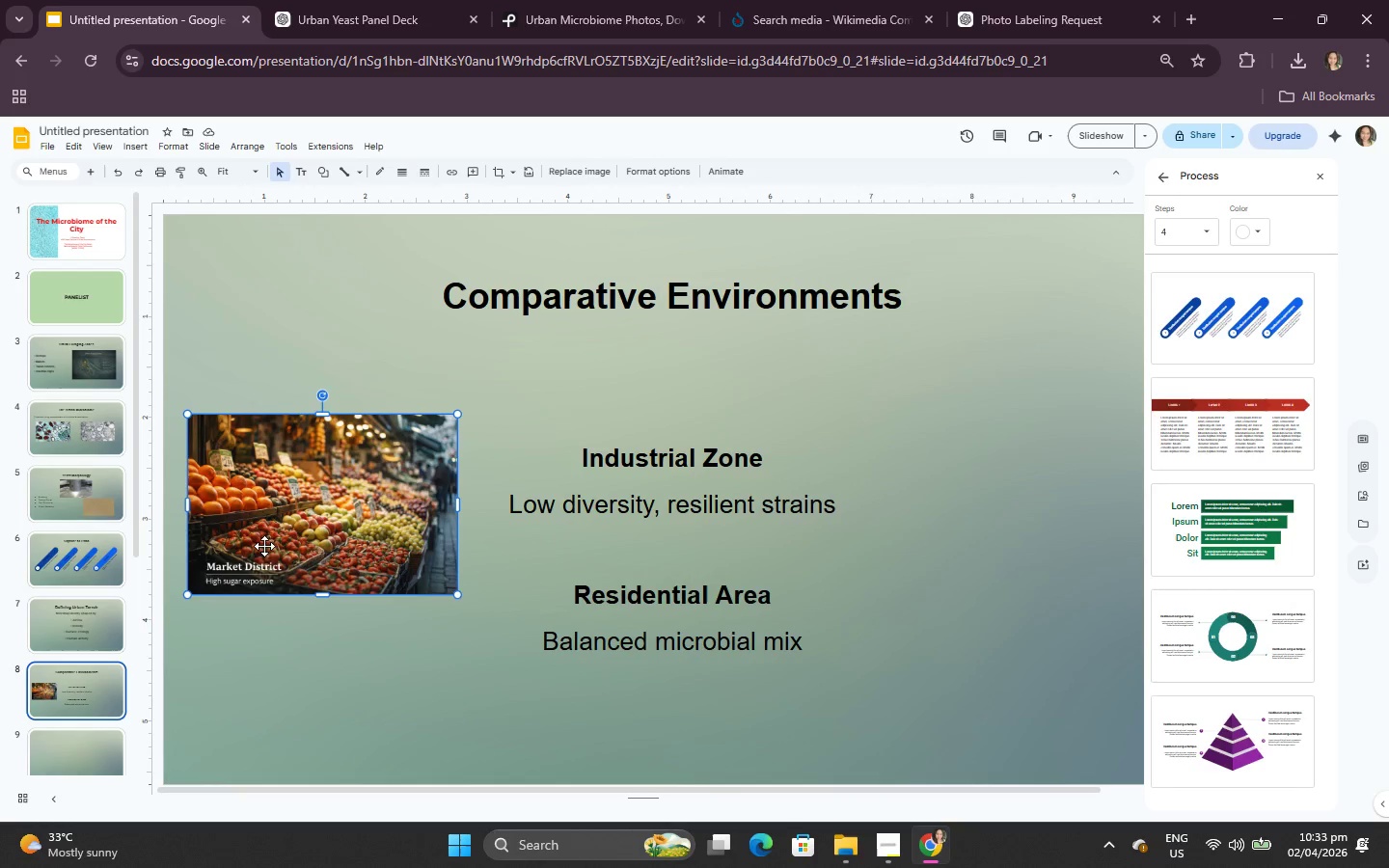 
left_click_drag(start_coordinate=[264, 546], to_coordinate=[283, 545])
 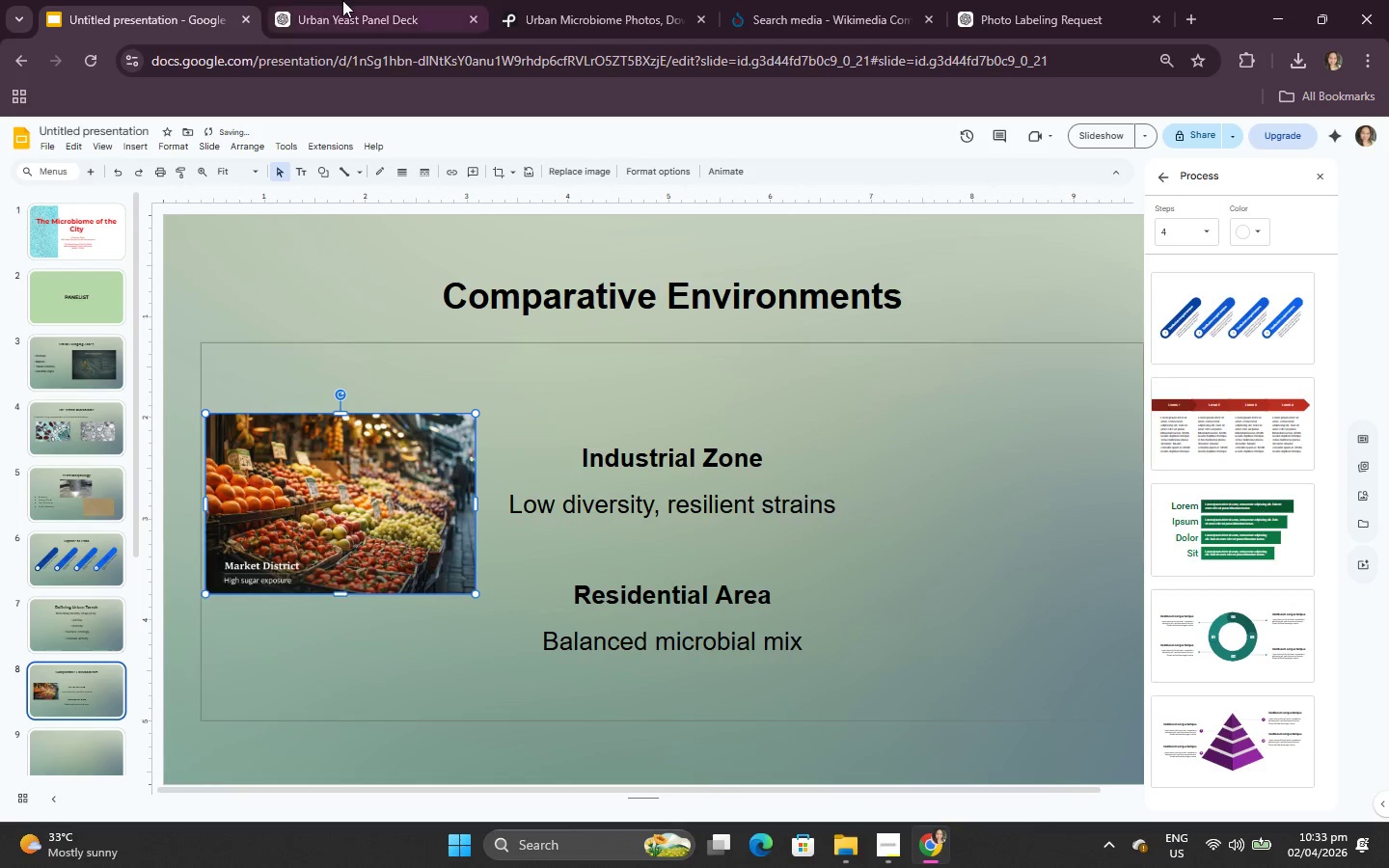 
left_click([344, 0])
 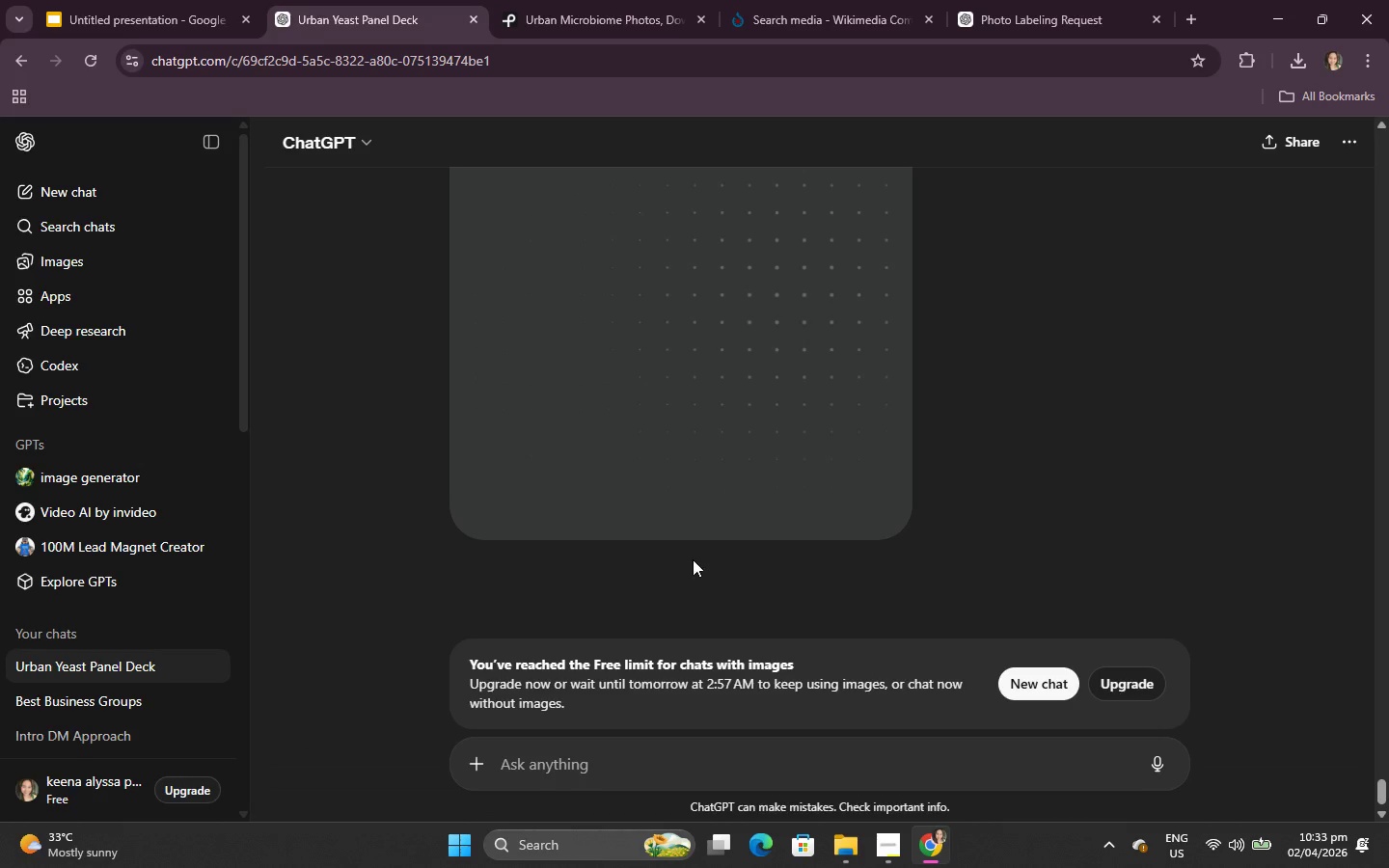 
scroll: coordinate [691, 543], scroll_direction: up, amount: 7.0
 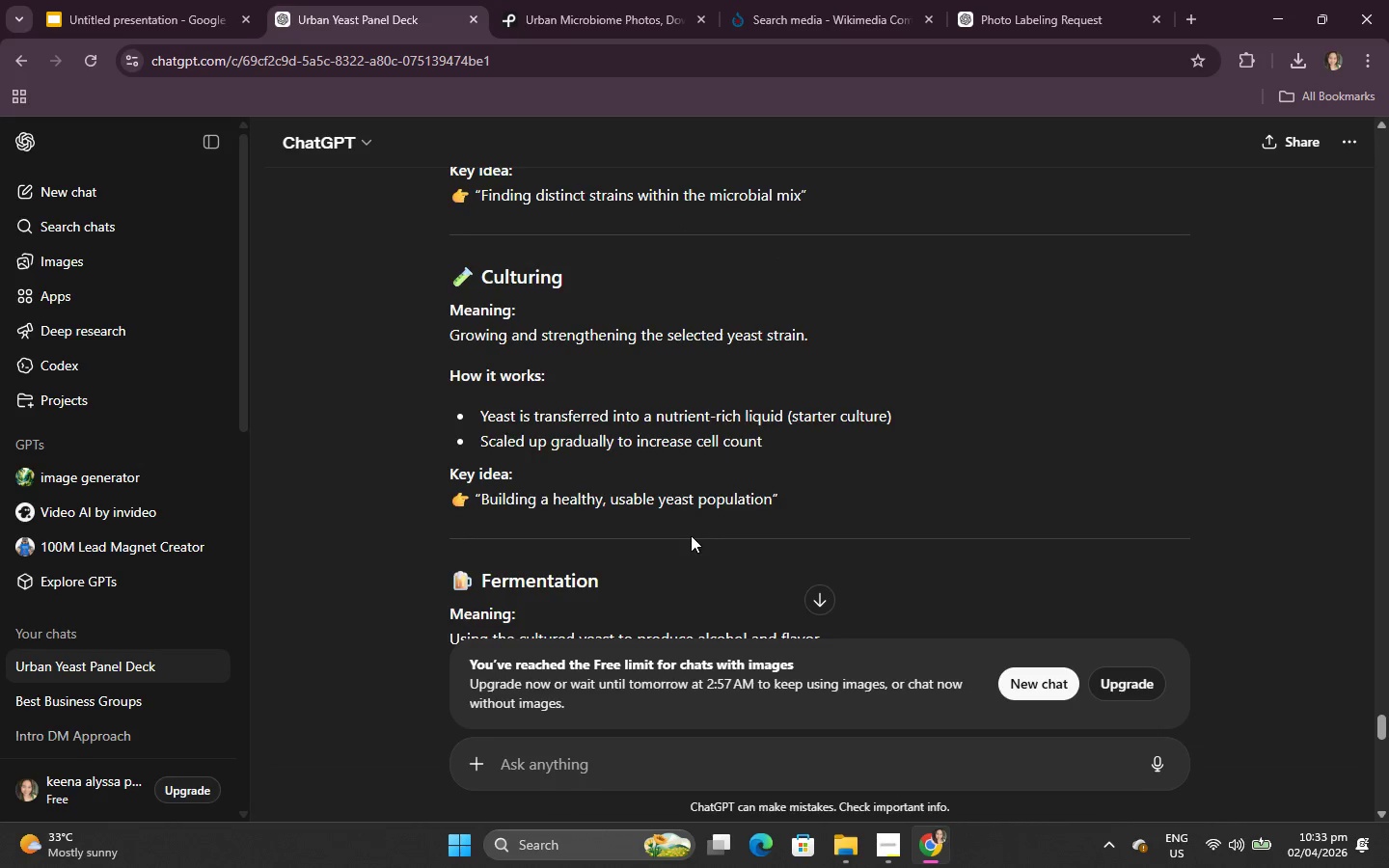 
scroll: coordinate [685, 541], scroll_direction: down, amount: 6.0
 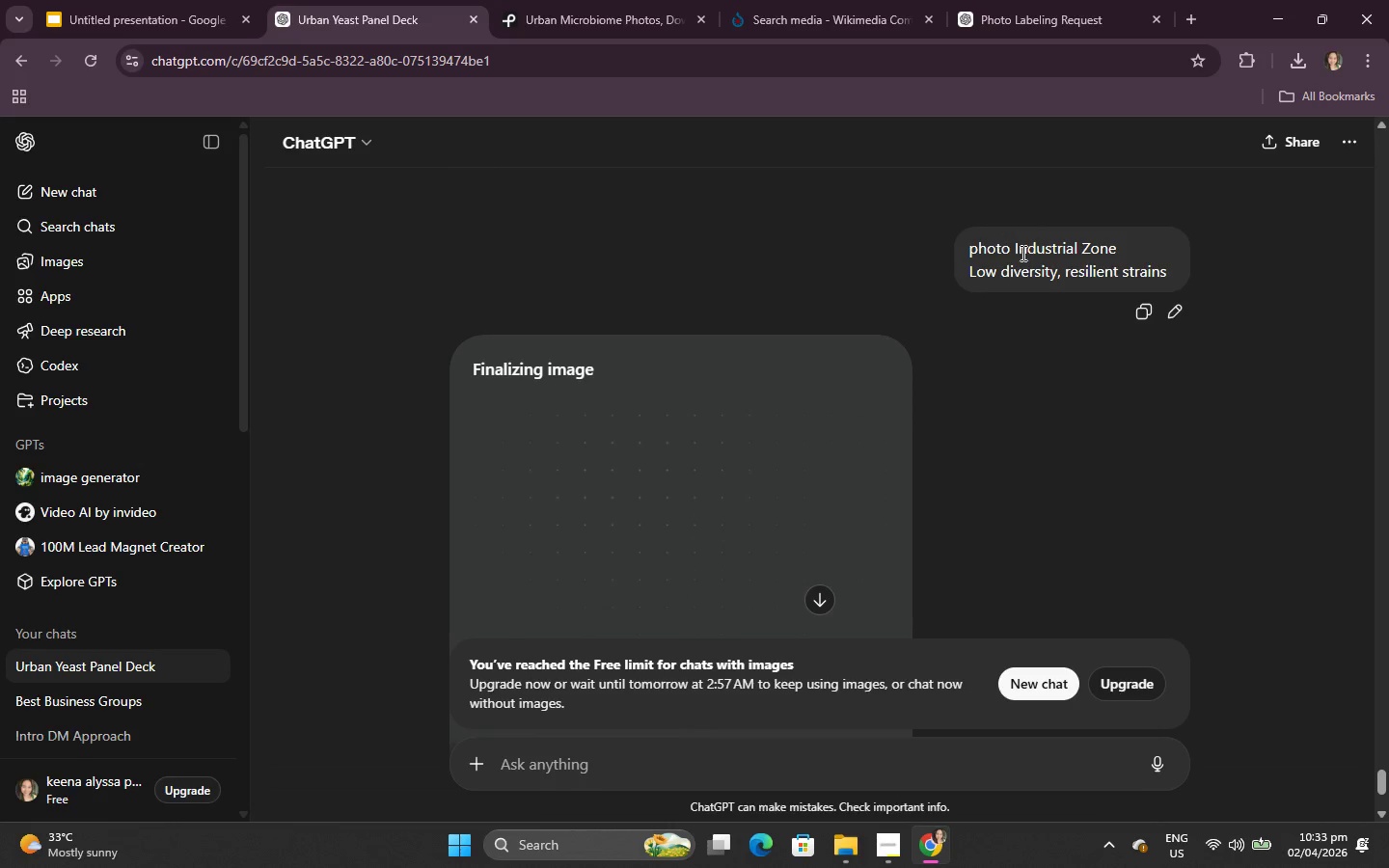 
left_click_drag(start_coordinate=[1017, 255], to_coordinate=[1204, 285])
 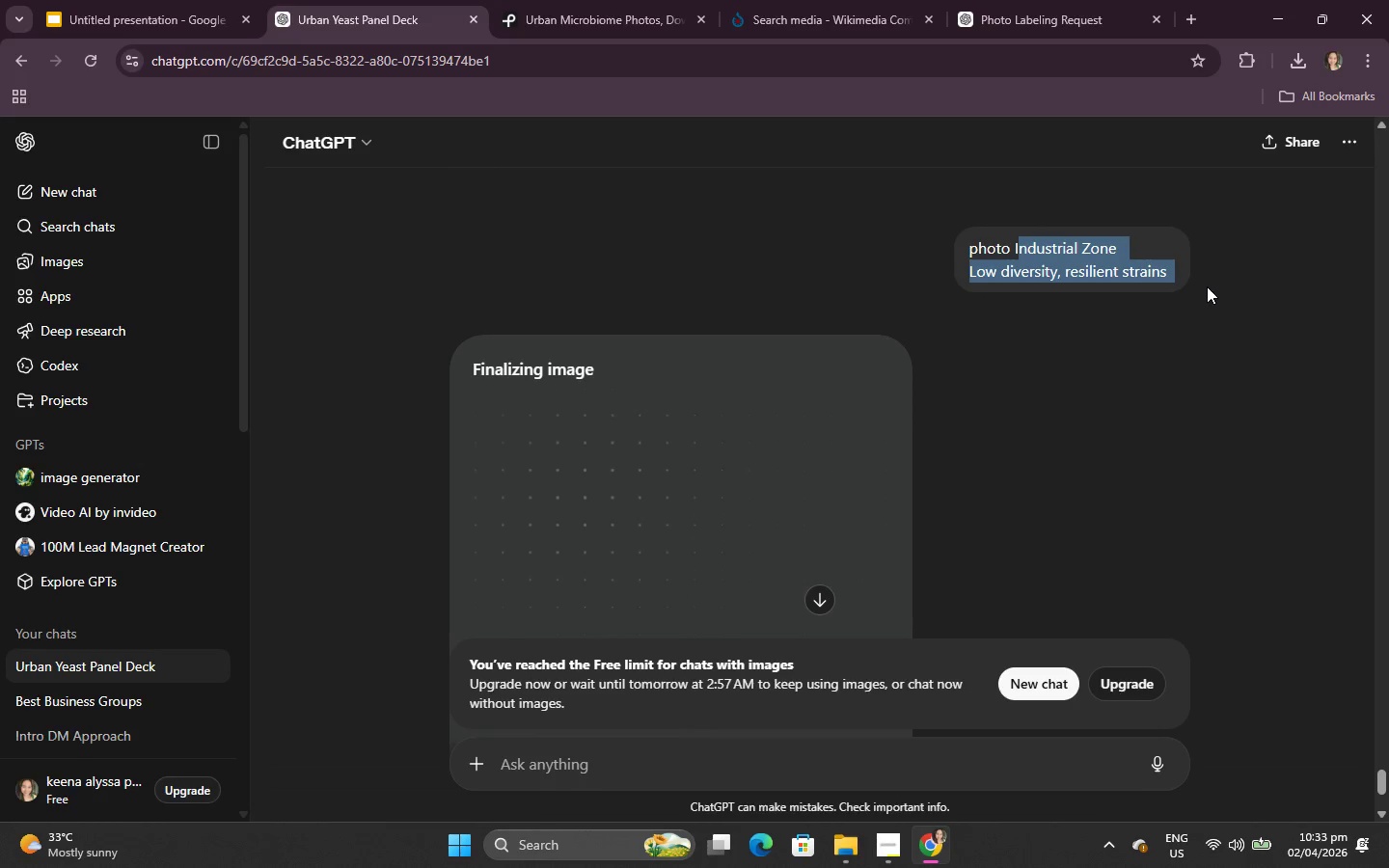 
key(Control+C)
 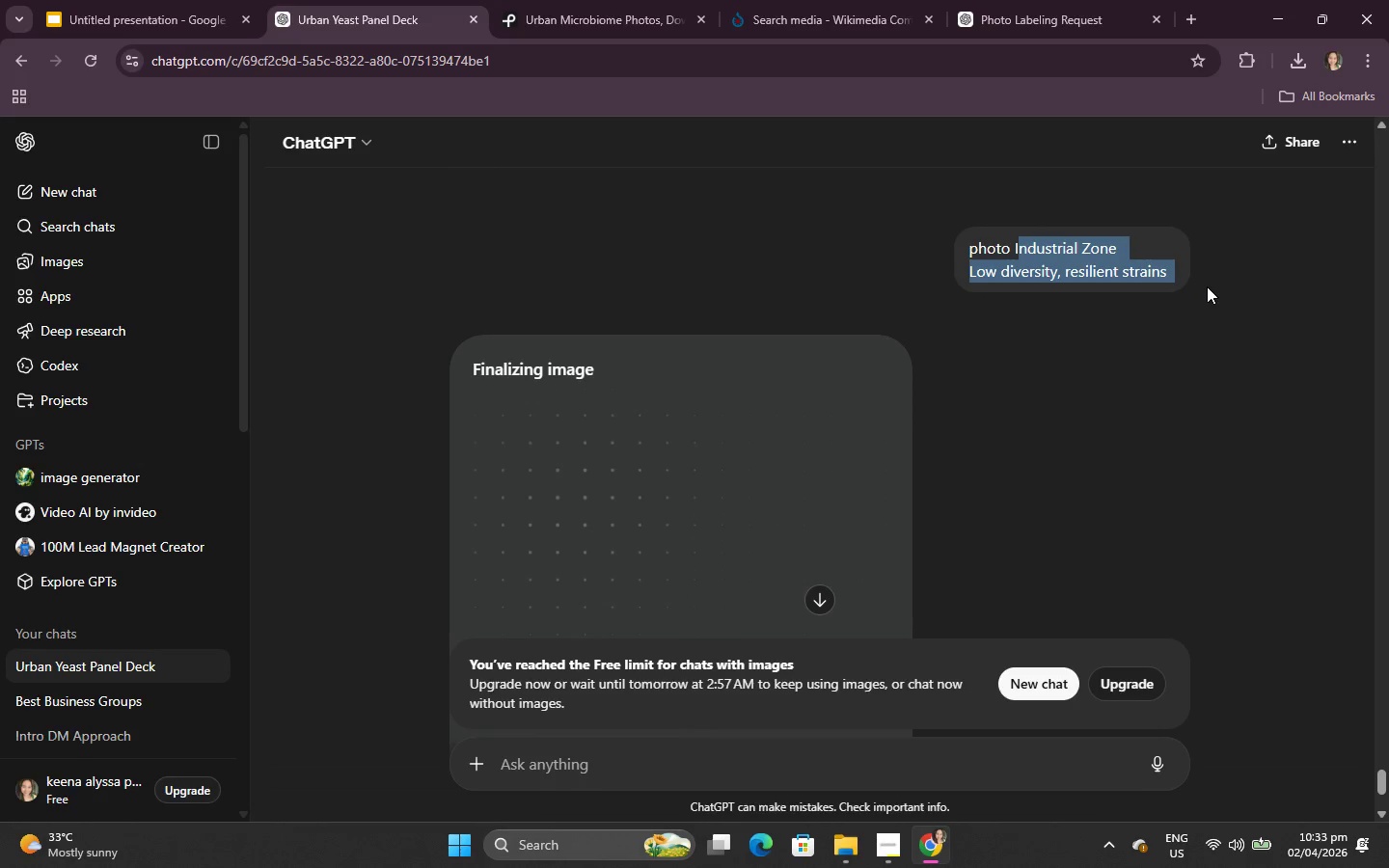 
left_click([1207, 286])
 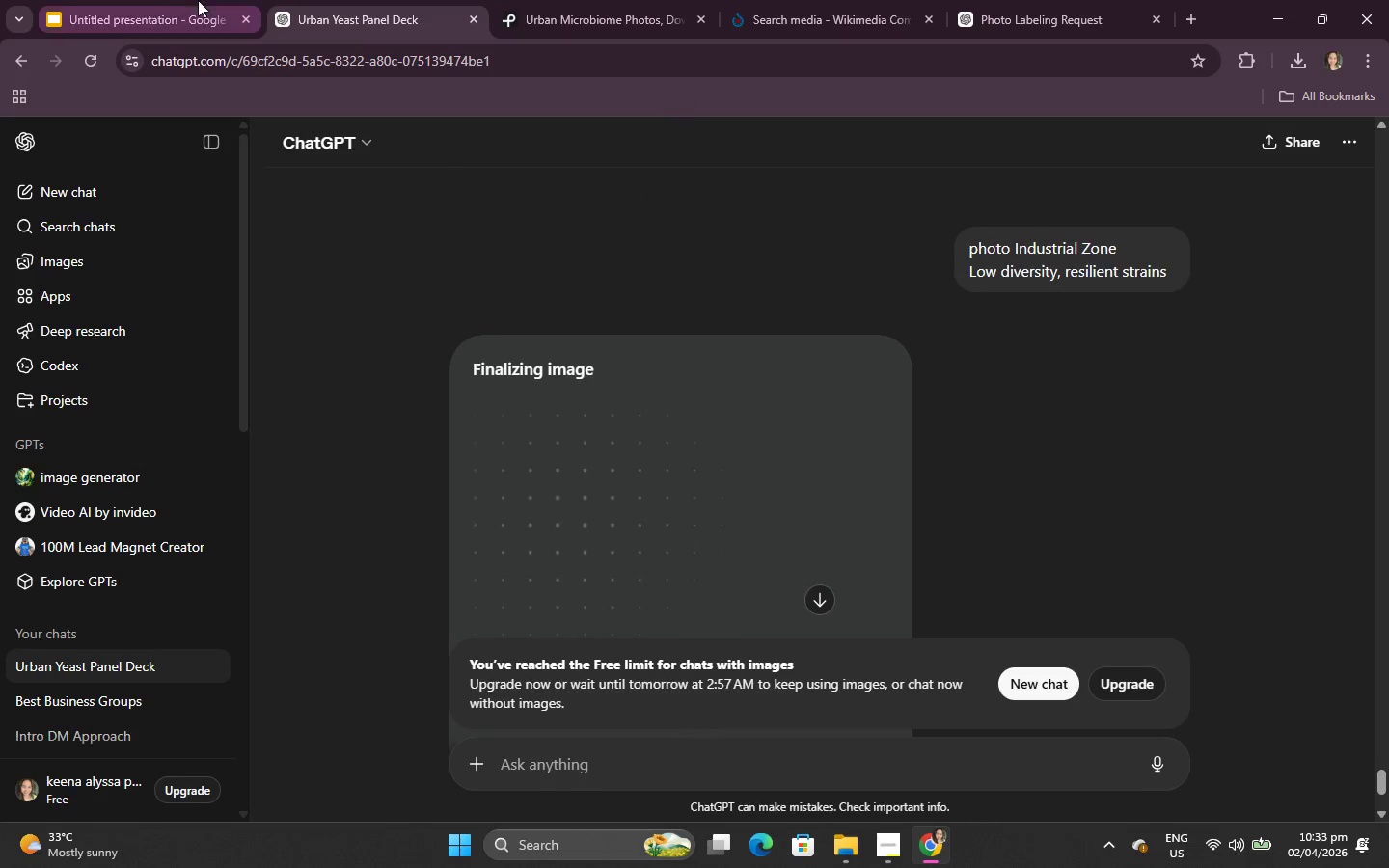 
left_click([184, 0])
 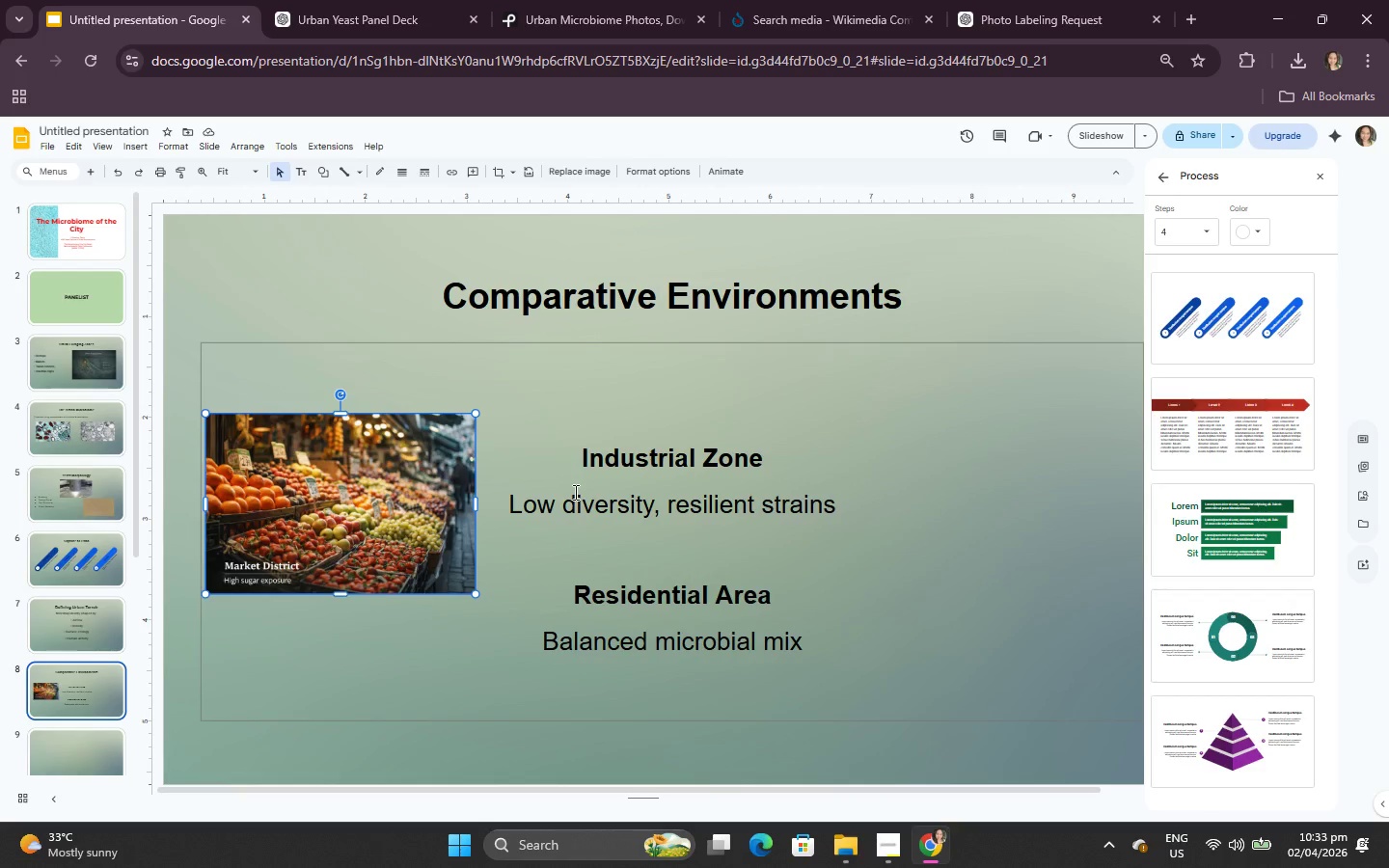 
left_click([384, 0])
 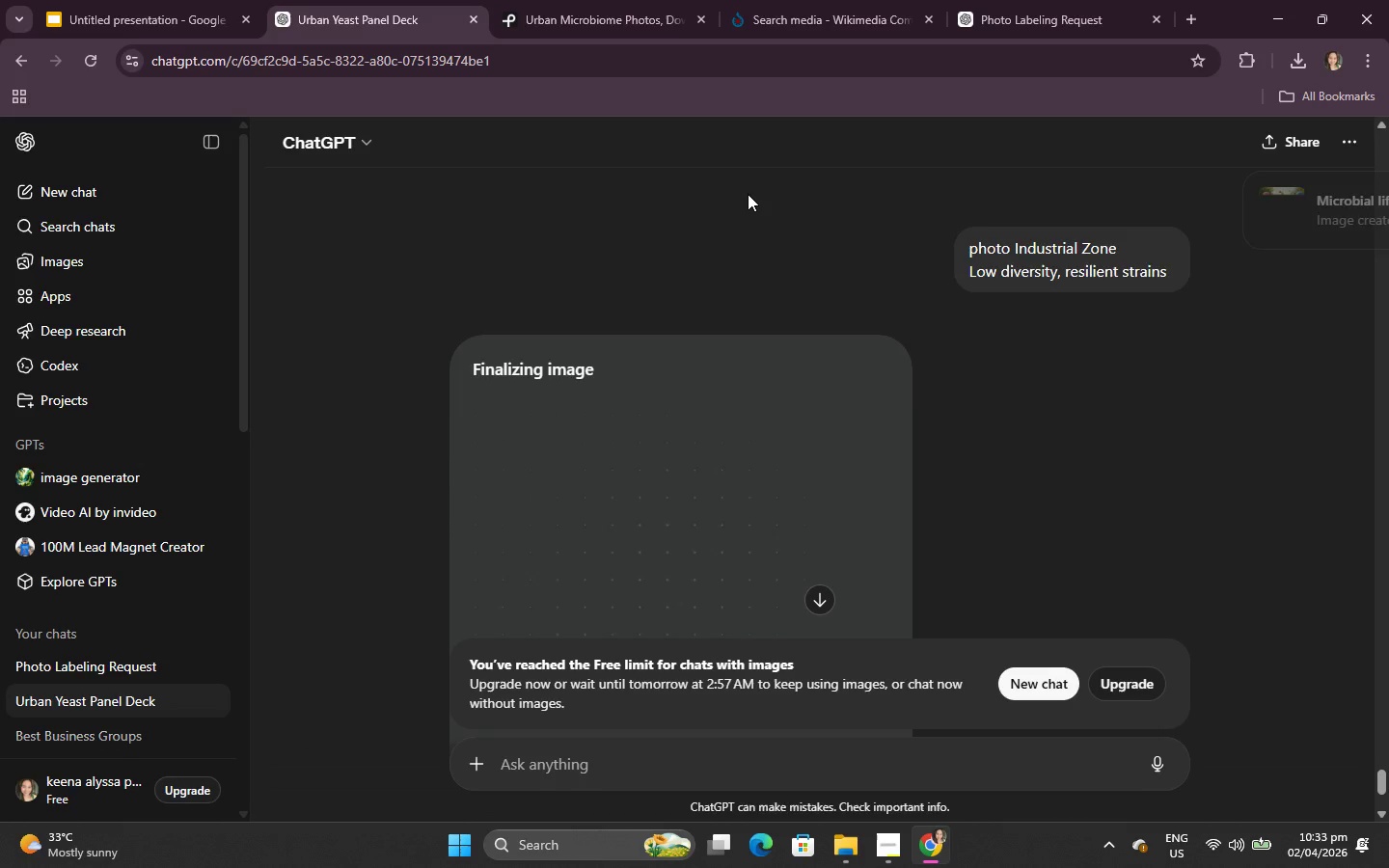 
scroll: coordinate [894, 288], scroll_direction: up, amount: 2.0
 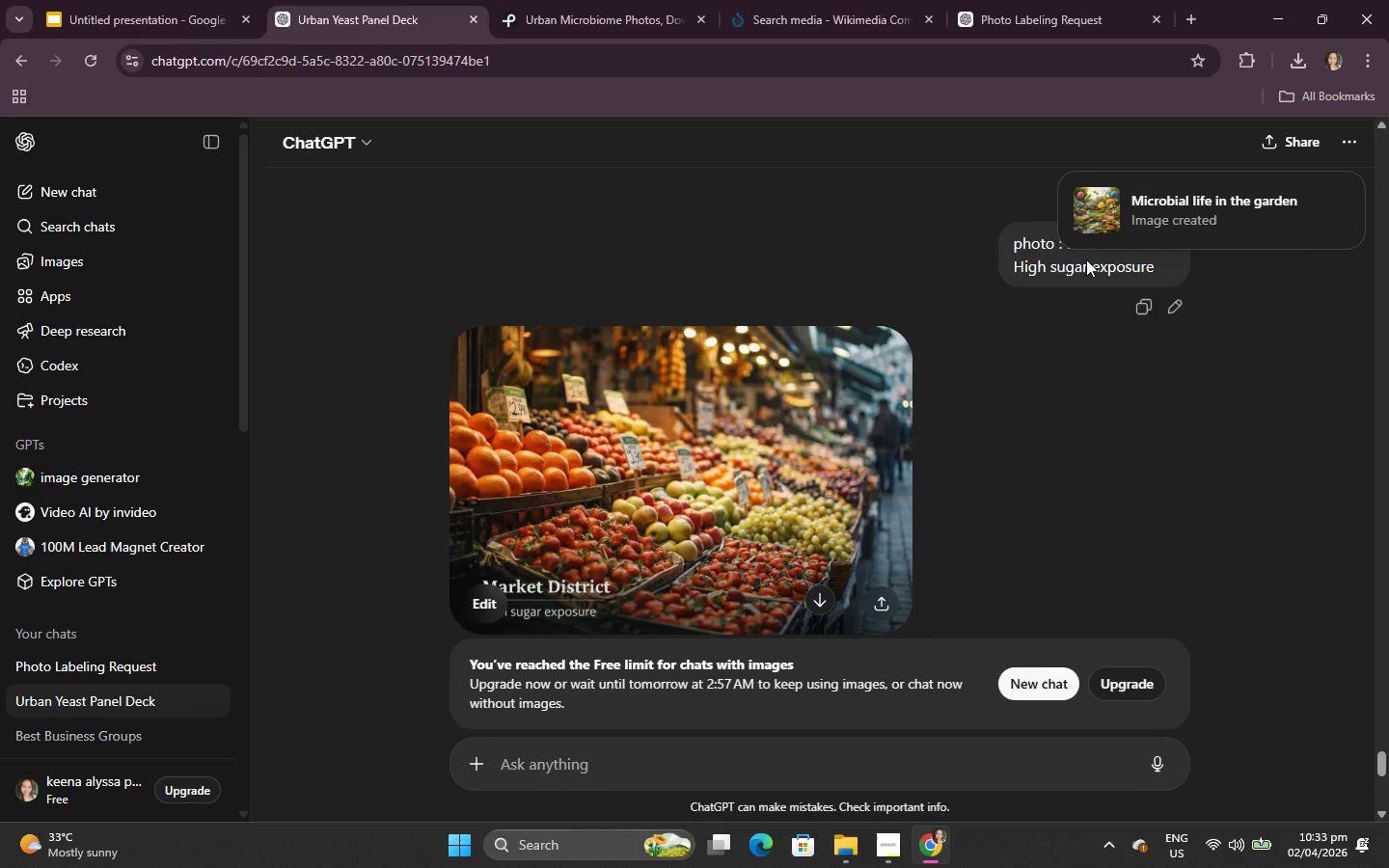 
left_click([1148, 195])
 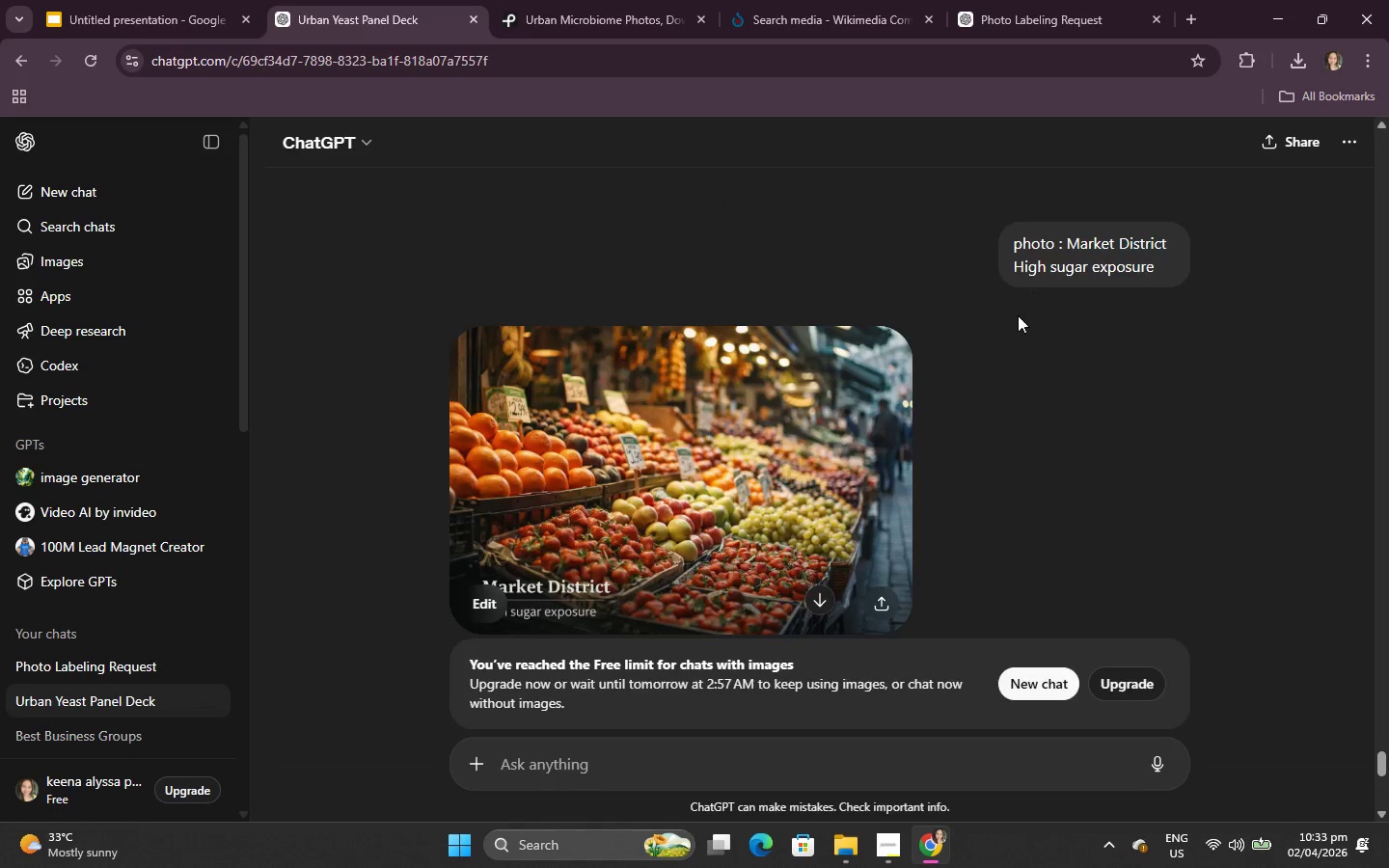 
scroll: coordinate [848, 494], scroll_direction: down, amount: 2.0
 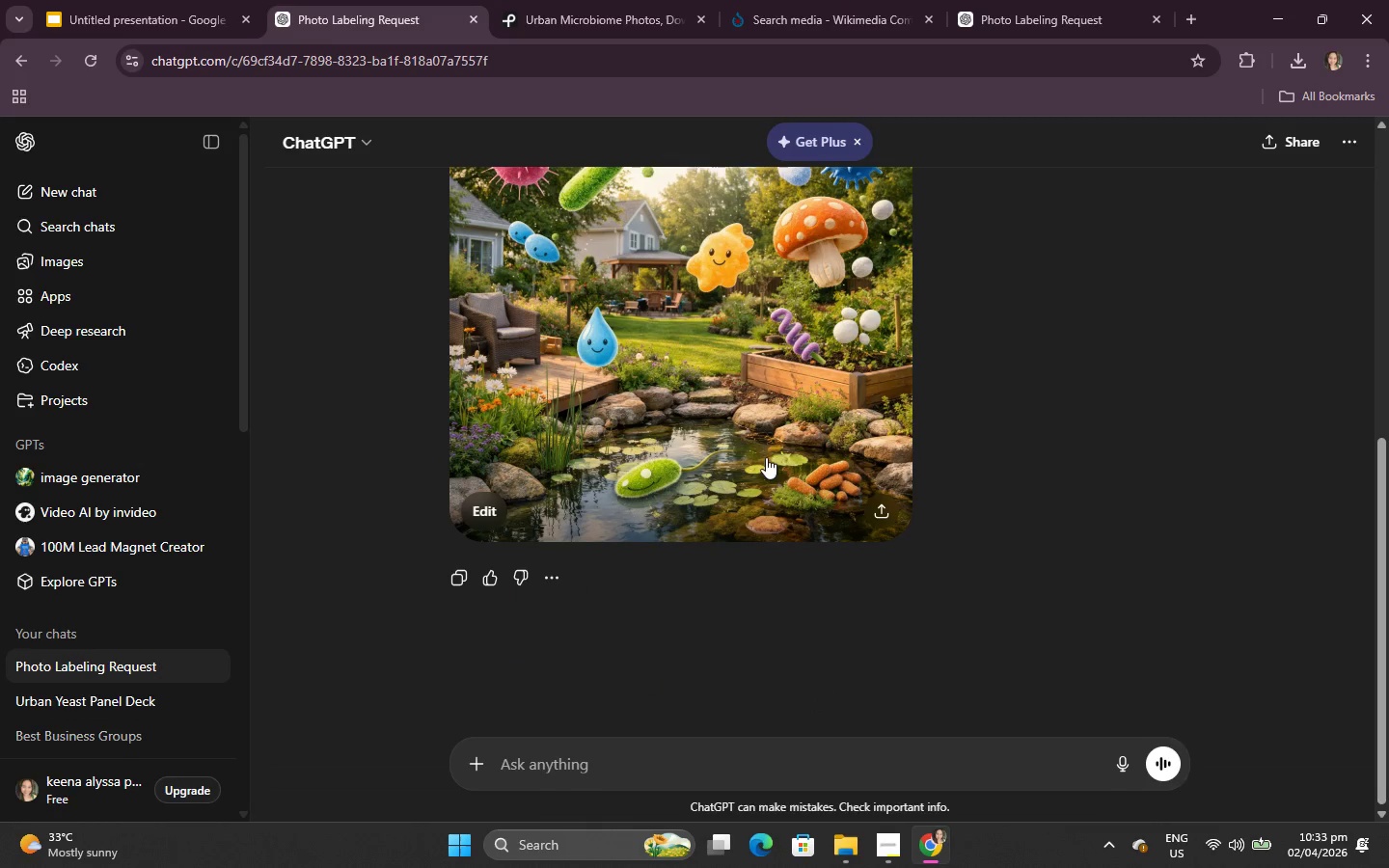 
left_click([723, 425])
 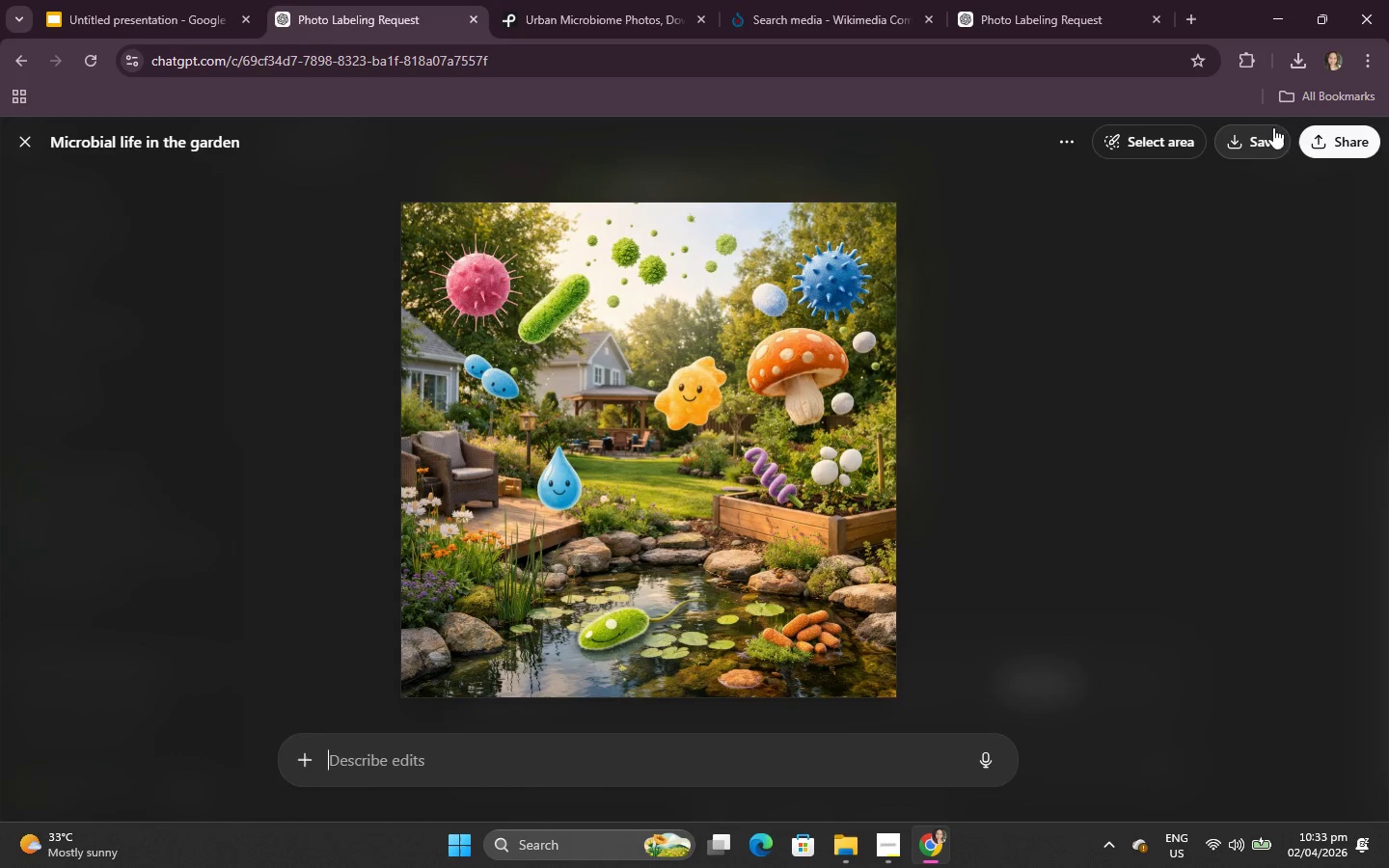 
right_click([554, 392])
 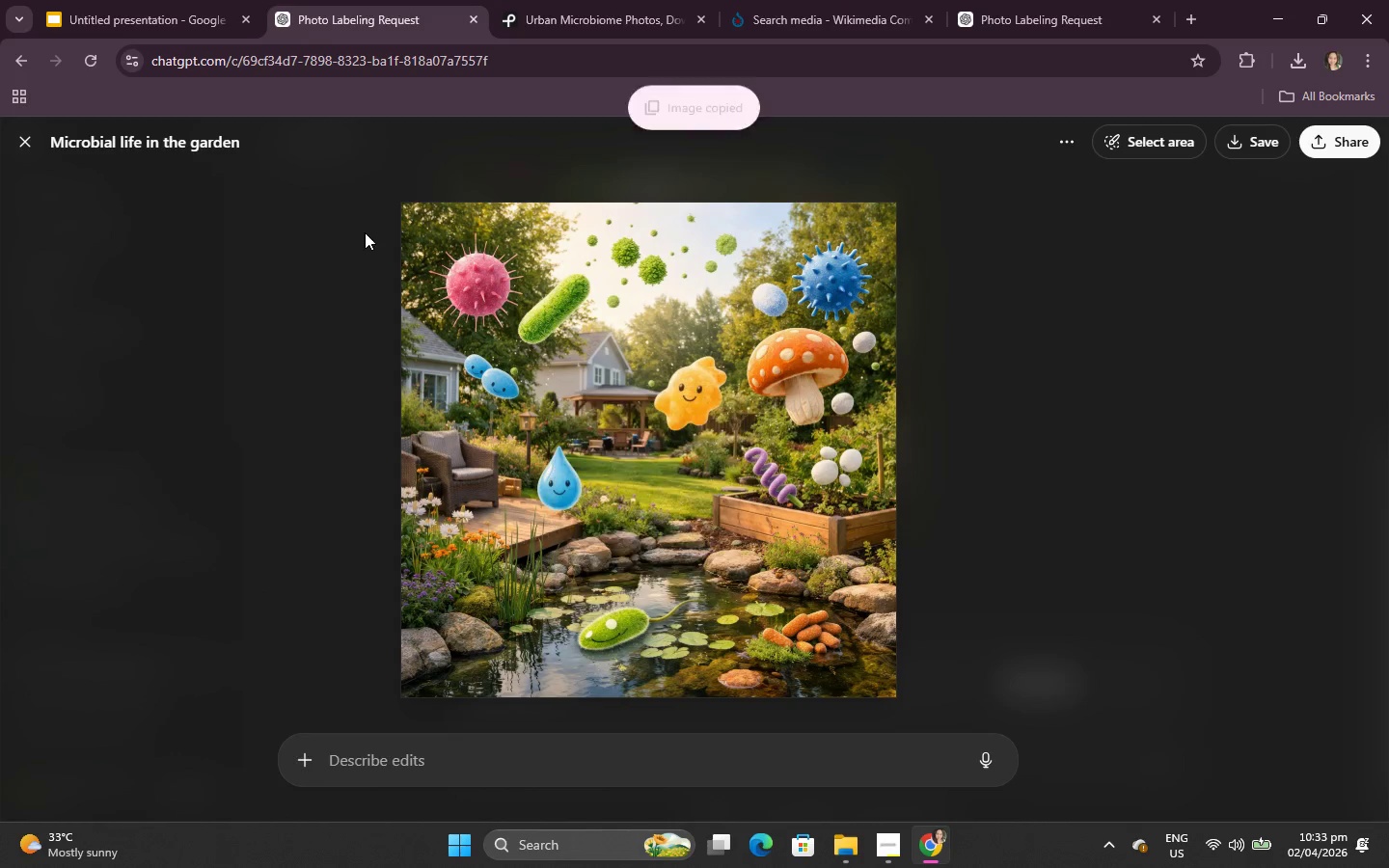 
double_click([227, 0])
 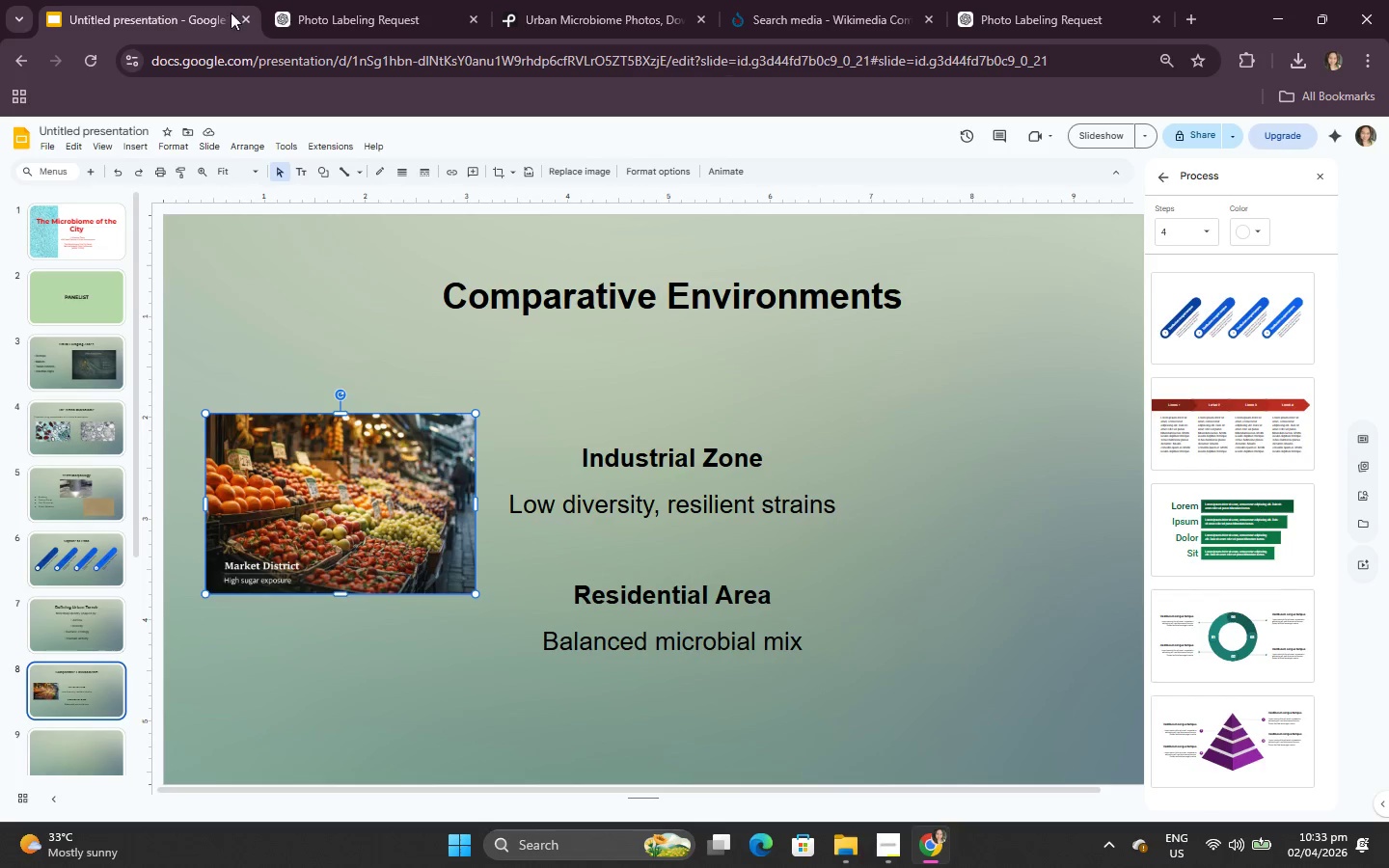 
key(Control+V)
 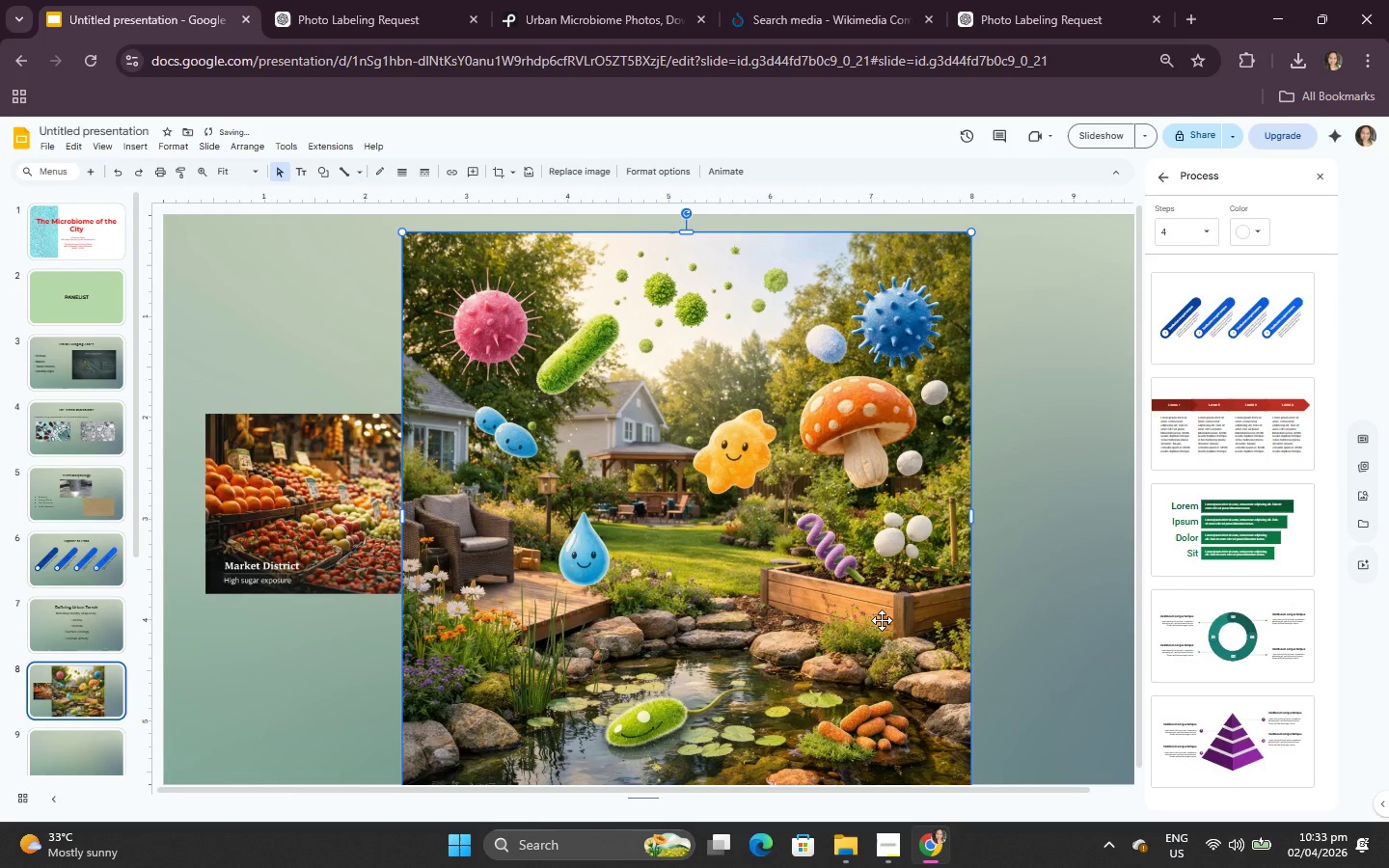 
scroll: coordinate [947, 741], scroll_direction: down, amount: 2.0
 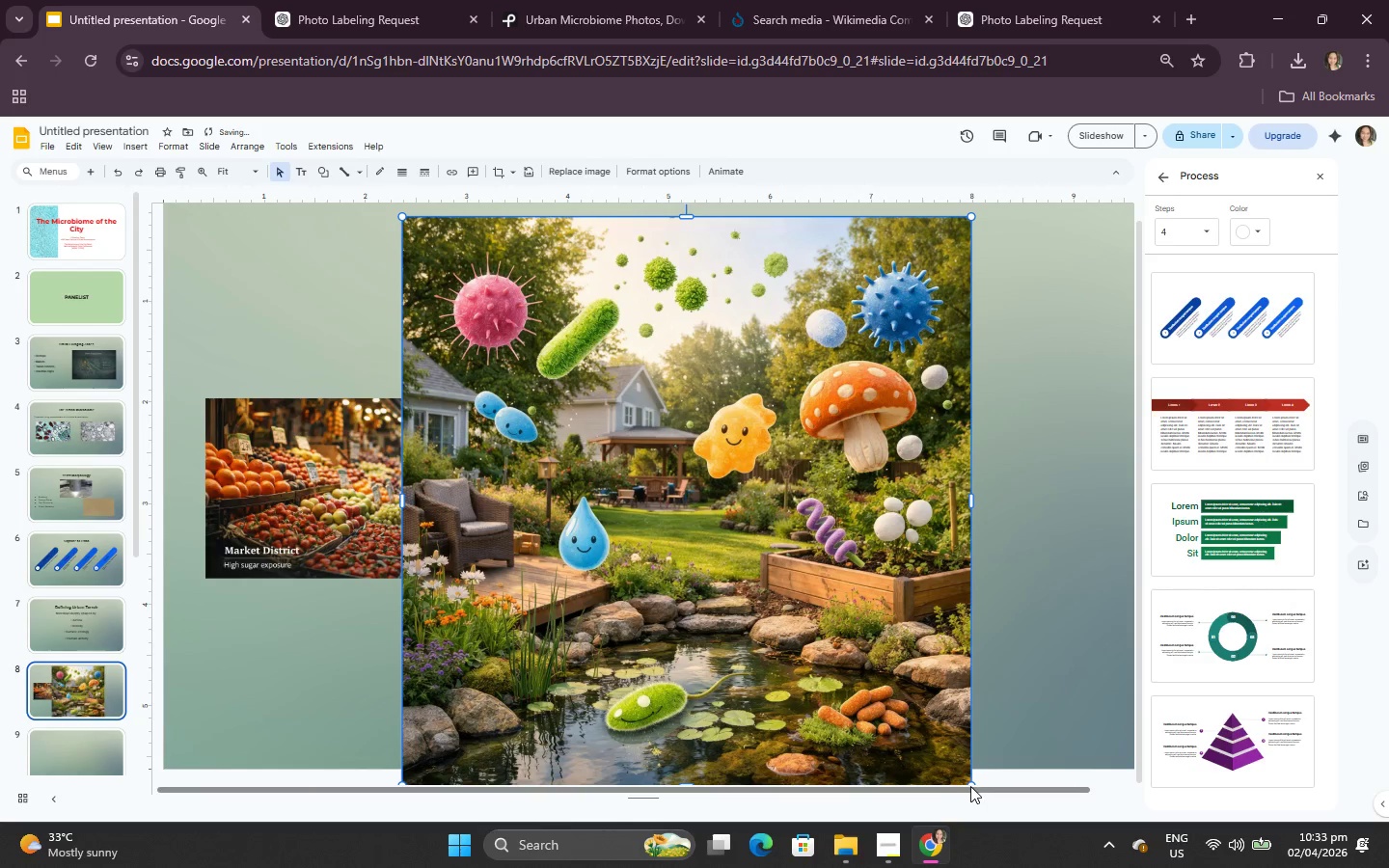 
left_click_drag(start_coordinate=[938, 734], to_coordinate=[924, 689])
 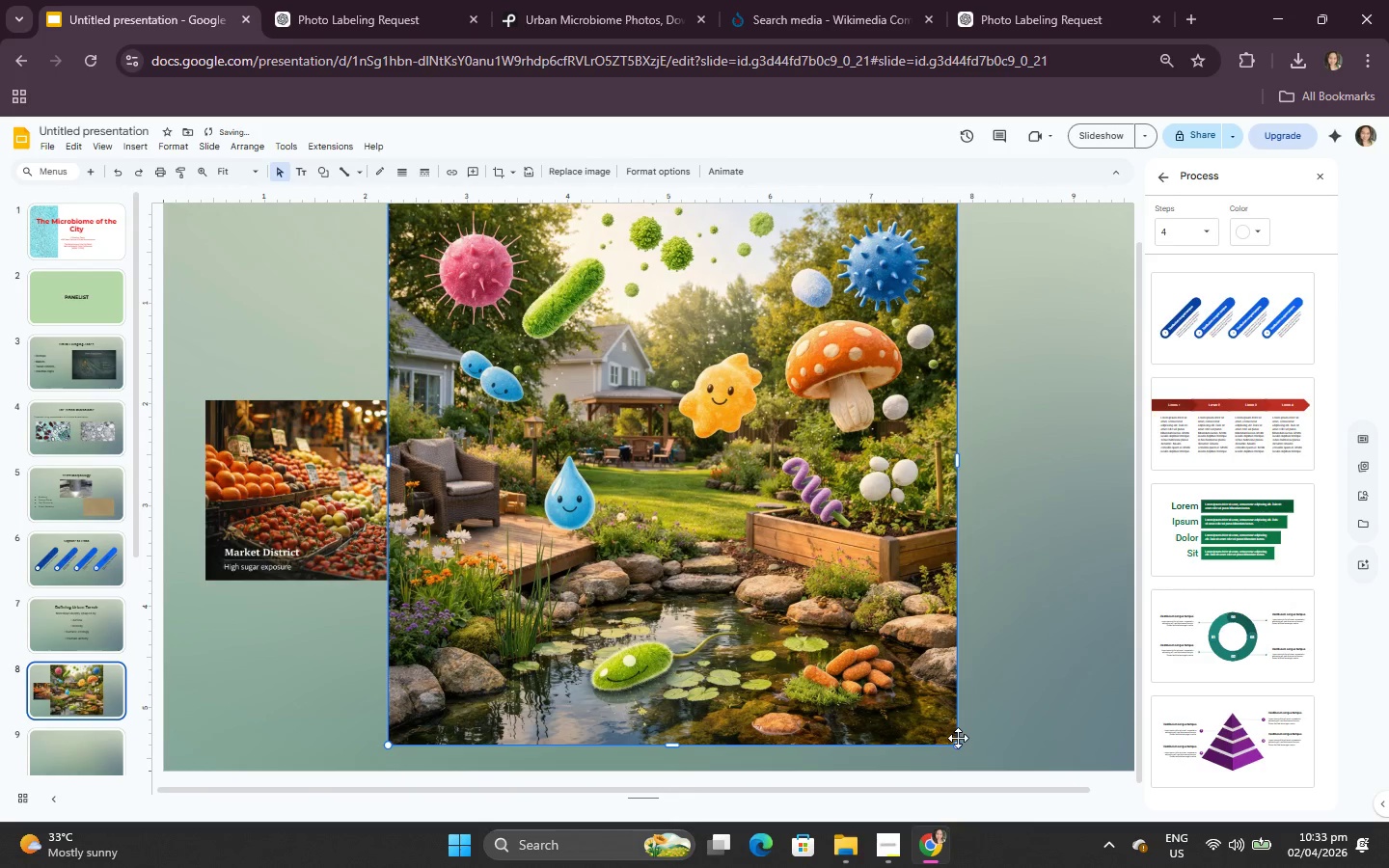 
left_click_drag(start_coordinate=[958, 746], to_coordinate=[577, 438])
 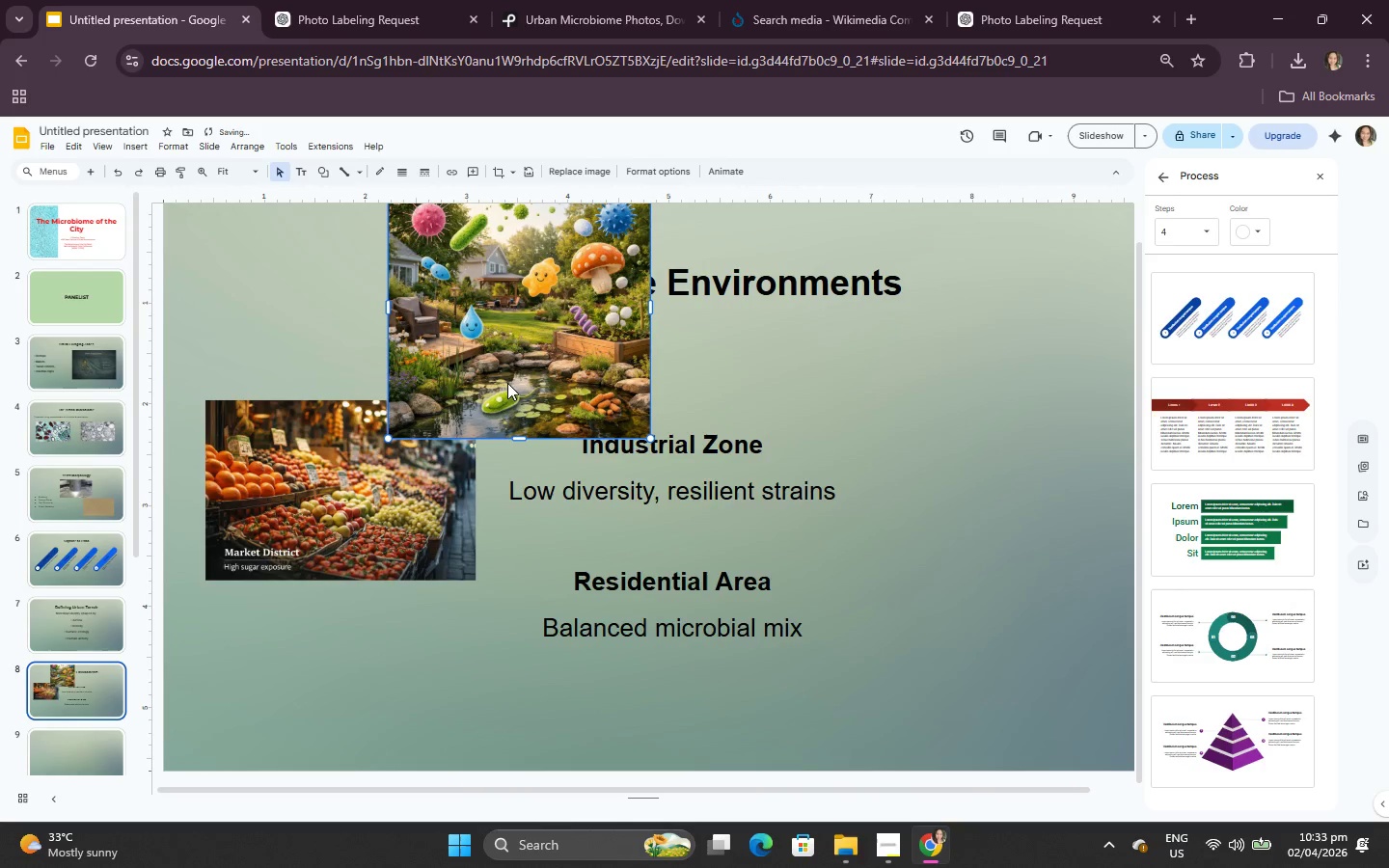 
left_click_drag(start_coordinate=[499, 374], to_coordinate=[755, 573])
 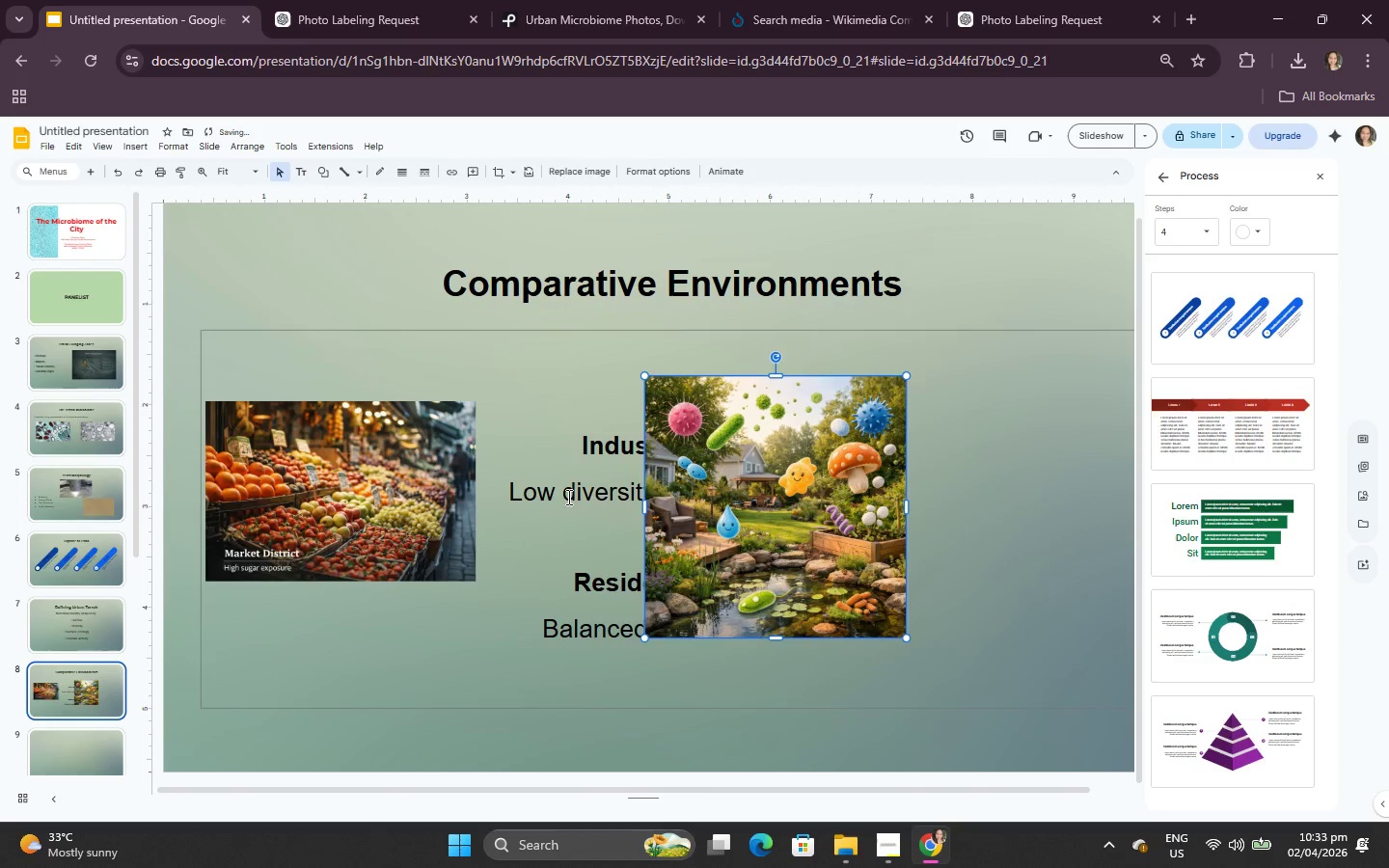 
left_click([567, 494])
 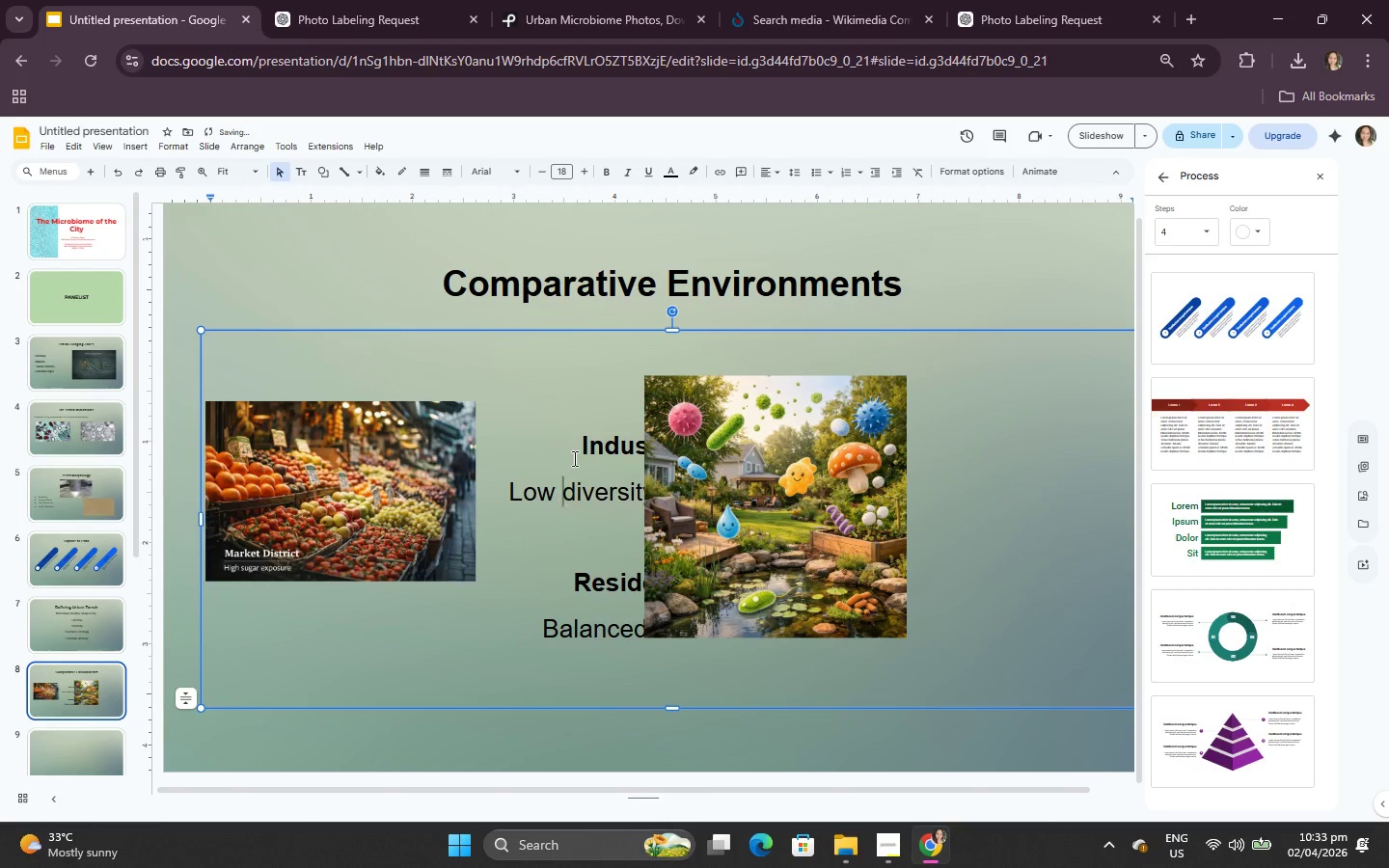 
left_click_drag(start_coordinate=[573, 448], to_coordinate=[866, 491])
 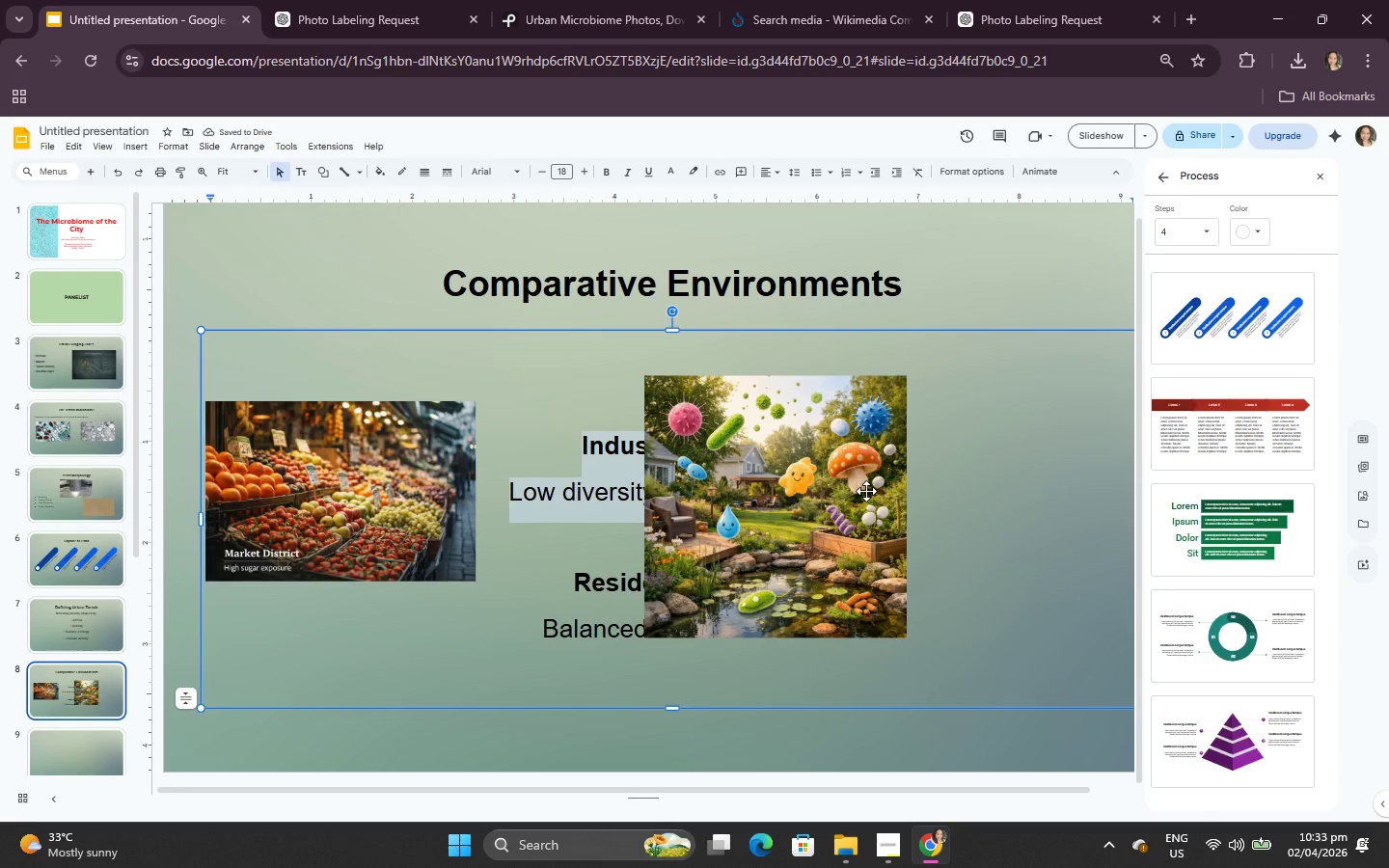 
key(Control+C)
 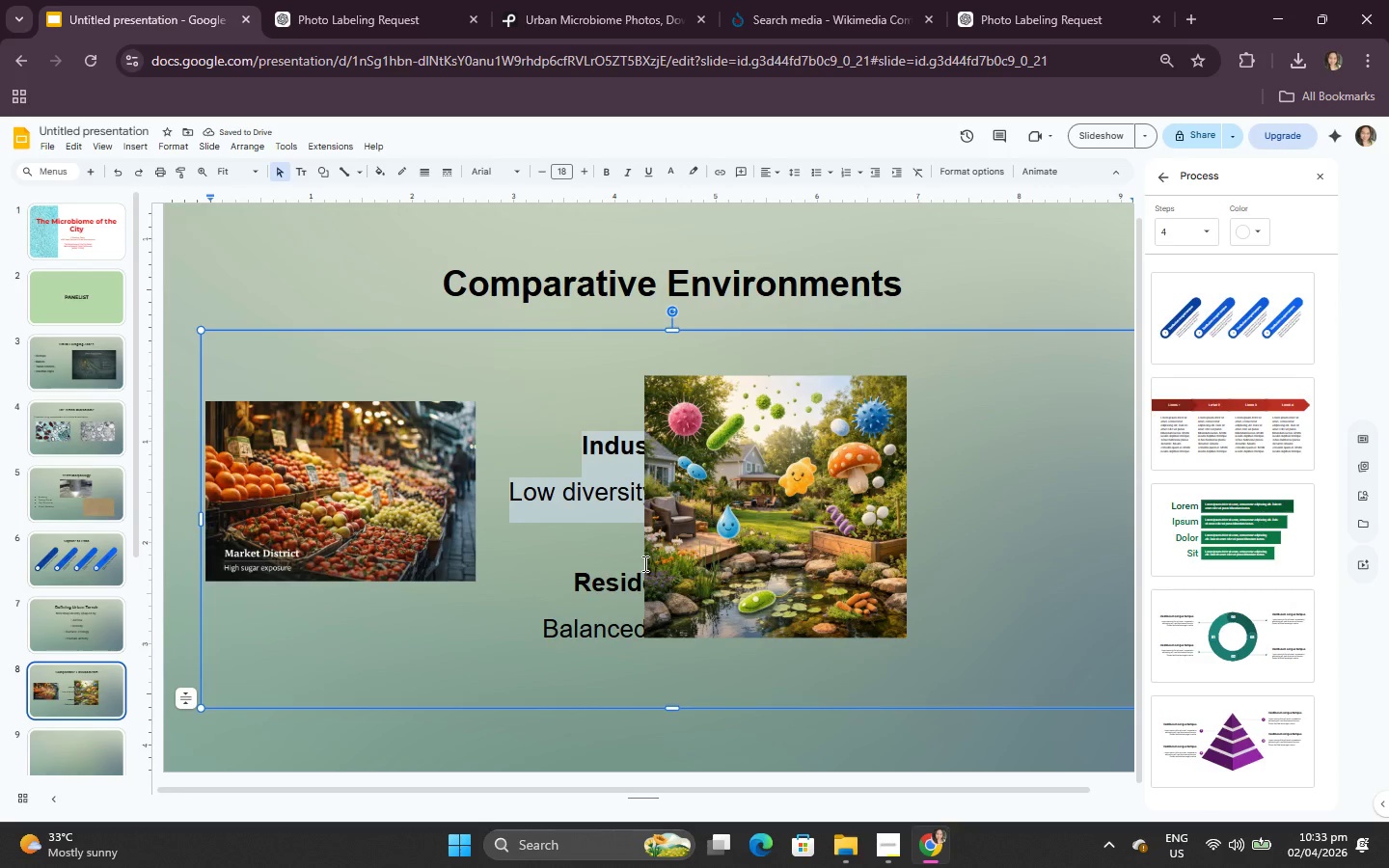 
left_click([693, 605])
 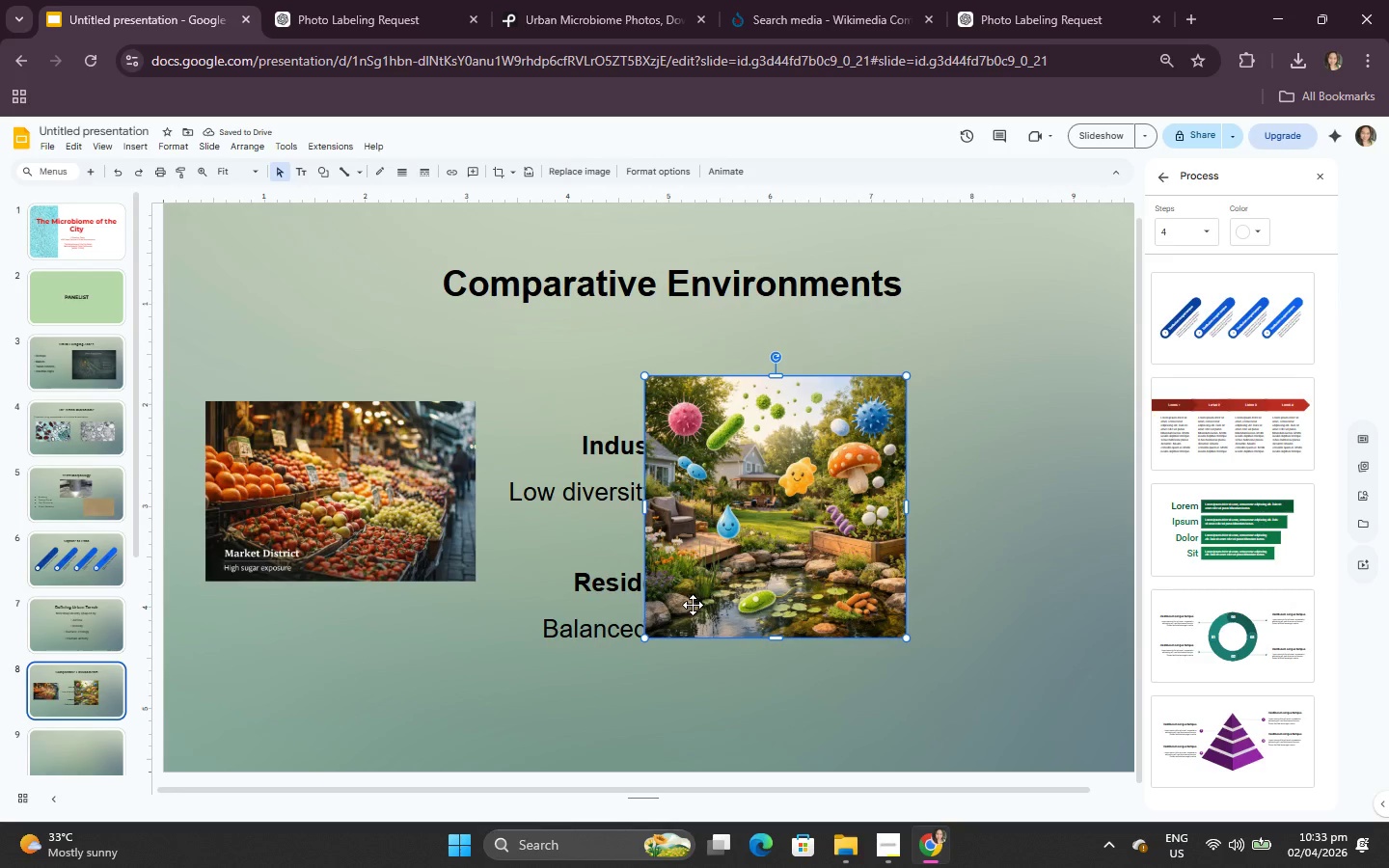 
left_click_drag(start_coordinate=[693, 605], to_coordinate=[772, 498])
 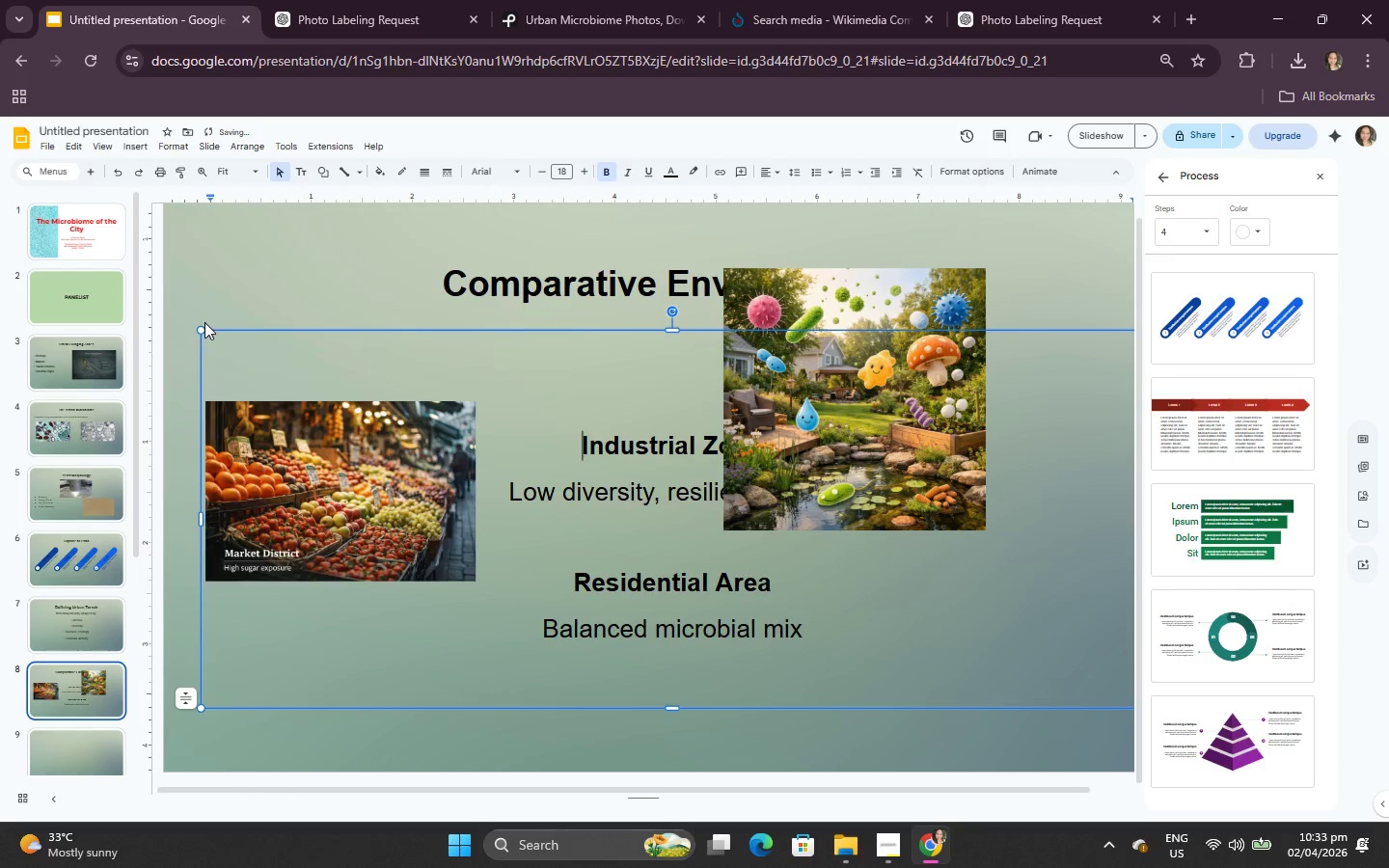 
left_click_drag(start_coordinate=[197, 331], to_coordinate=[605, 604])
 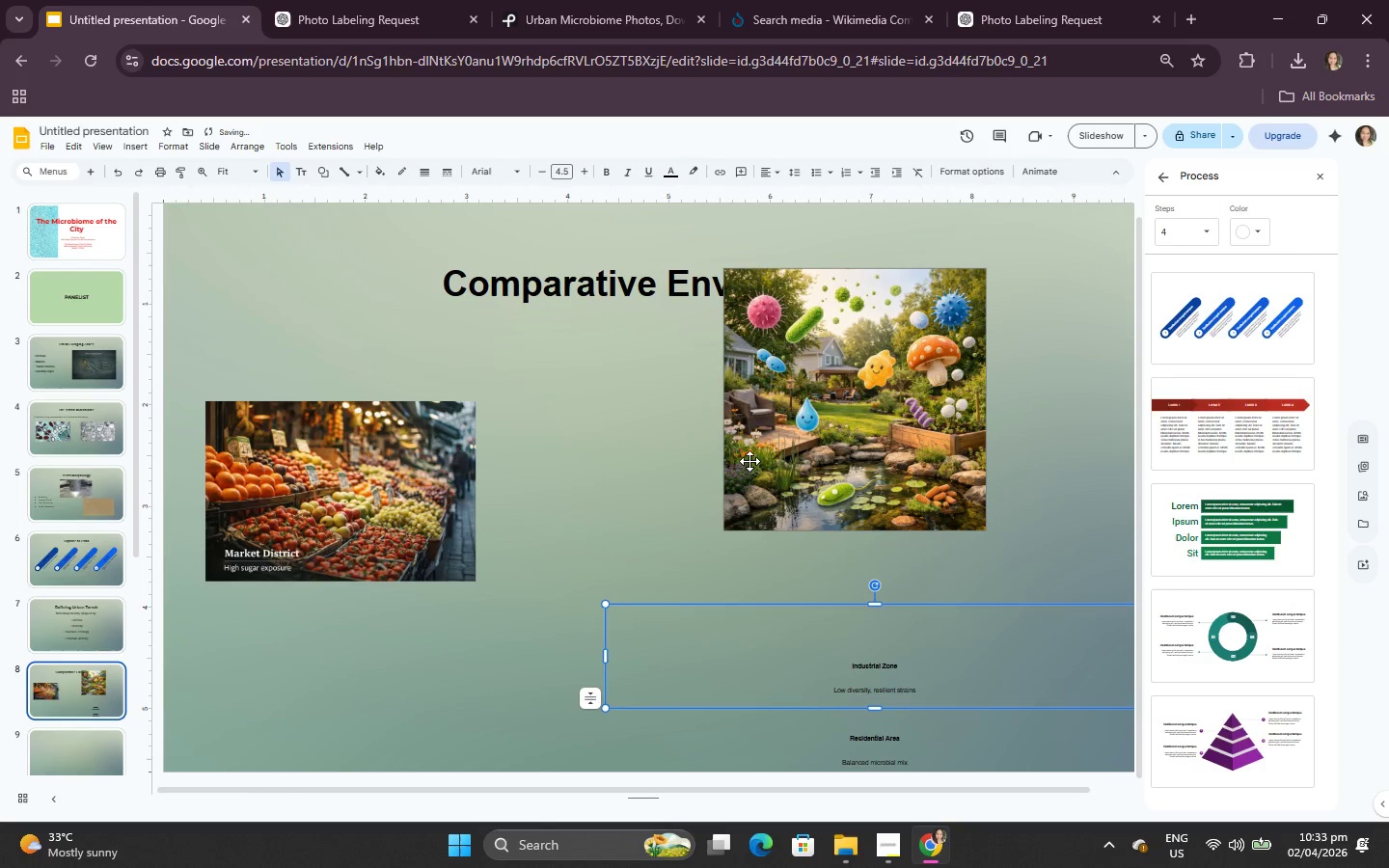 
left_click_drag(start_coordinate=[761, 444], to_coordinate=[588, 502])
 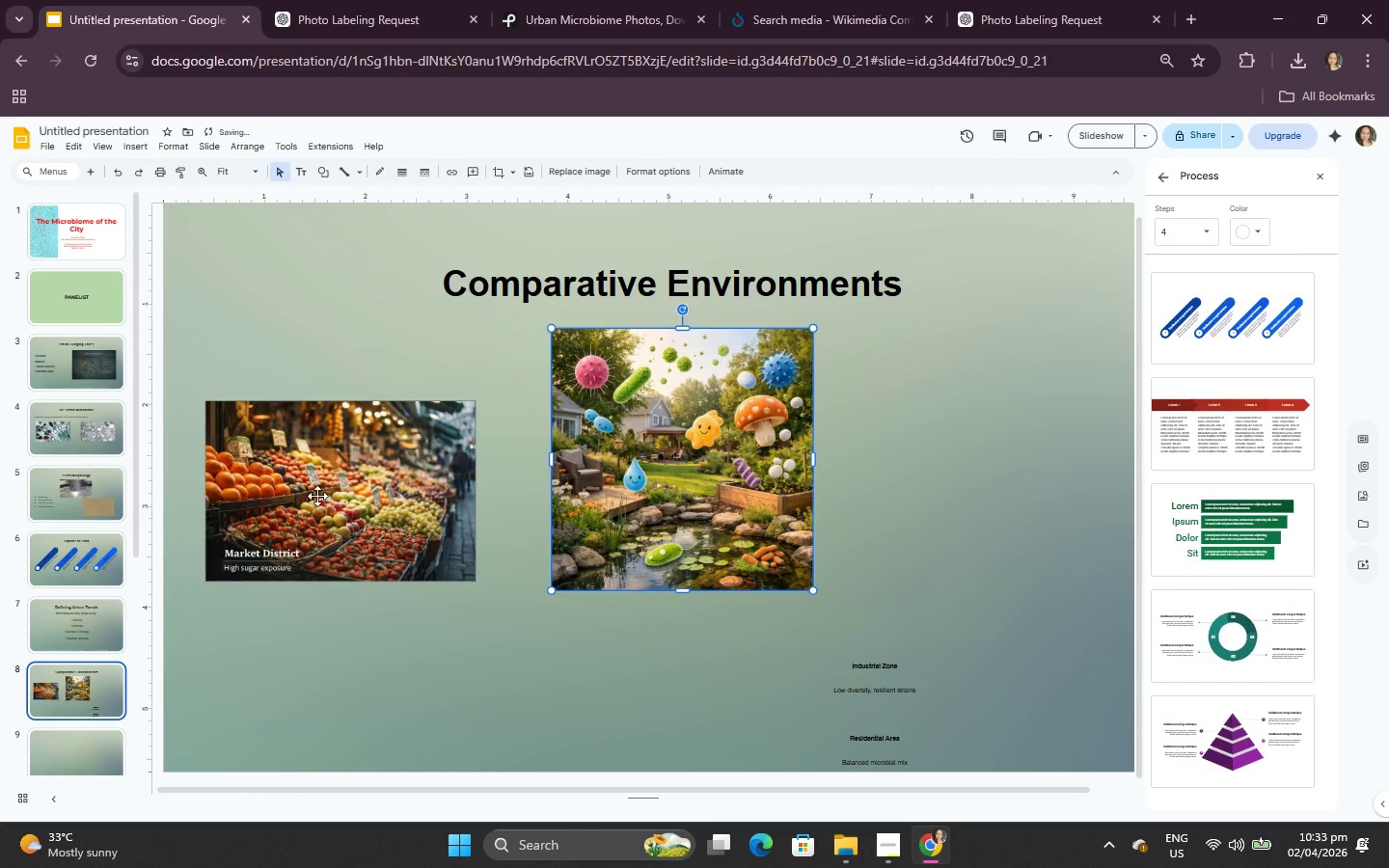 
left_click([310, 483])
 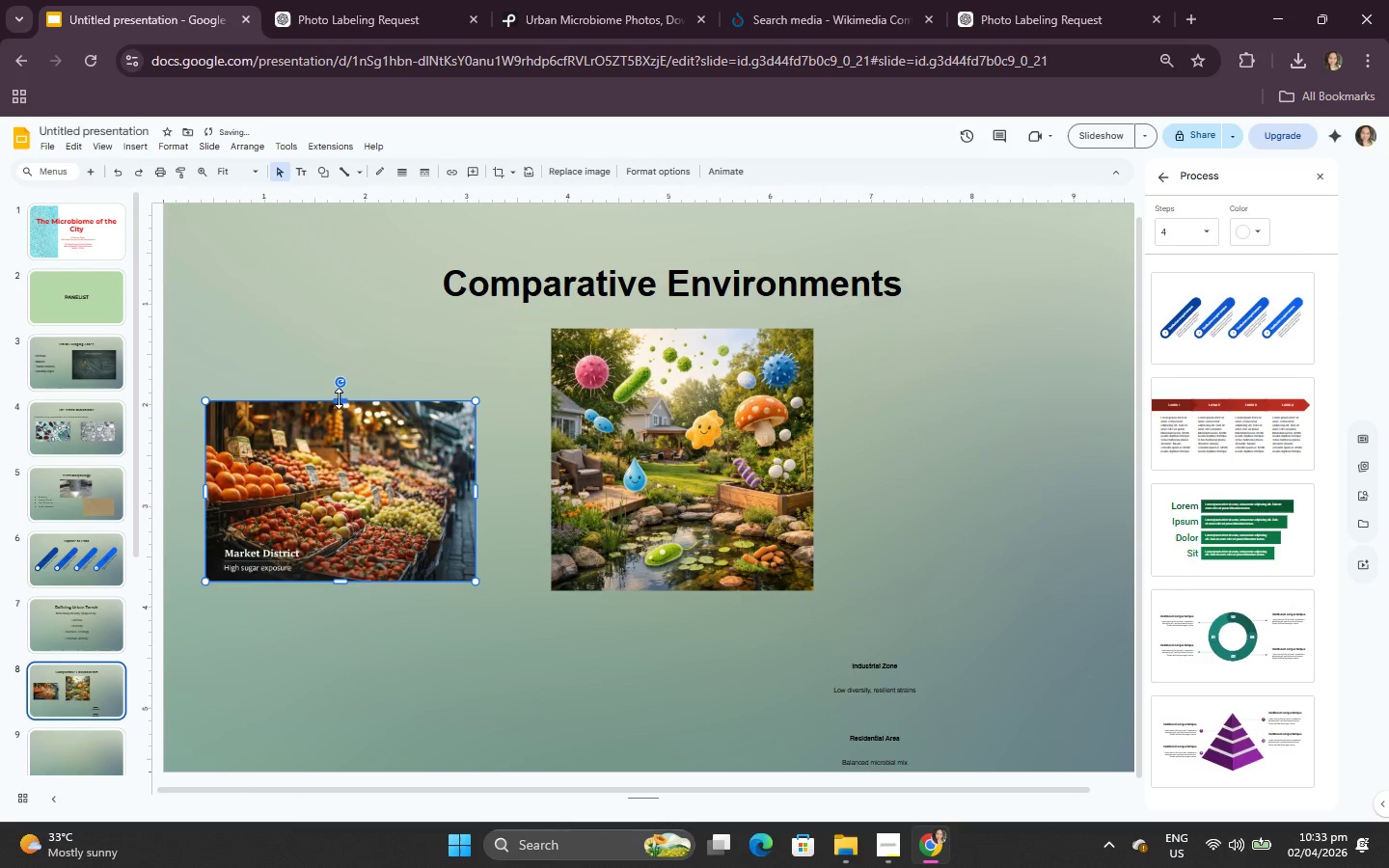 
left_click_drag(start_coordinate=[340, 398], to_coordinate=[341, 327])
 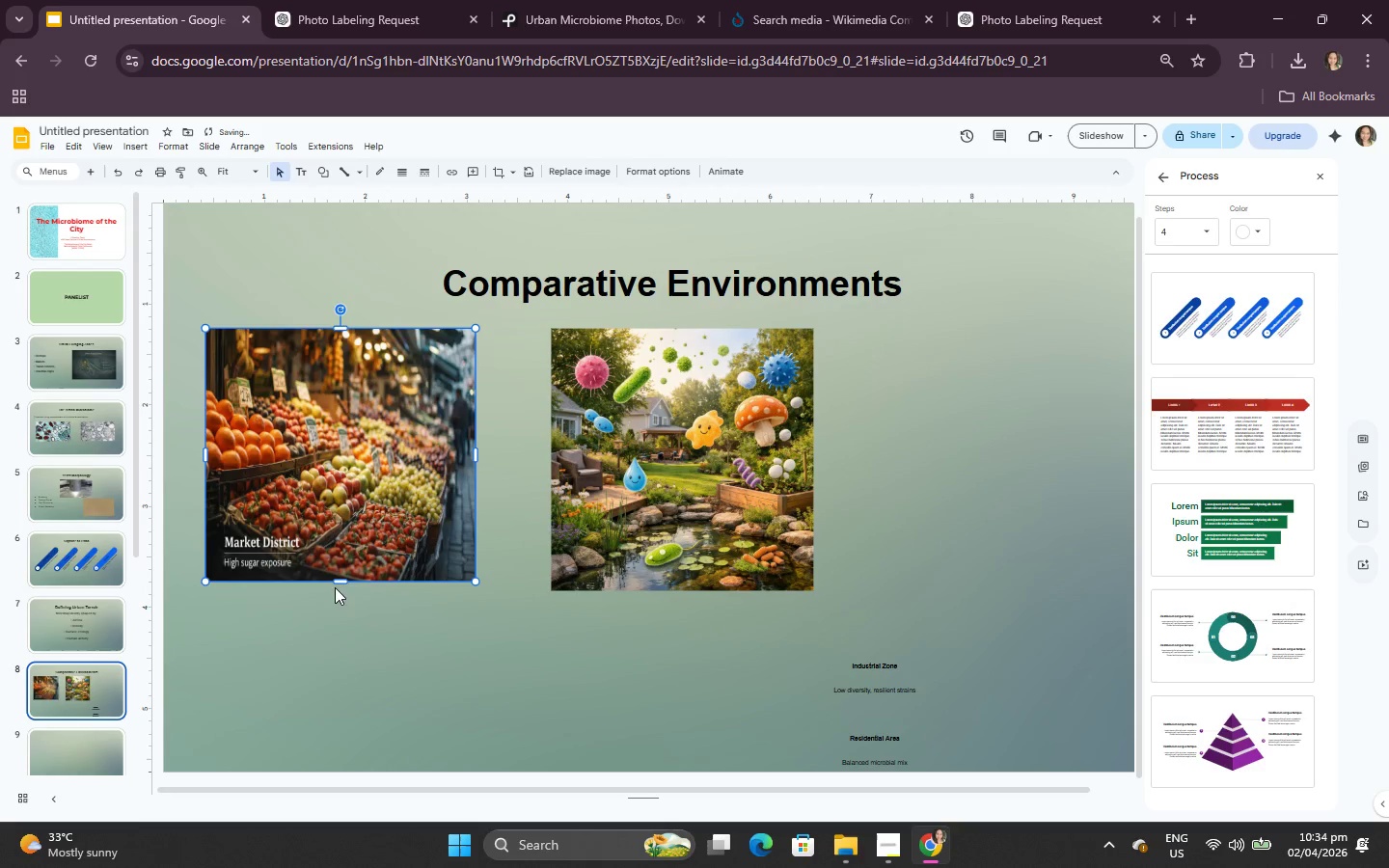 
left_click_drag(start_coordinate=[340, 582], to_coordinate=[352, 530])
 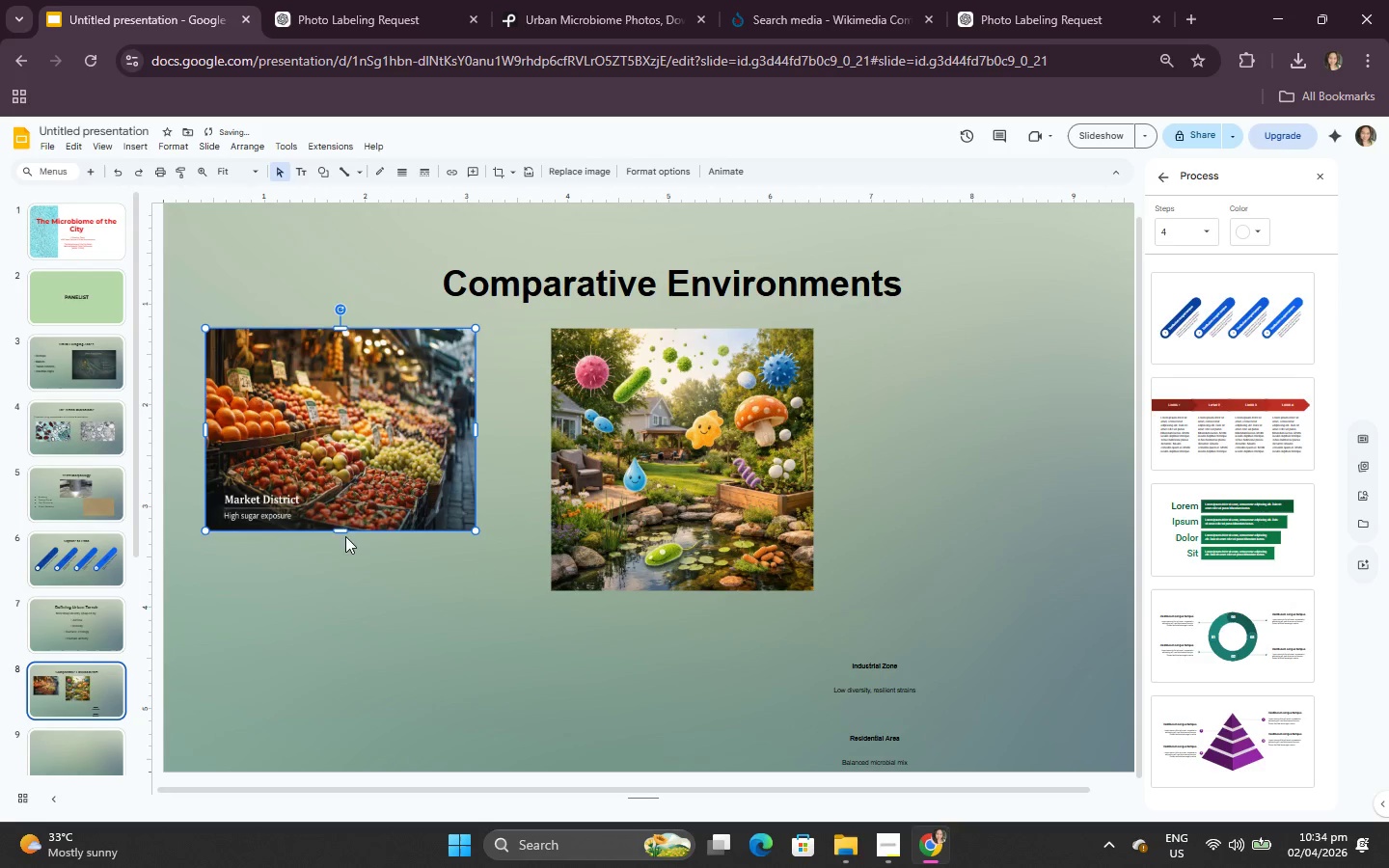 
left_click_drag(start_coordinate=[344, 529], to_coordinate=[344, 493])
 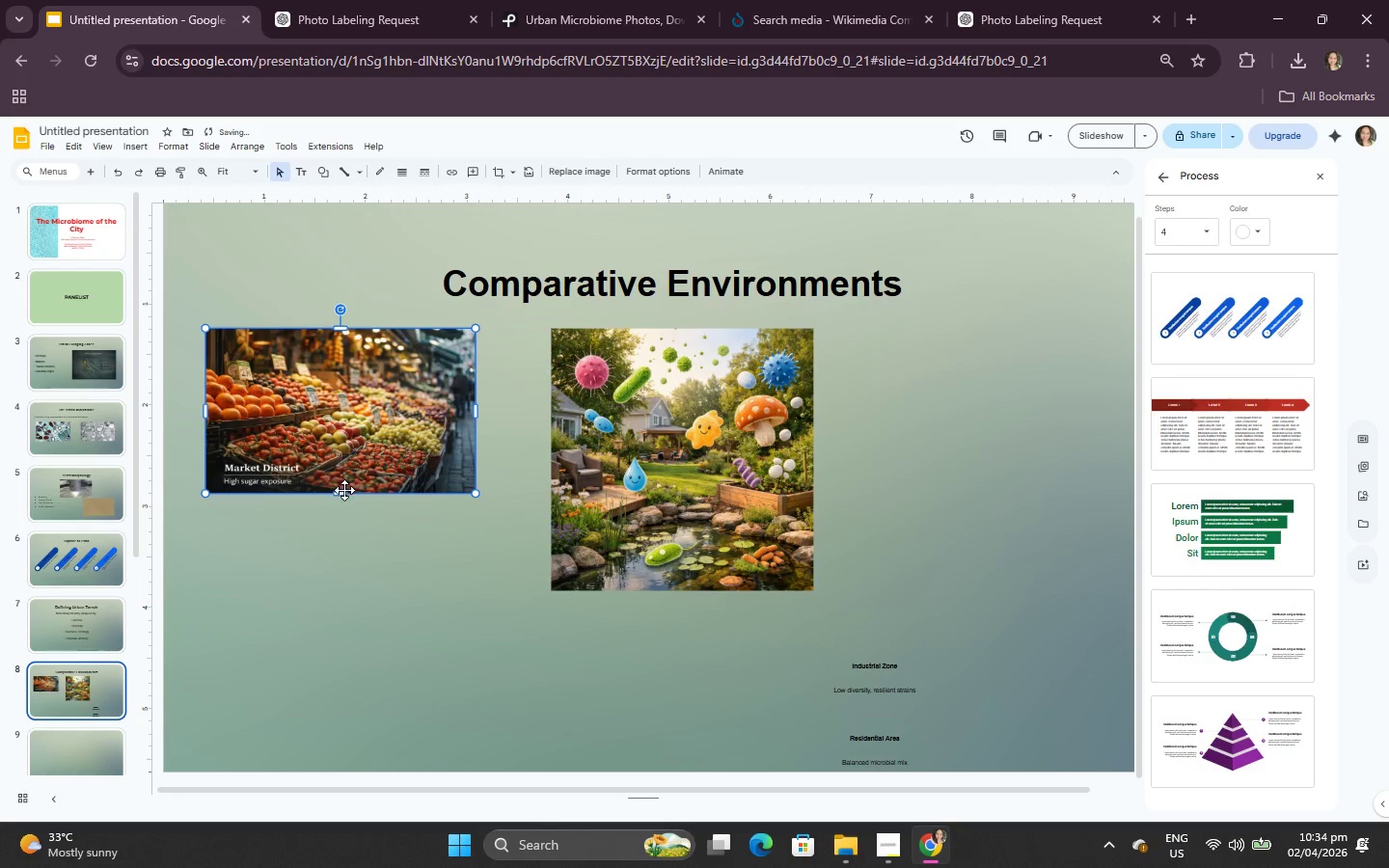 
left_click_drag(start_coordinate=[341, 494], to_coordinate=[345, 604])
 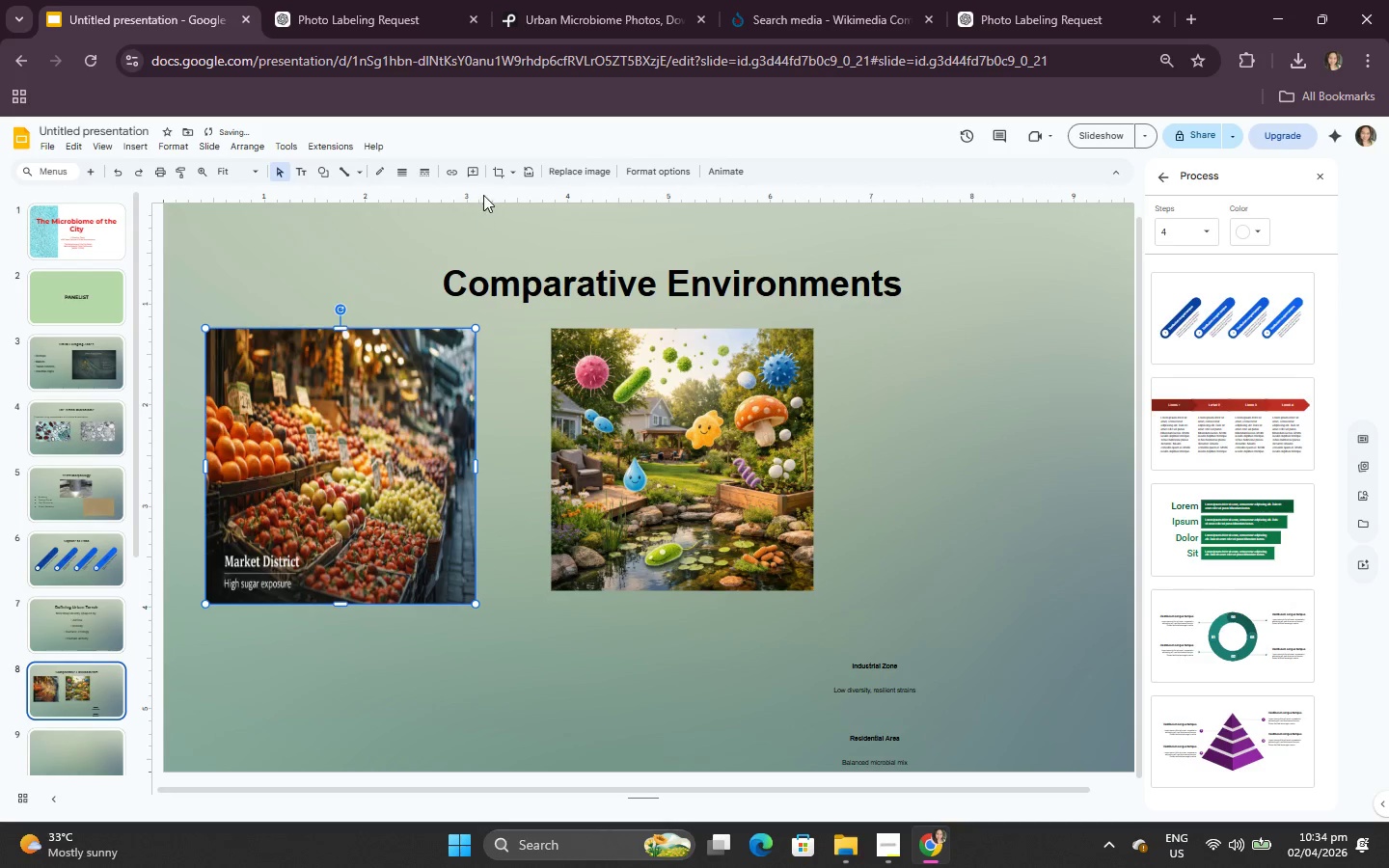 
left_click([496, 176])
 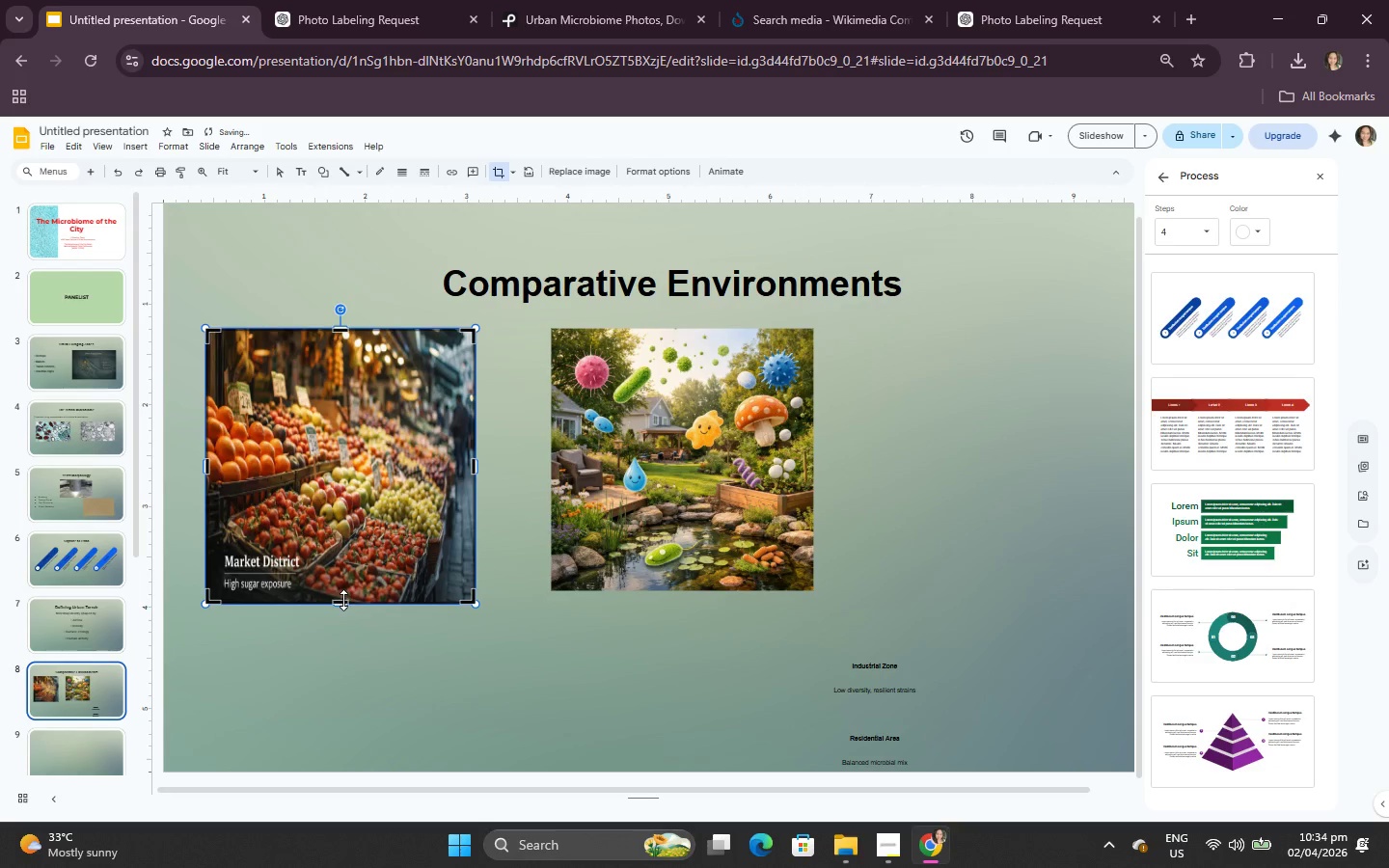 
left_click_drag(start_coordinate=[343, 600], to_coordinate=[341, 558])
 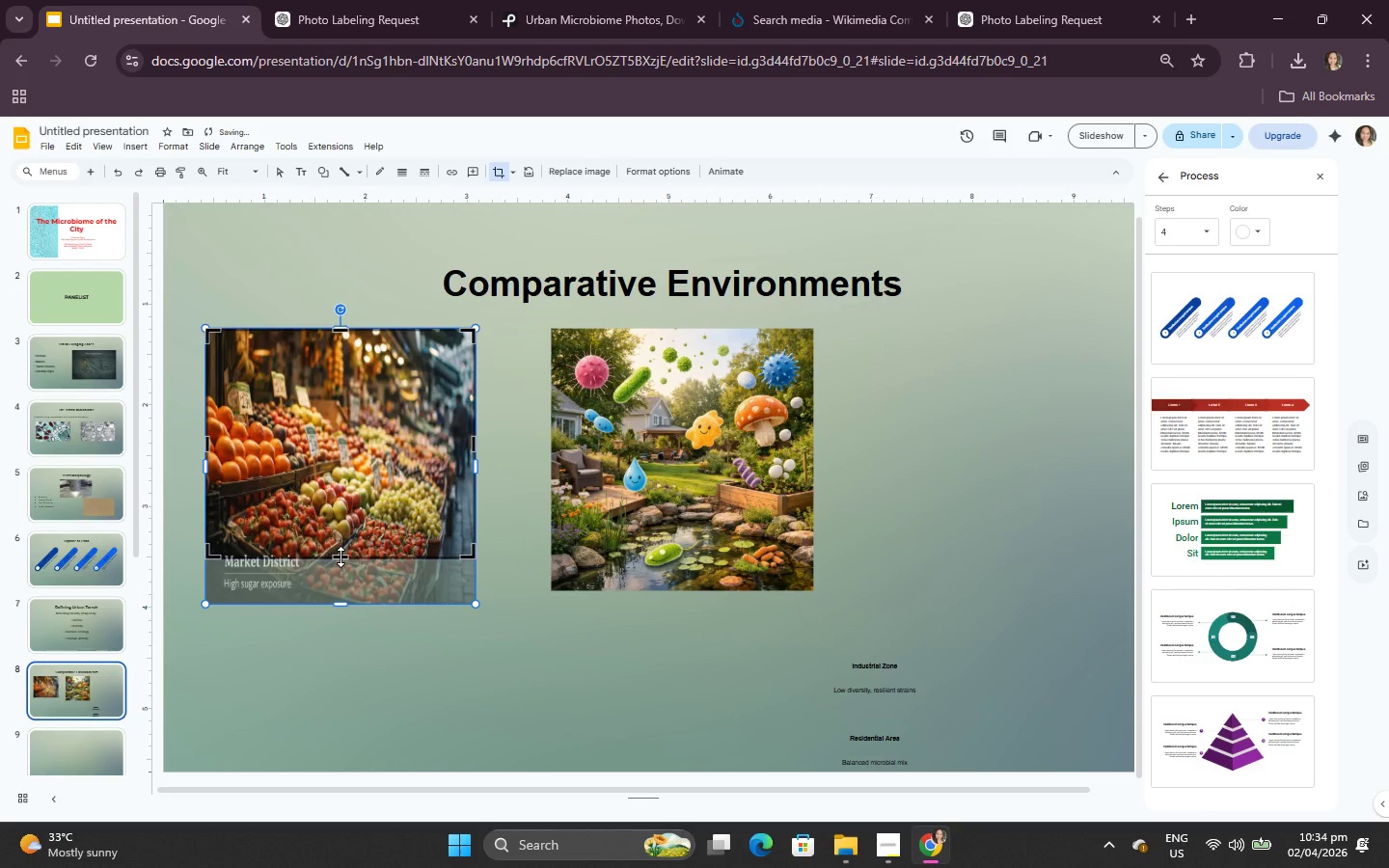 
left_click([340, 556])
 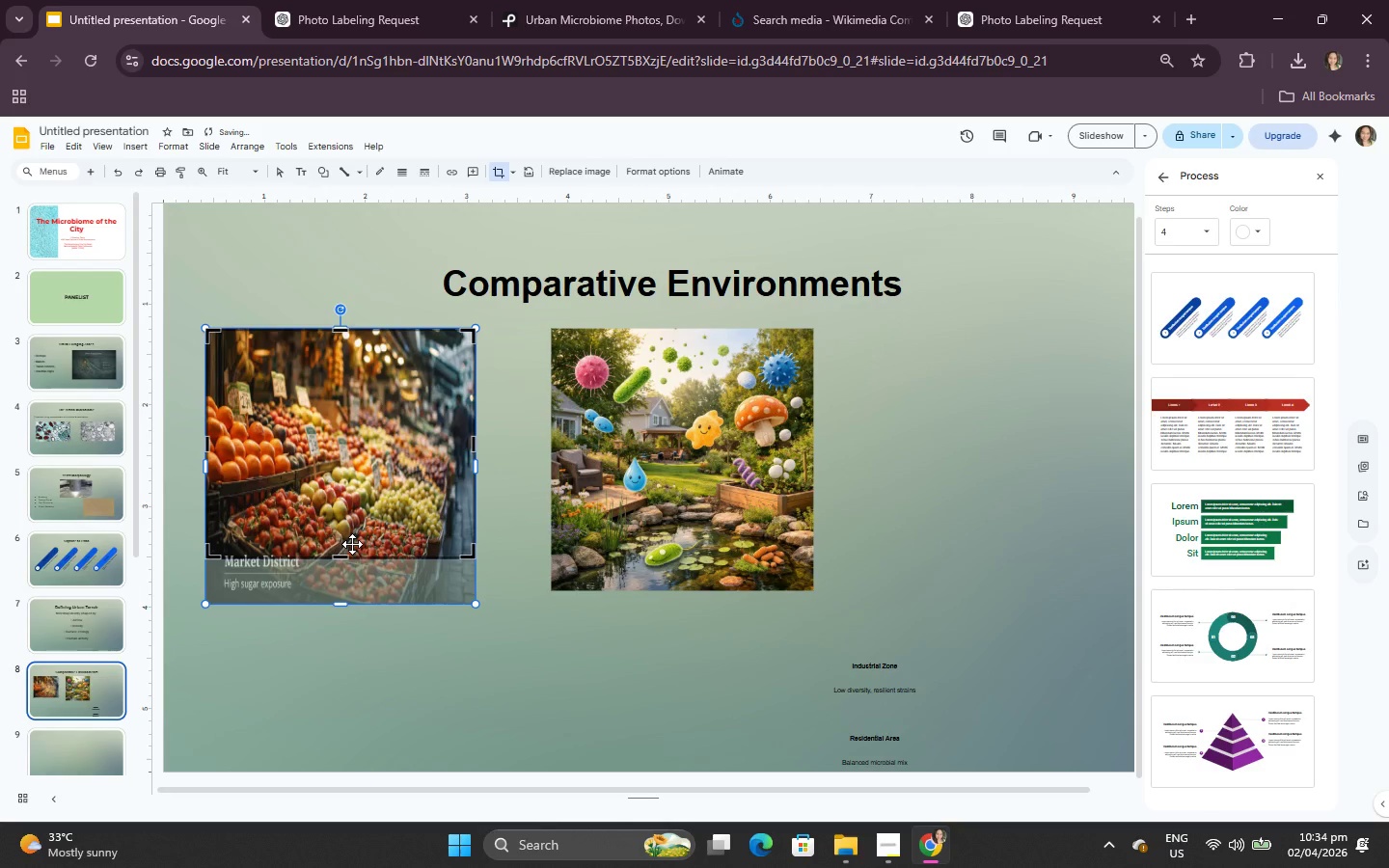 
key(Enter)
 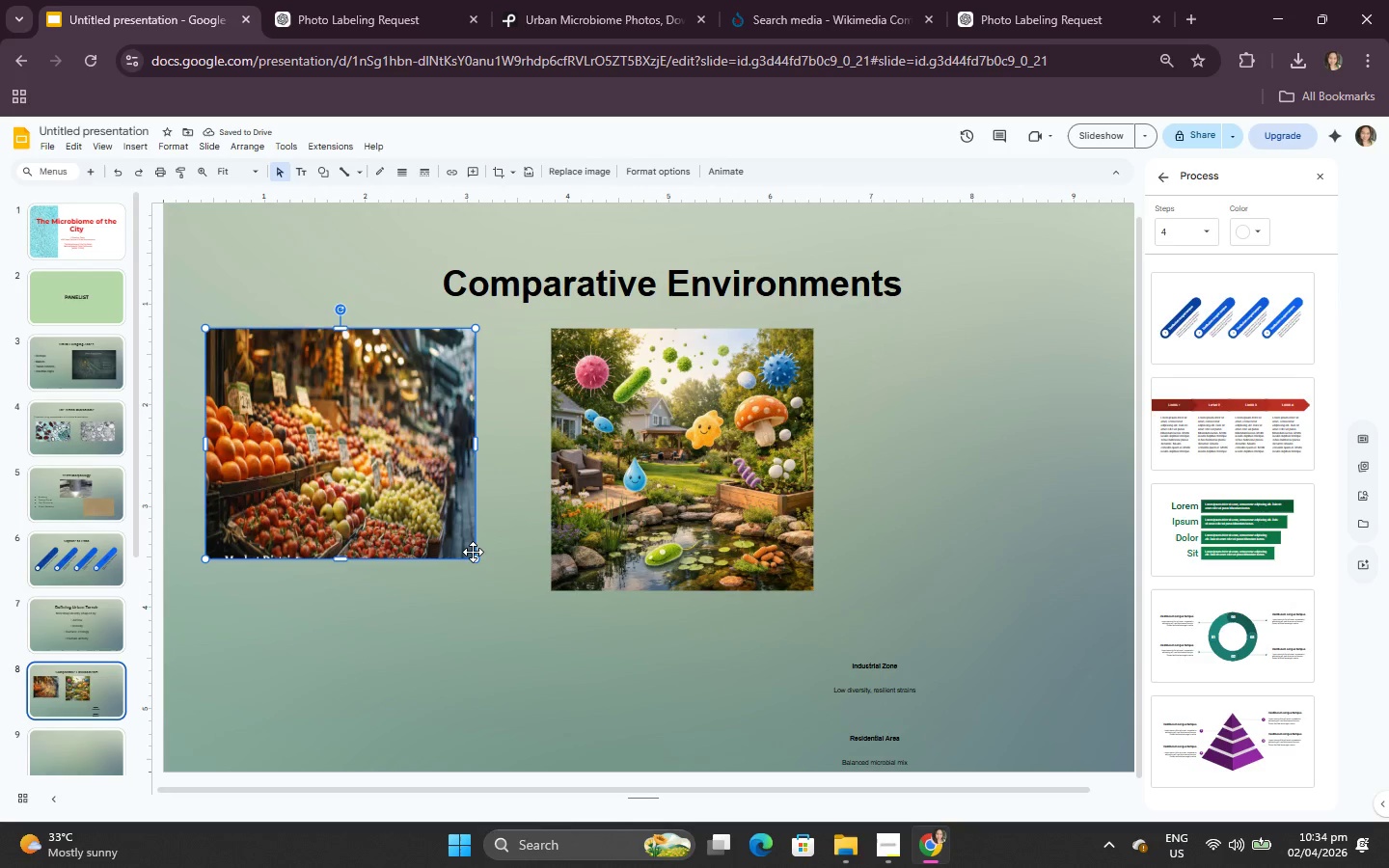 
left_click_drag(start_coordinate=[477, 558], to_coordinate=[496, 605])
 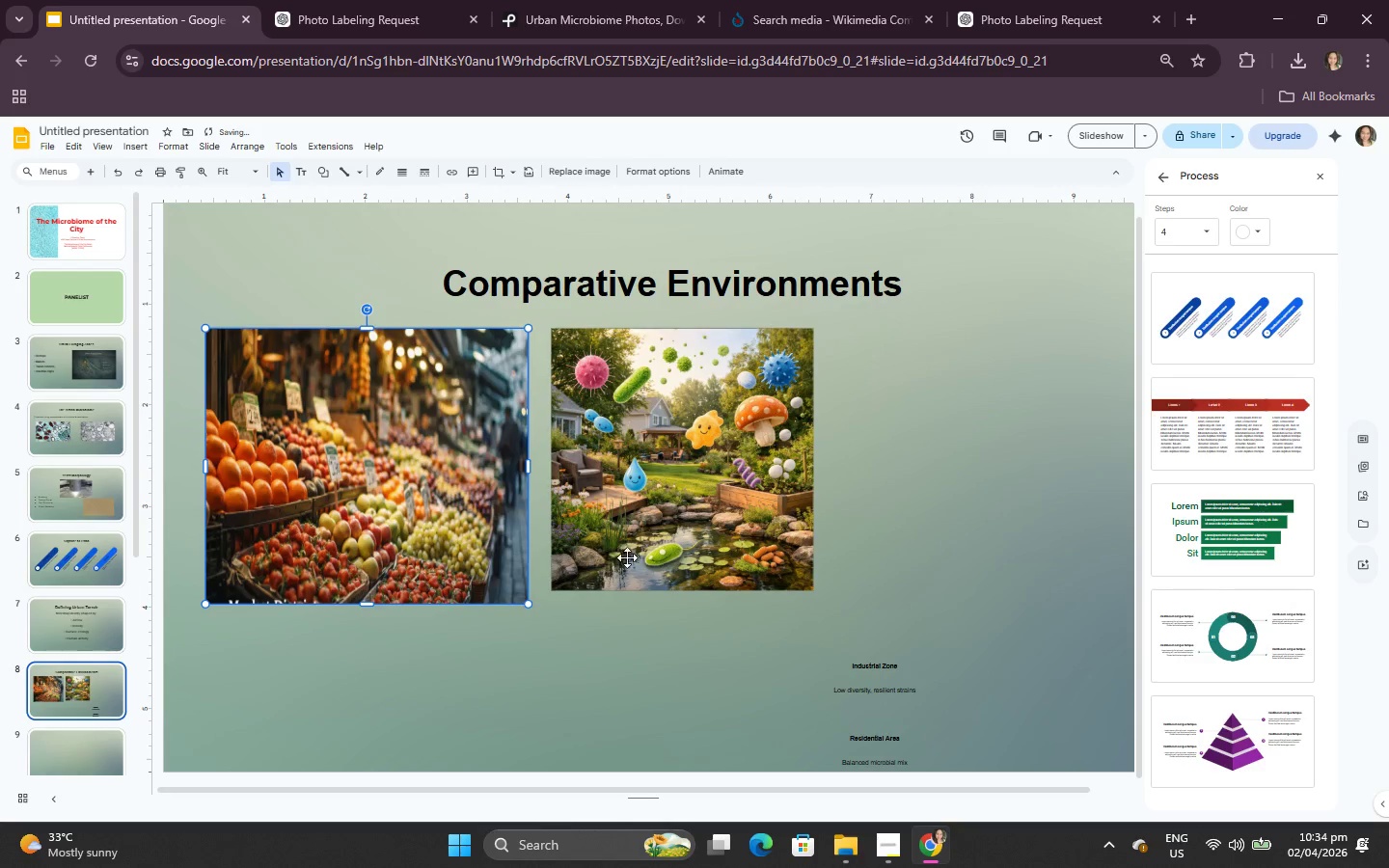 
left_click_drag(start_coordinate=[627, 555], to_coordinate=[621, 559])
 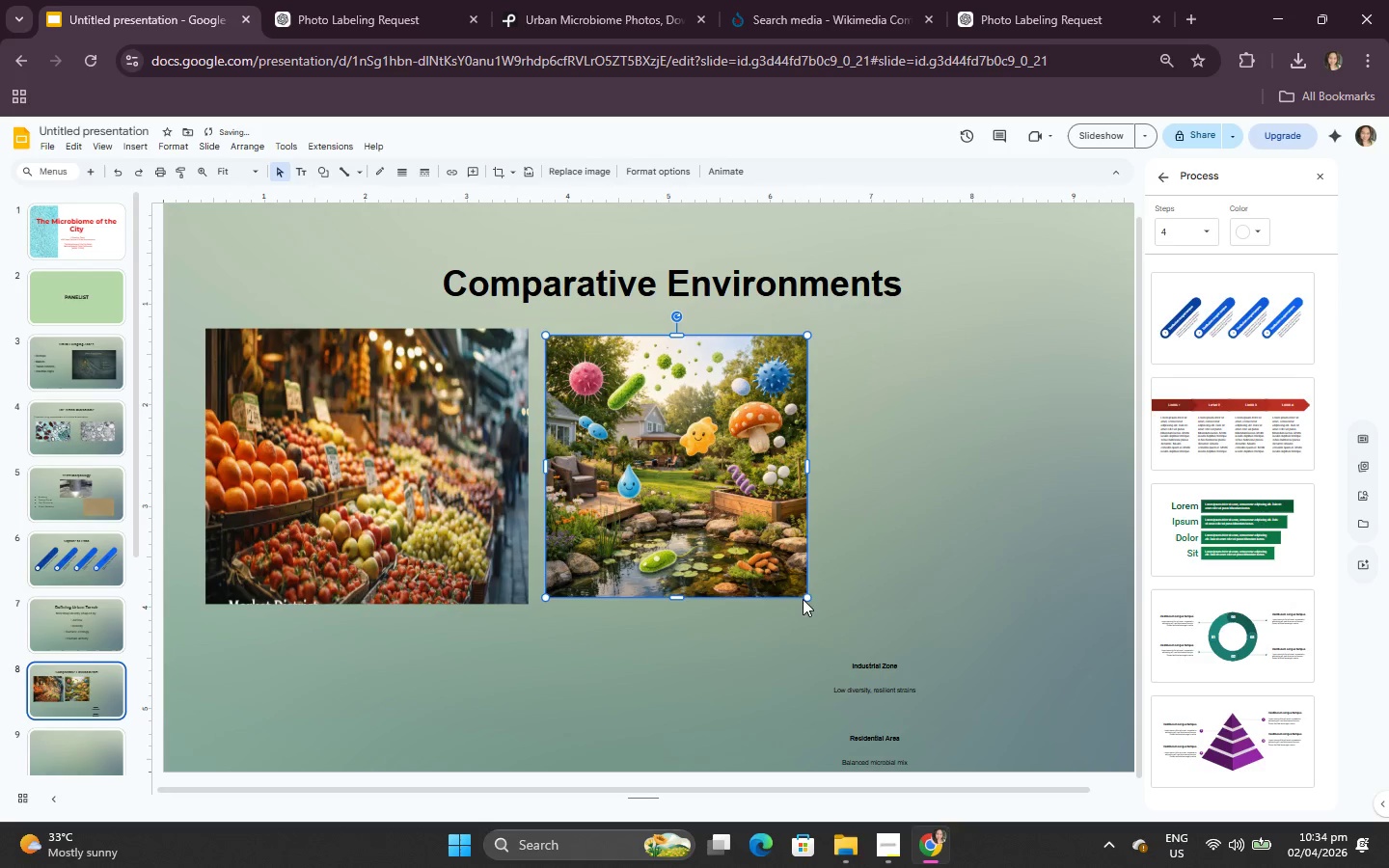 
left_click_drag(start_coordinate=[805, 596], to_coordinate=[830, 618])
 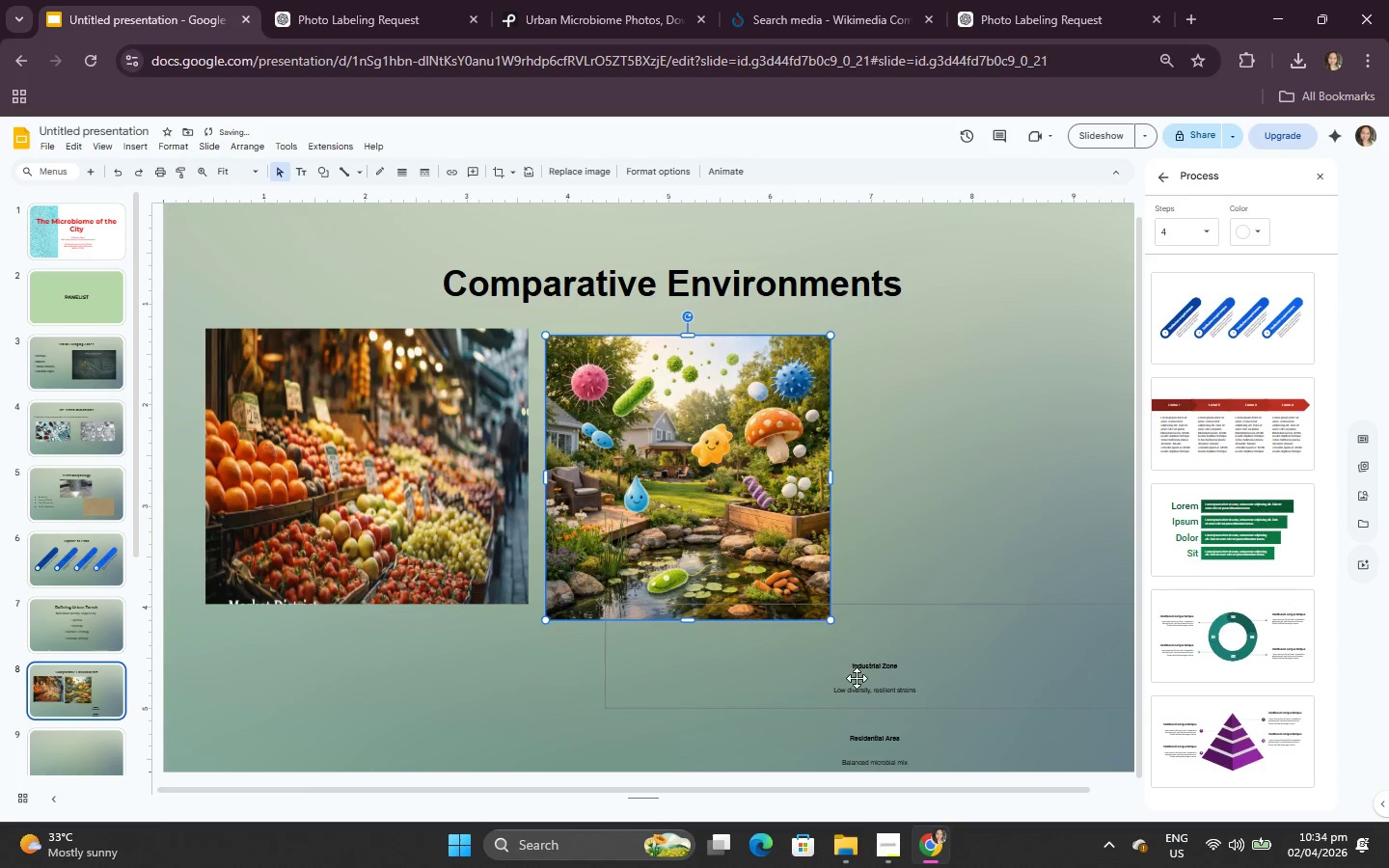 
left_click([857, 678])
 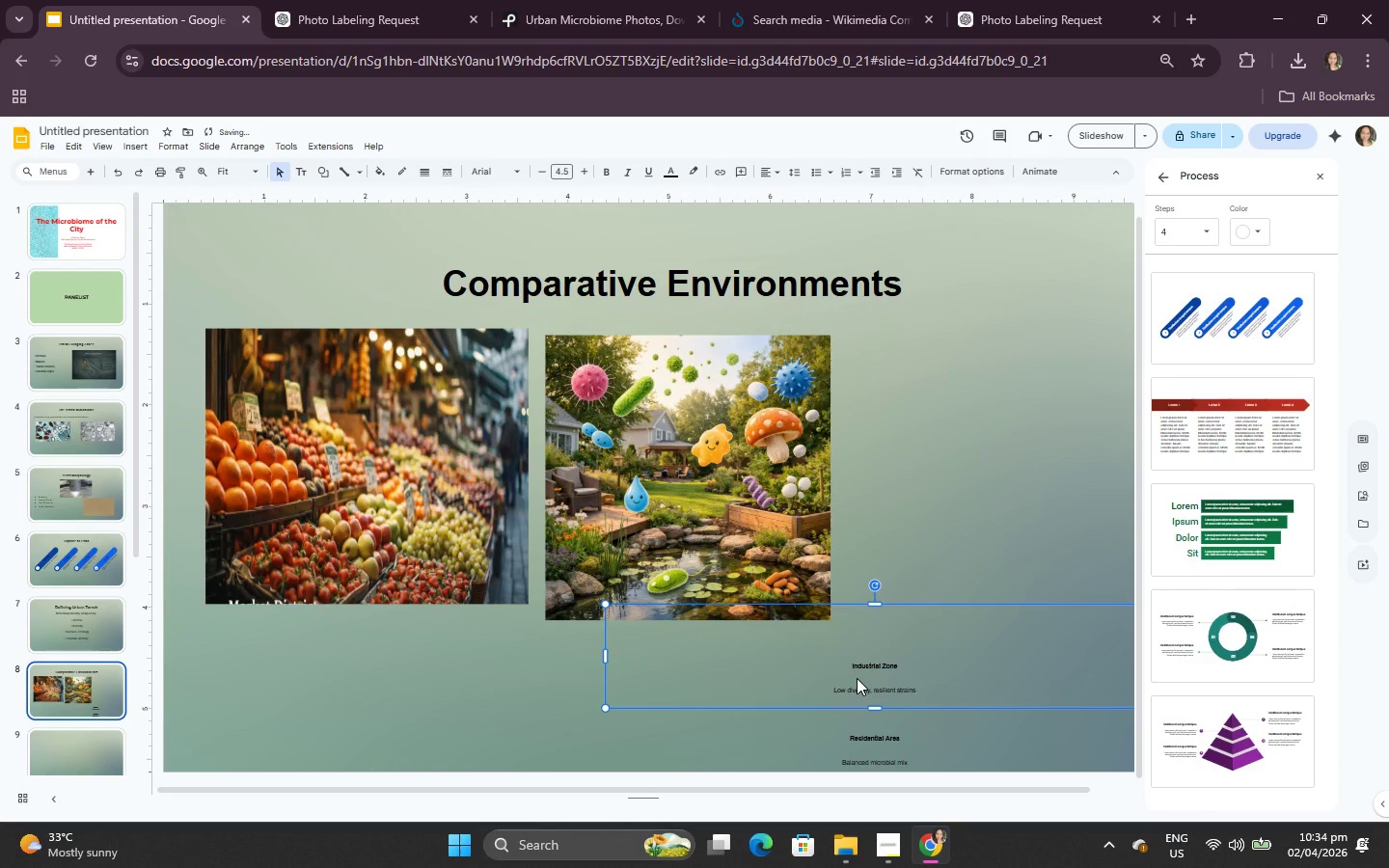 
key(Backspace)
 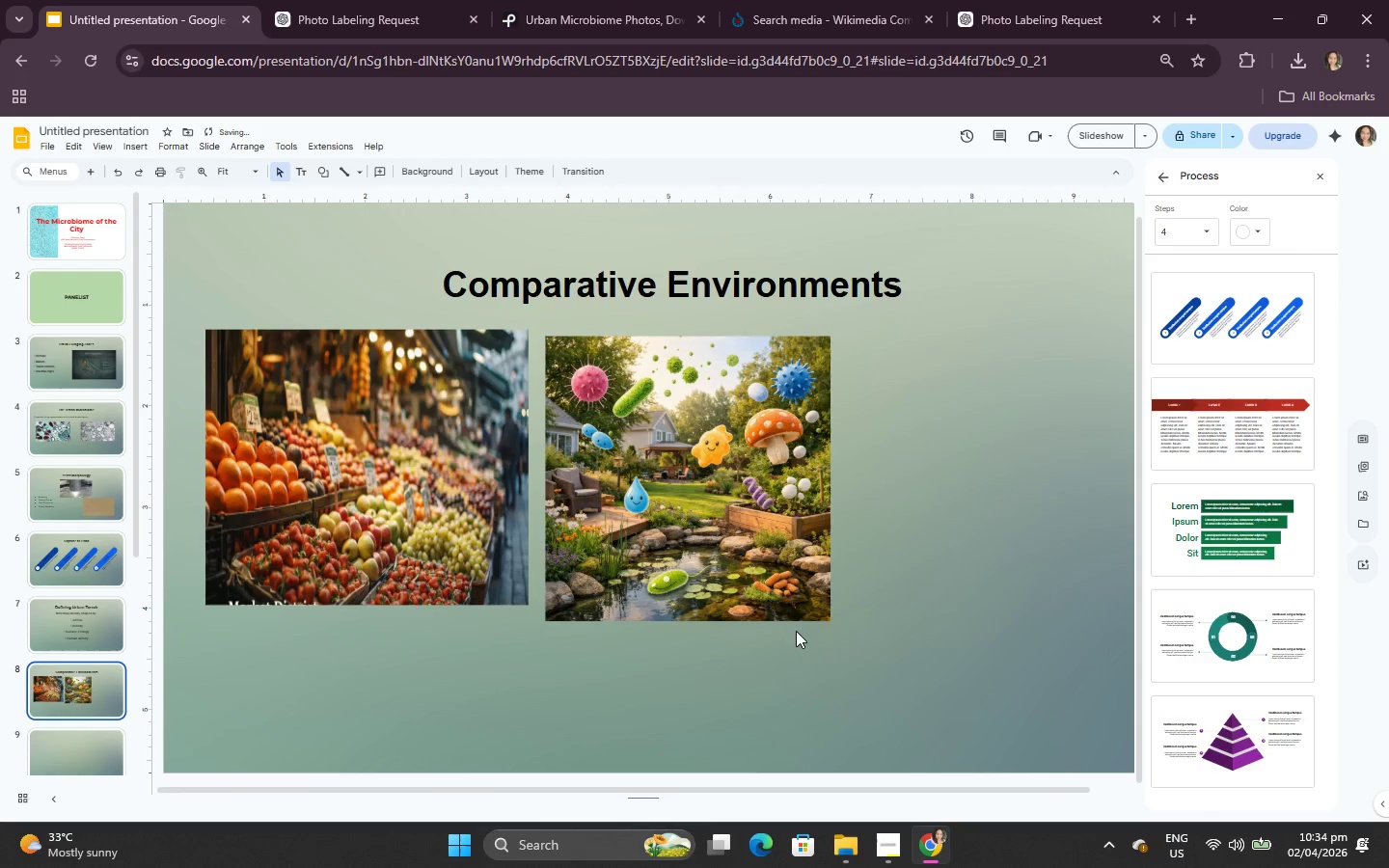 
left_click_drag(start_coordinate=[723, 485], to_coordinate=[722, 477])
 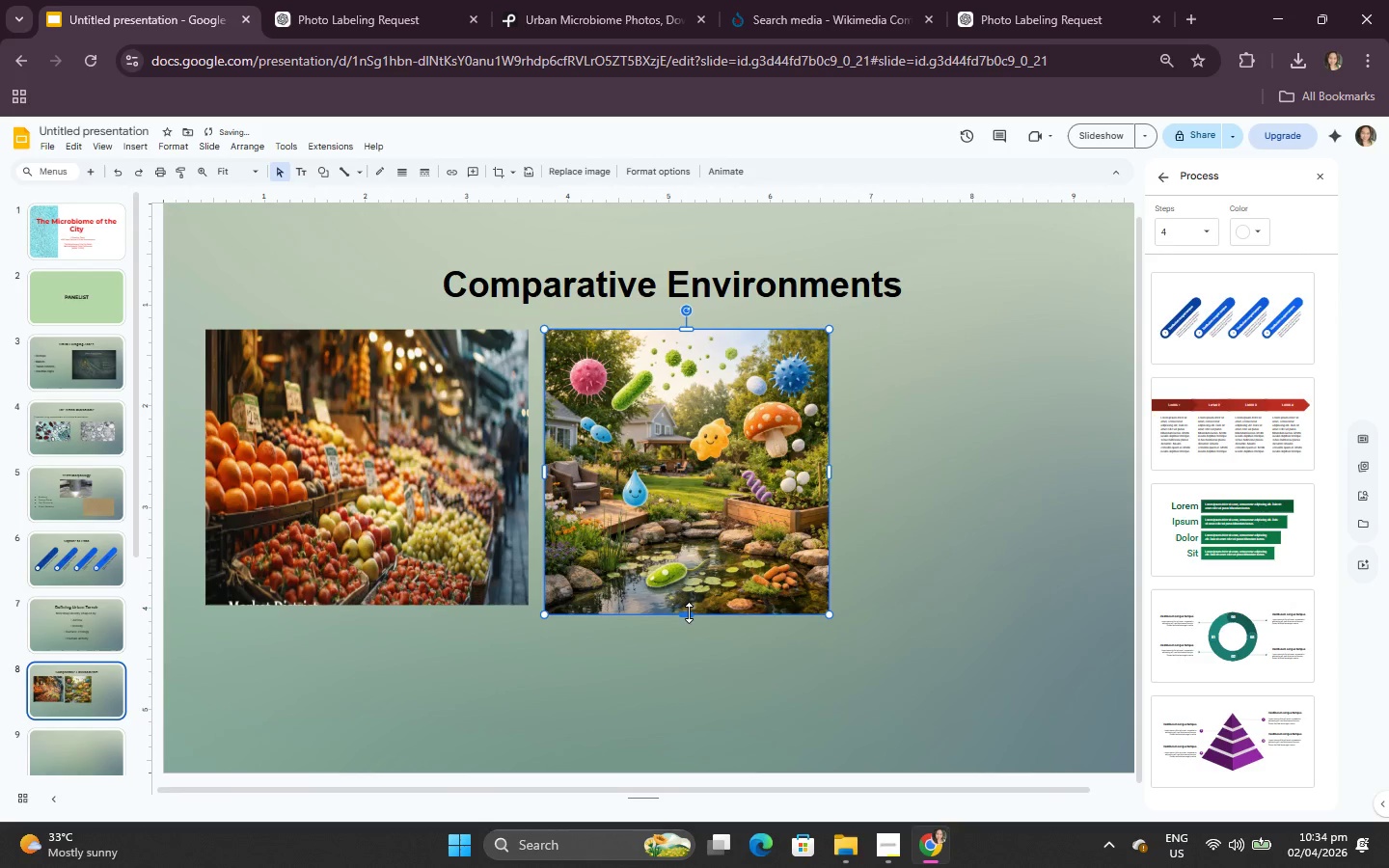 
left_click_drag(start_coordinate=[689, 612], to_coordinate=[689, 601])
 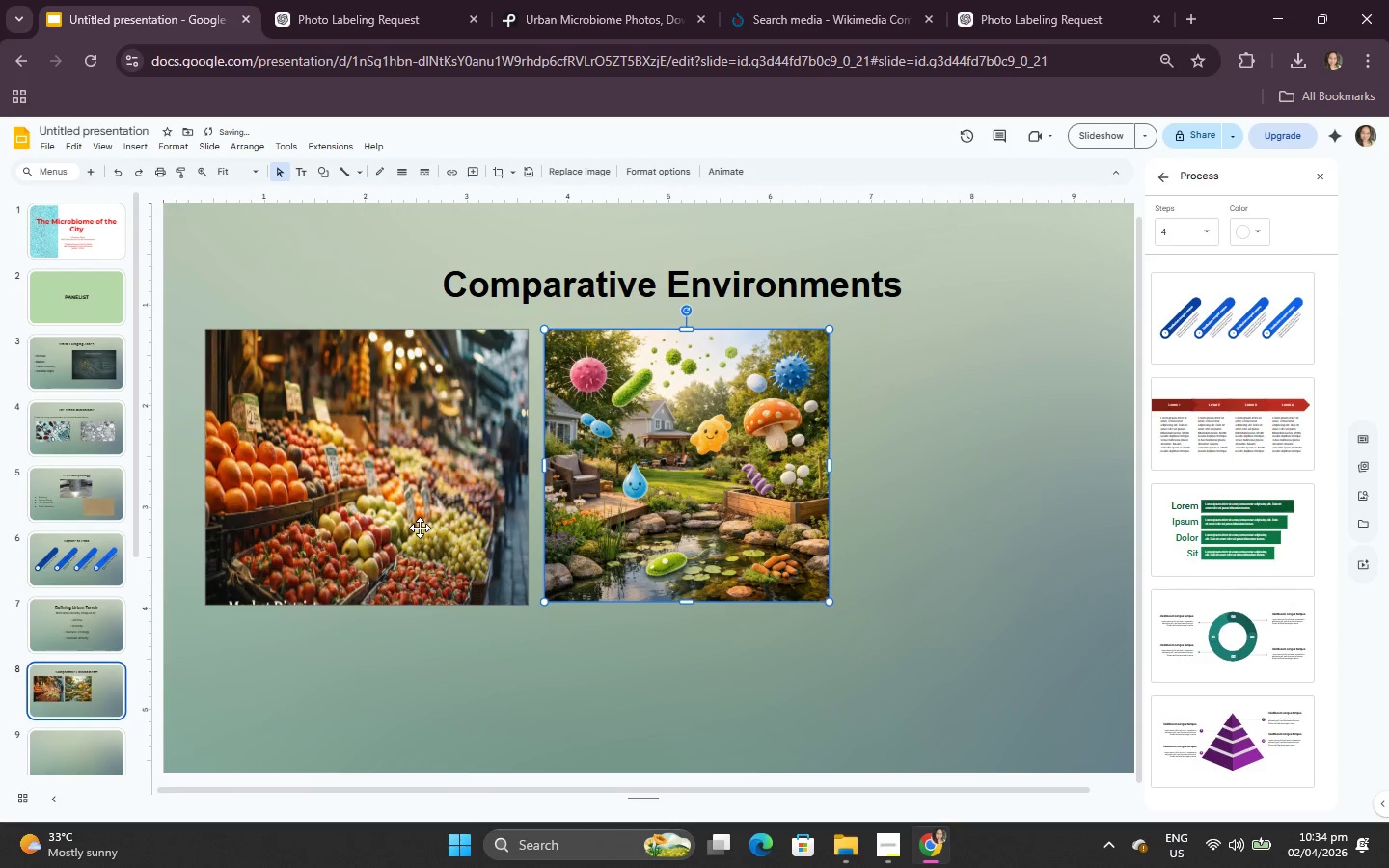 
left_click([420, 528])
 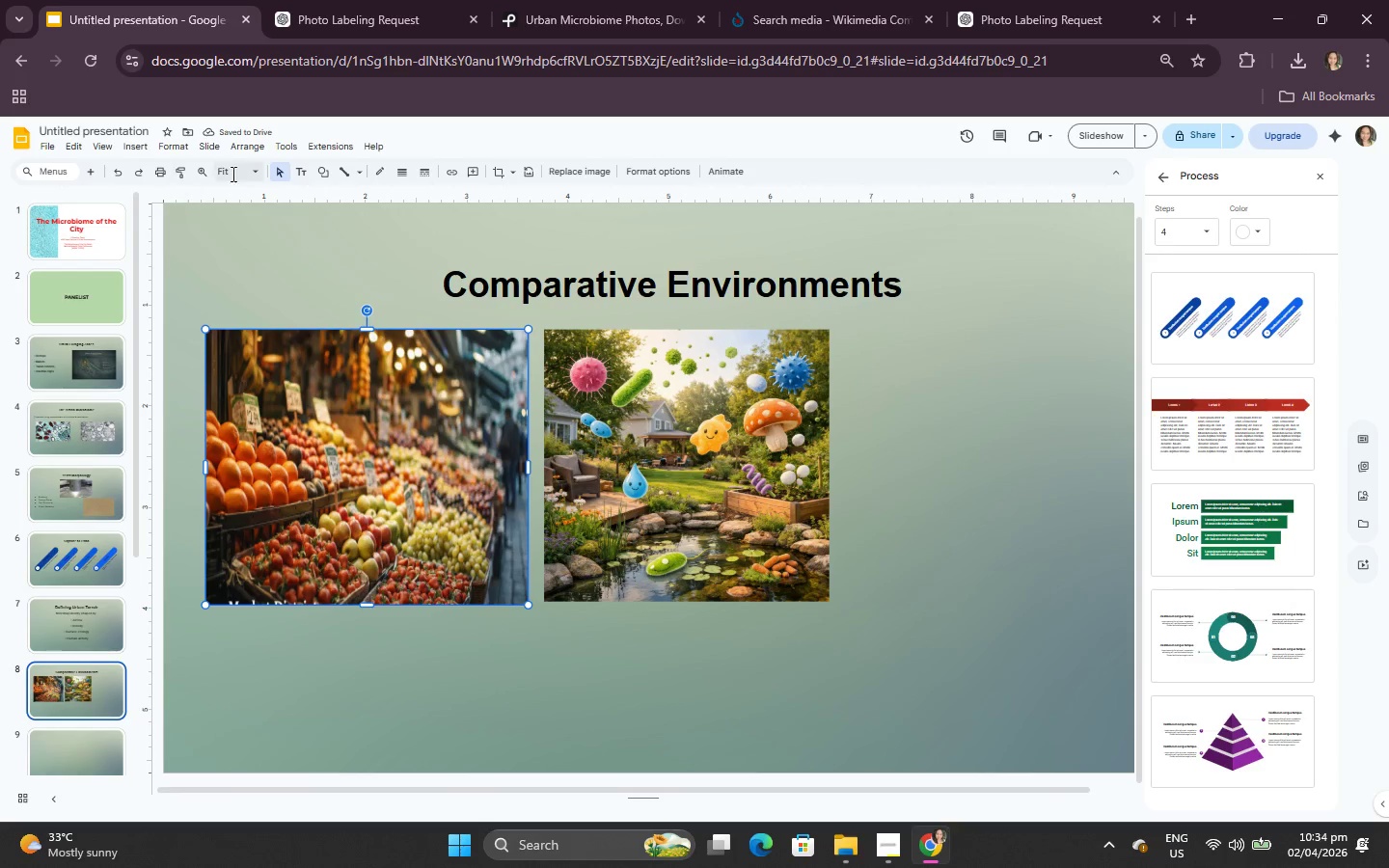 
left_click([140, 144])
 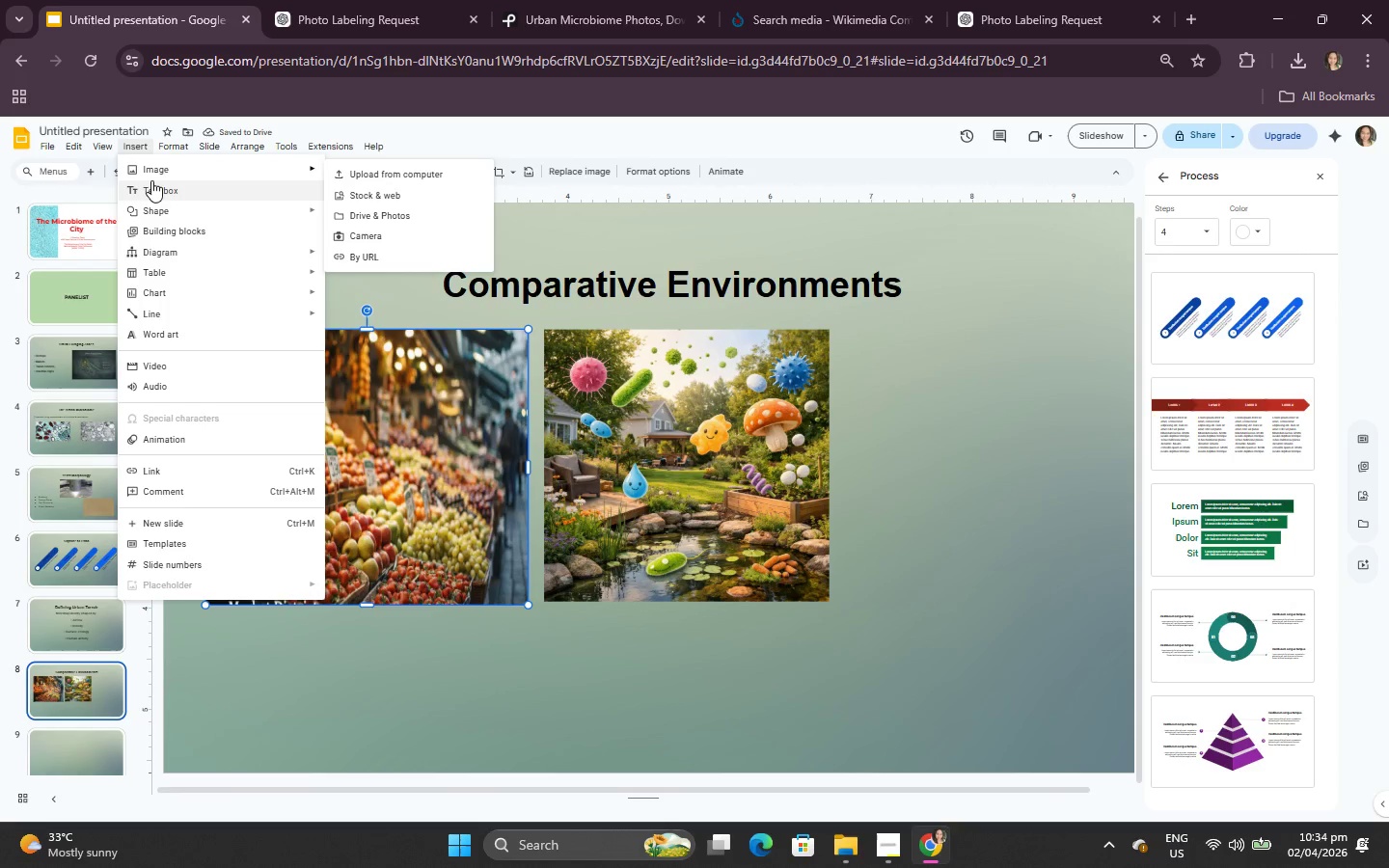 
left_click([153, 186])
 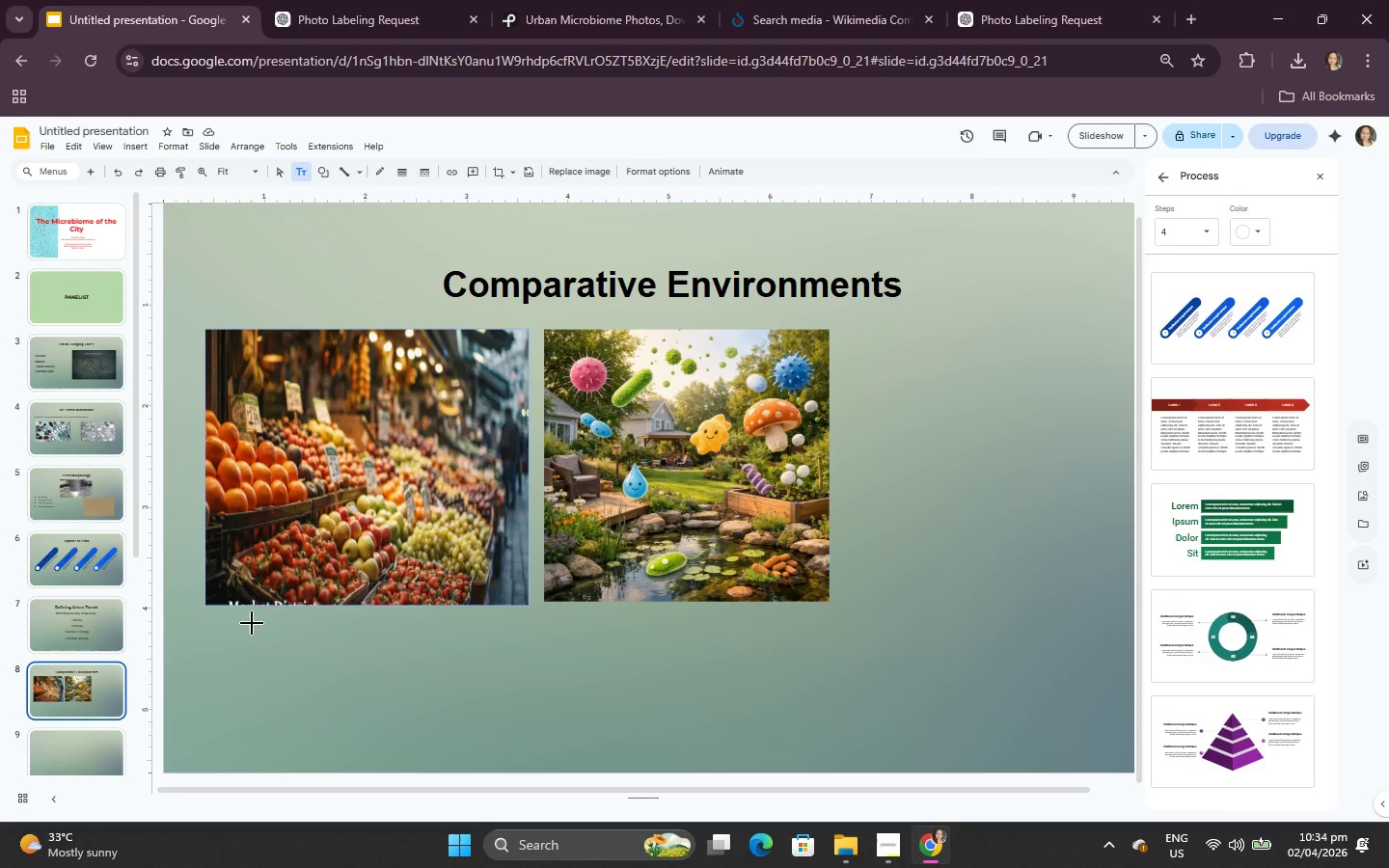 
left_click_drag(start_coordinate=[241, 624], to_coordinate=[552, 671])
 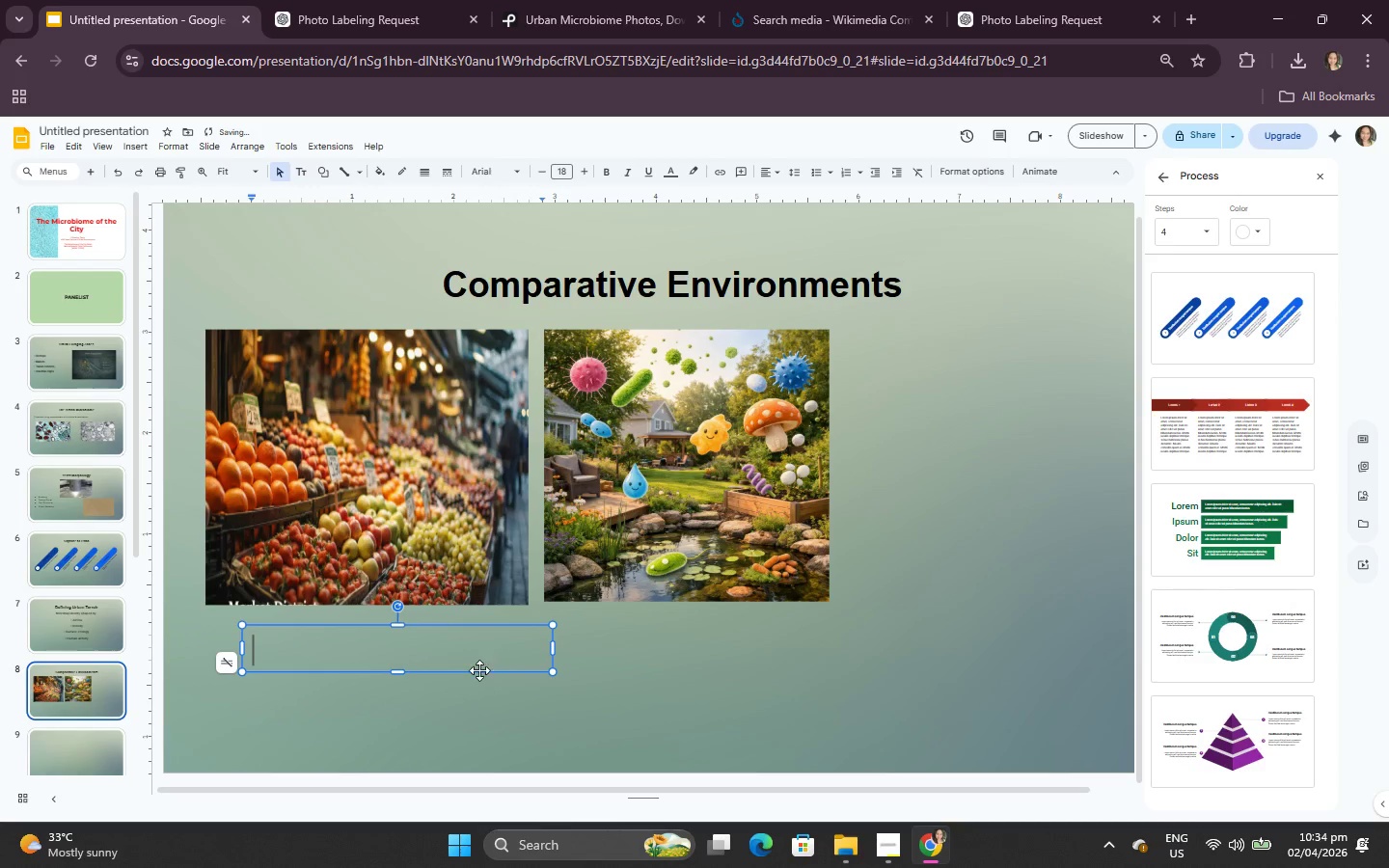 
key(Control+V)
 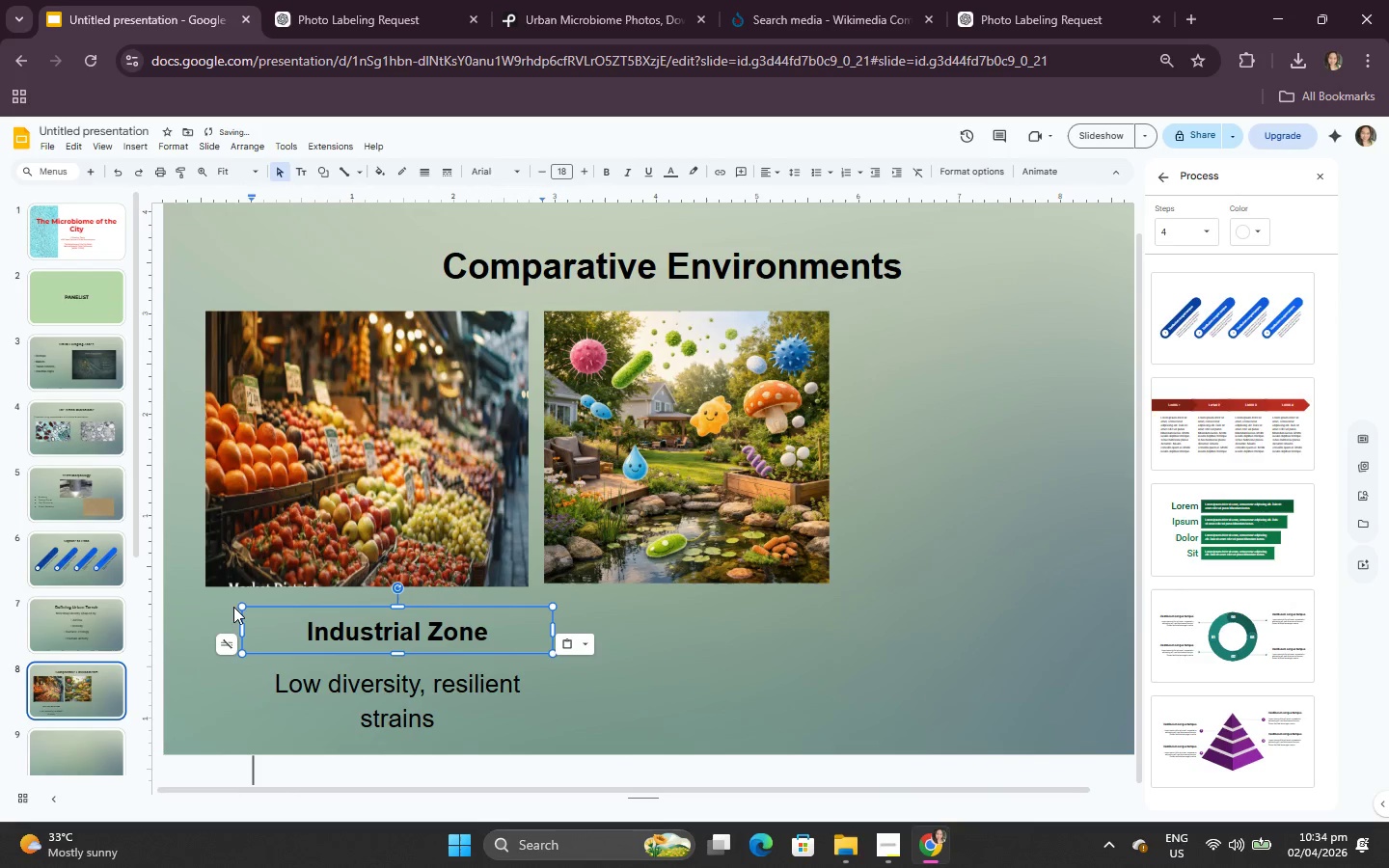 
left_click_drag(start_coordinate=[243, 606], to_coordinate=[318, 638])
 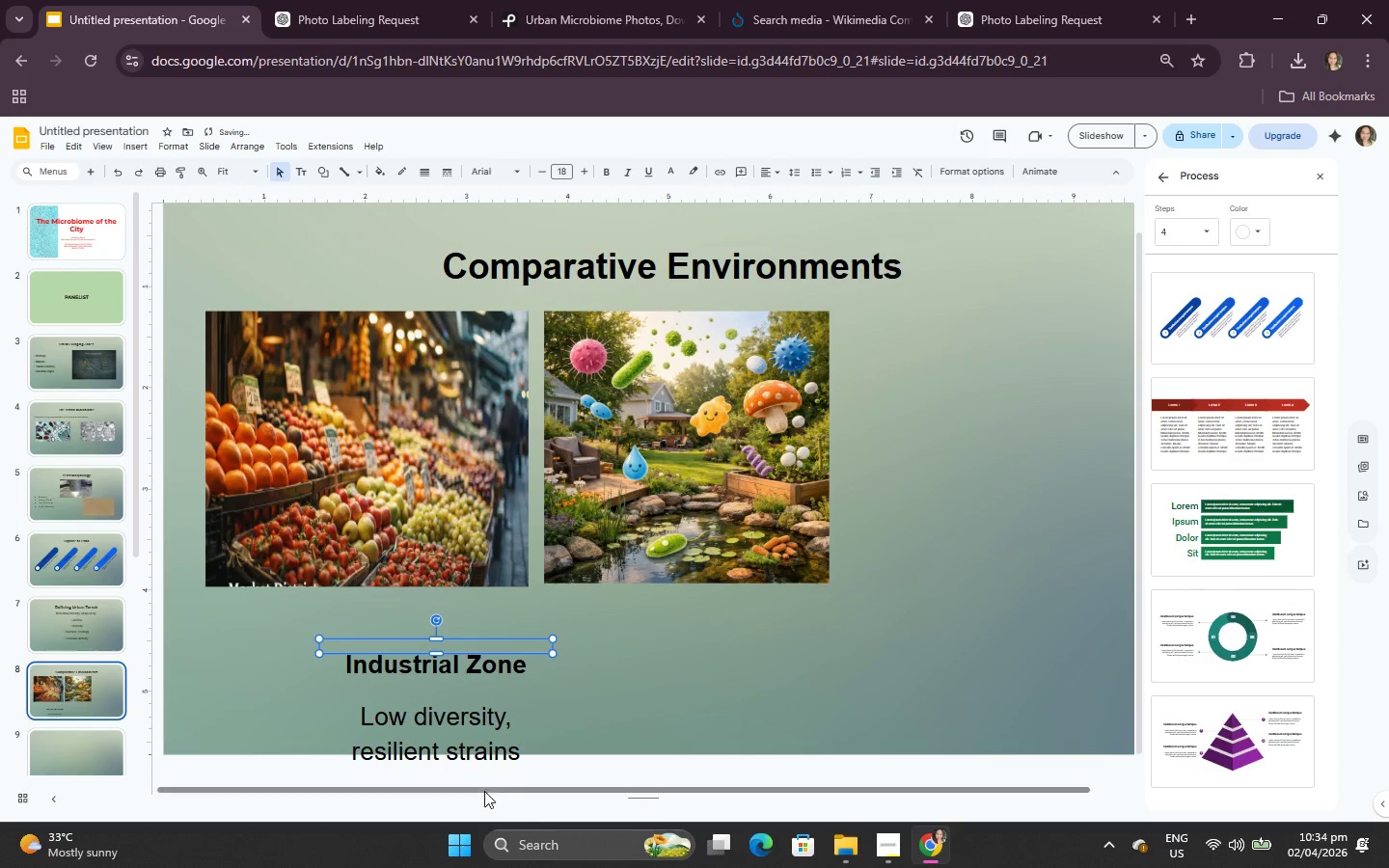 
left_click_drag(start_coordinate=[409, 676], to_coordinate=[362, 745])
 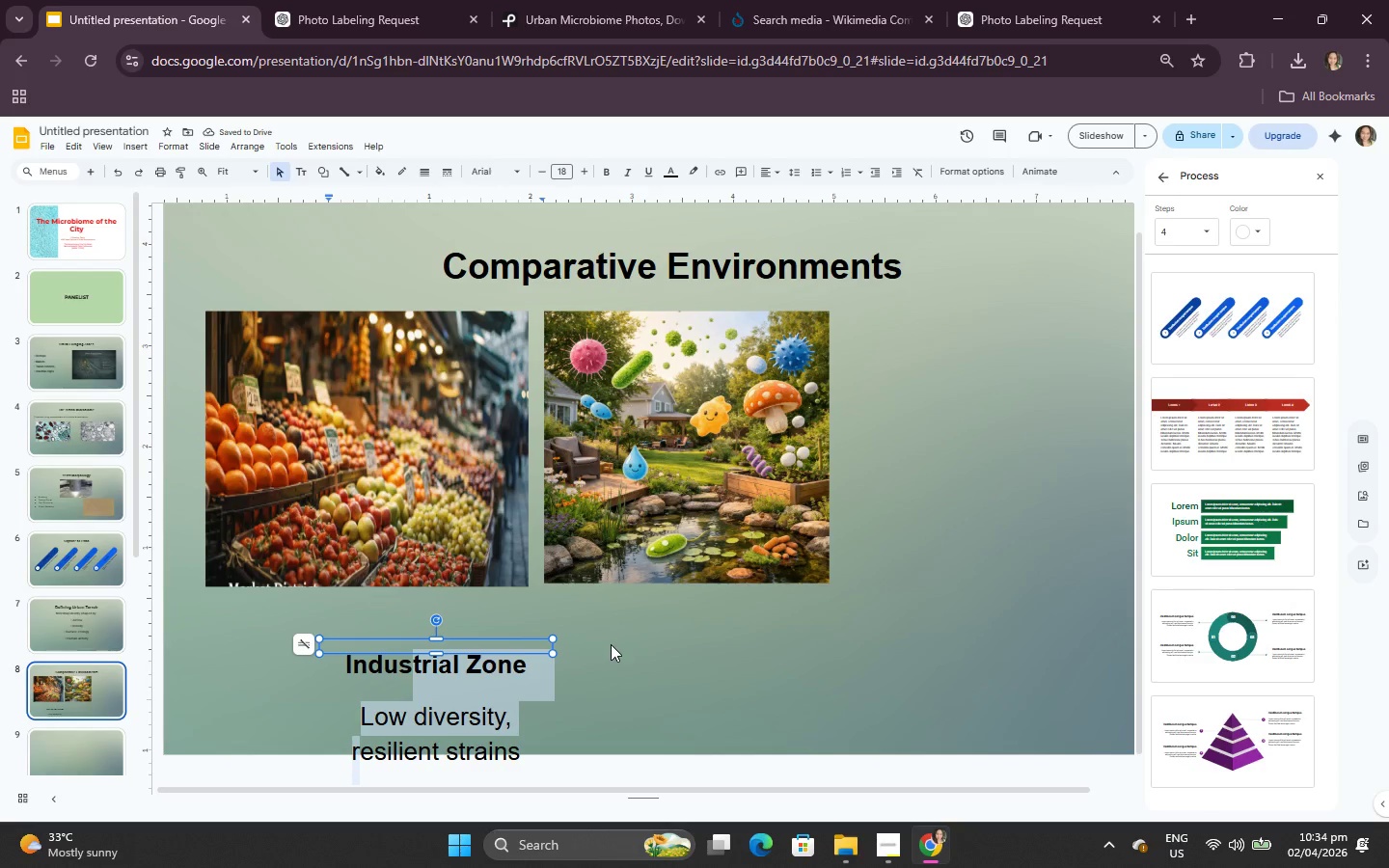 
key(Control+A)
 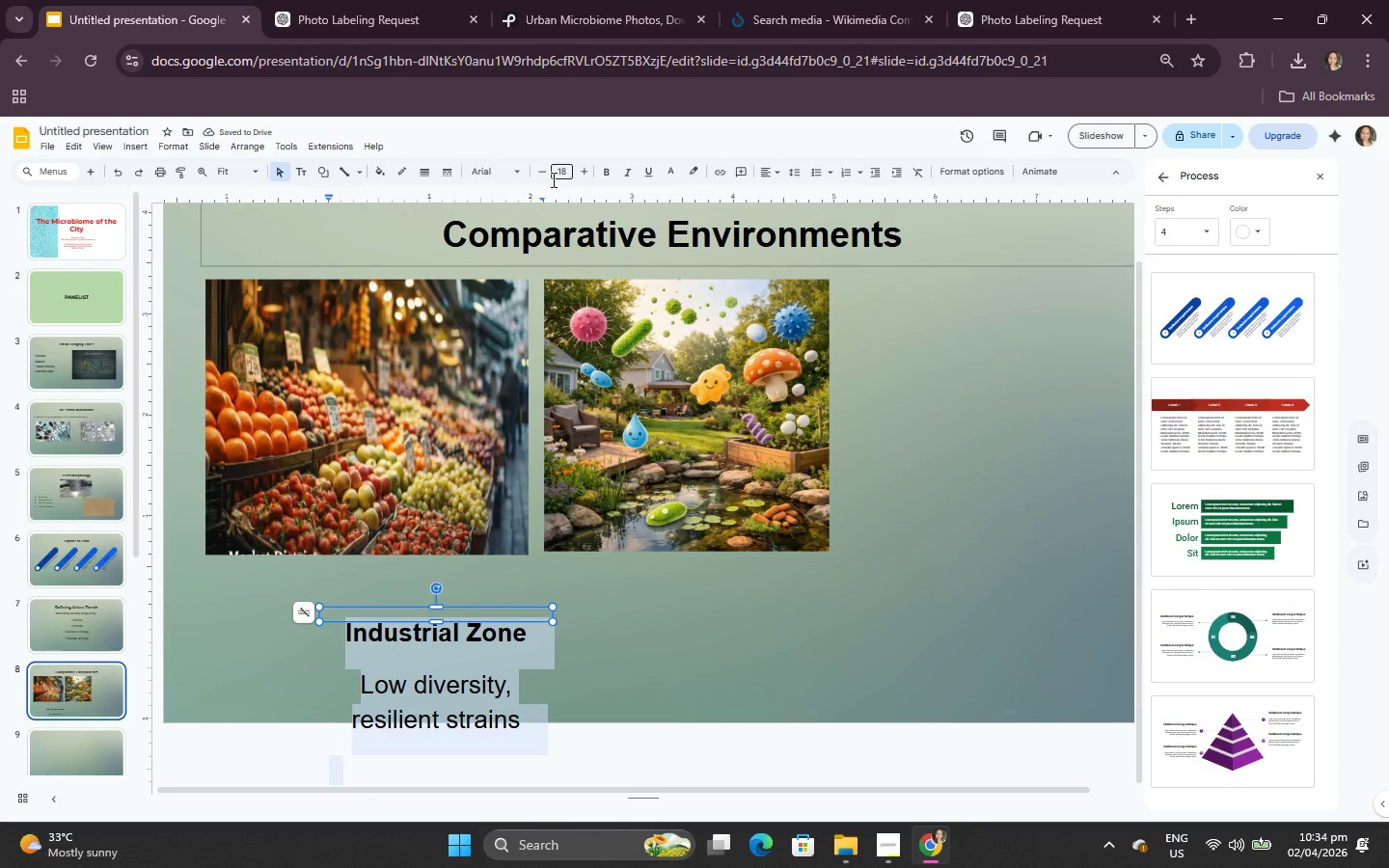 
double_click([544, 181])
 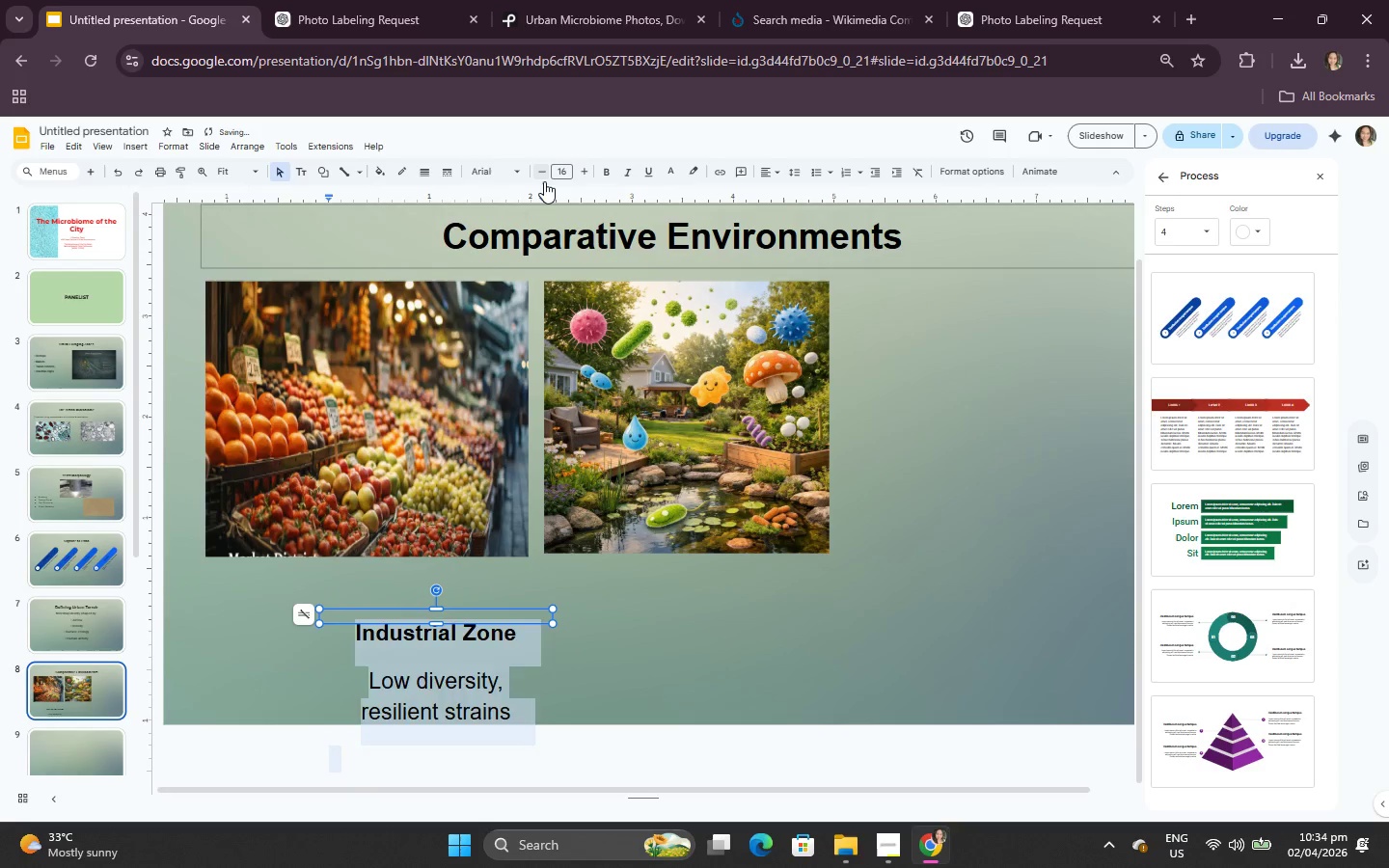 
triple_click([544, 181])
 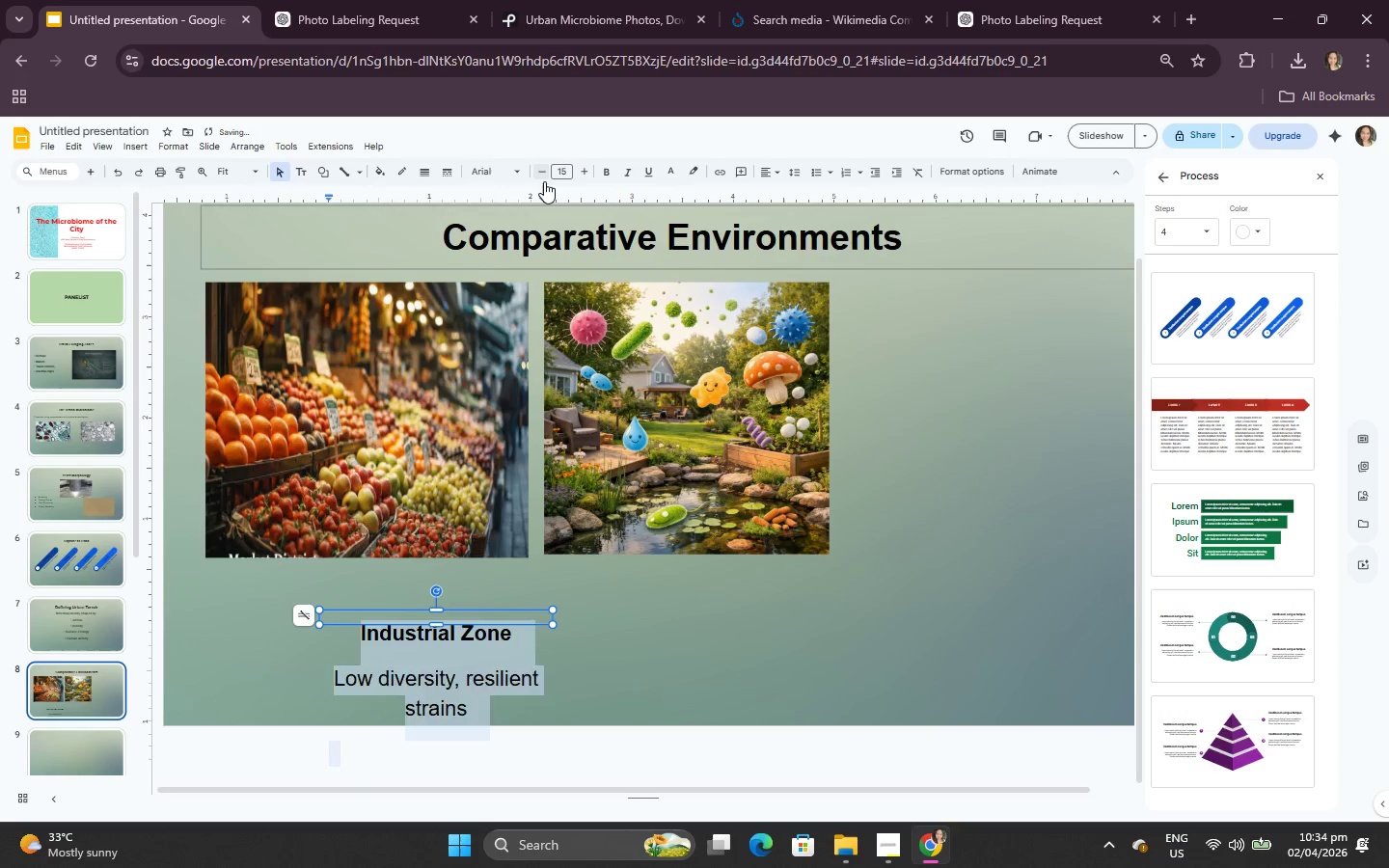 
triple_click([544, 181])
 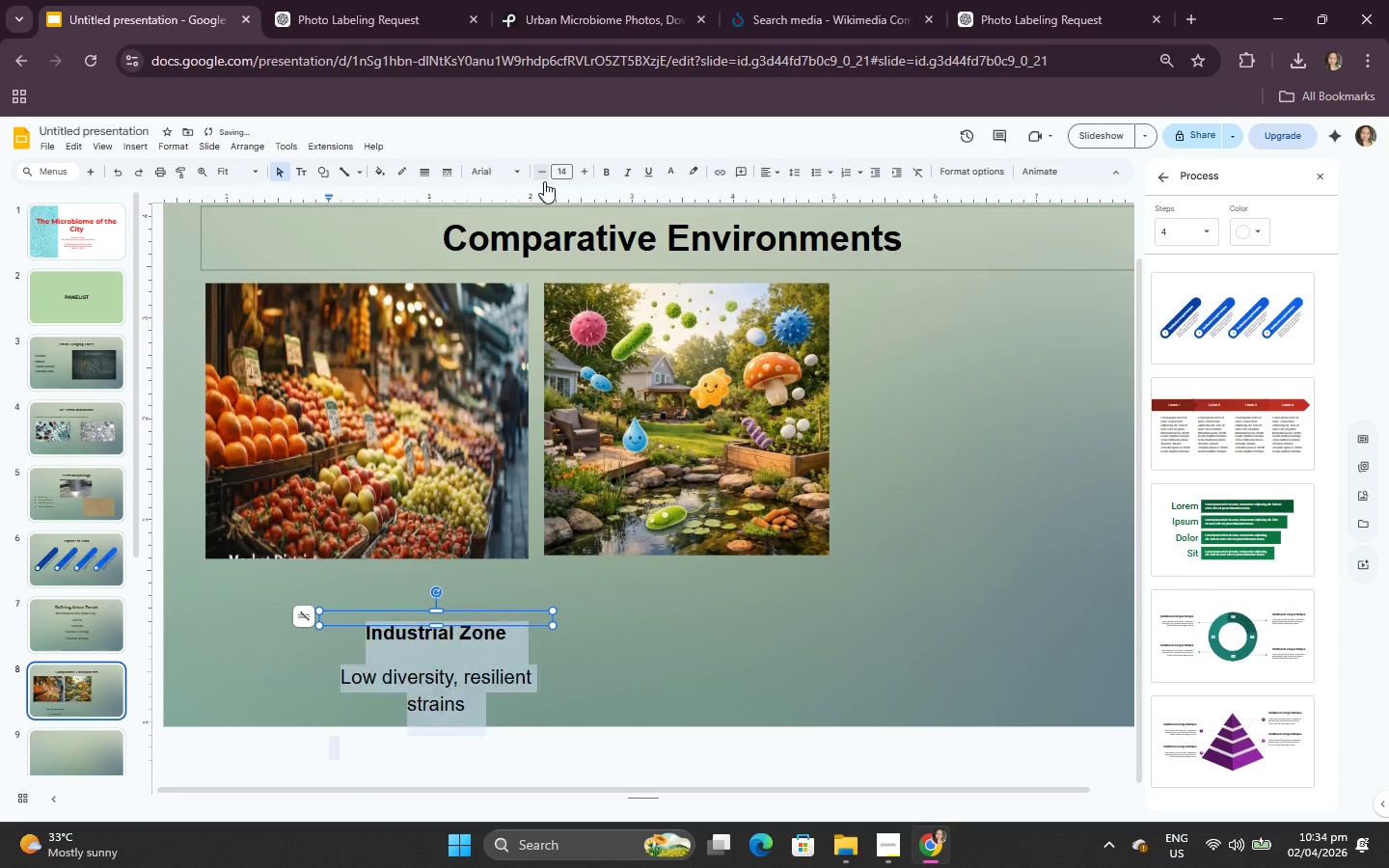 
triple_click([544, 181])
 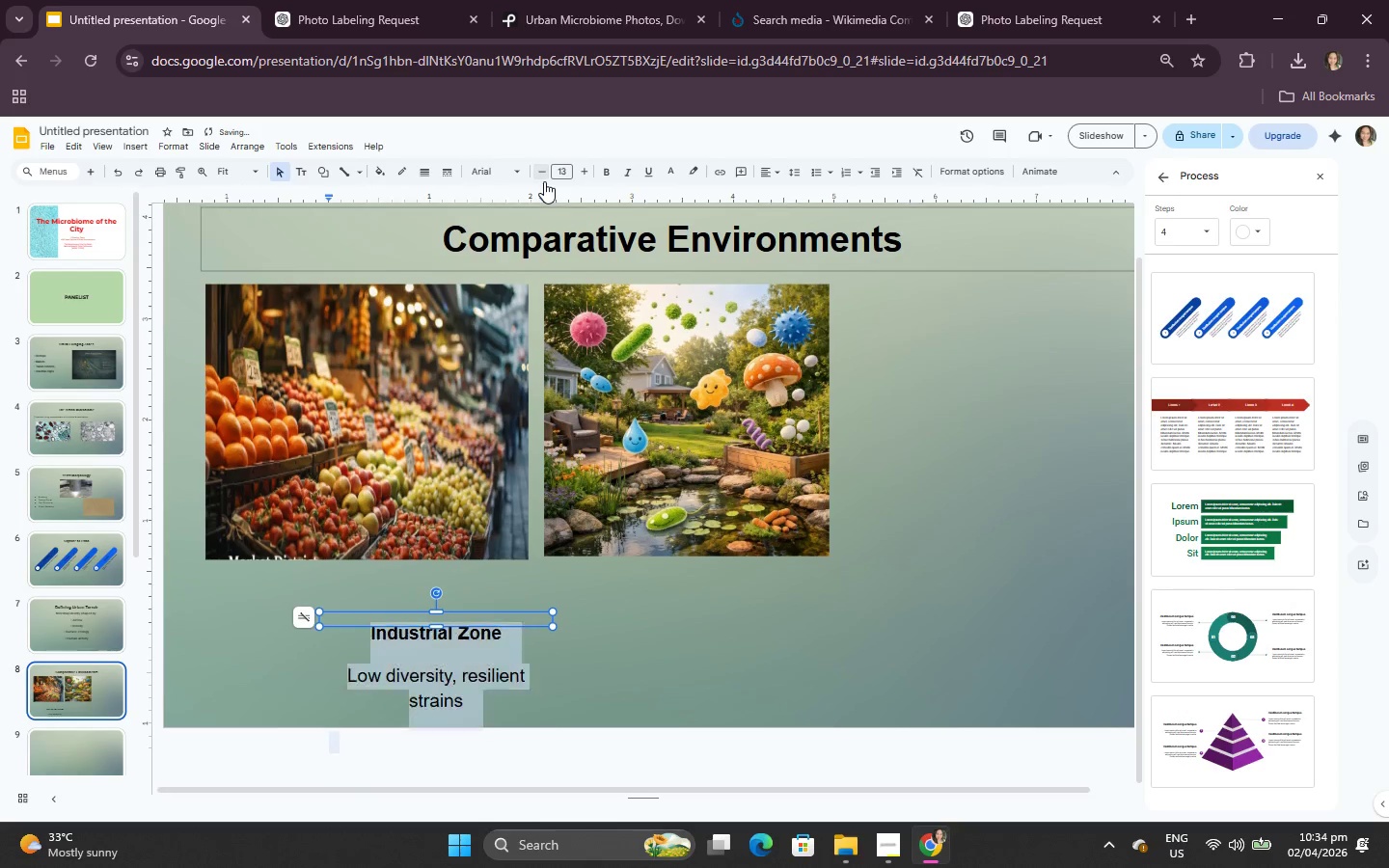 
triple_click([544, 181])
 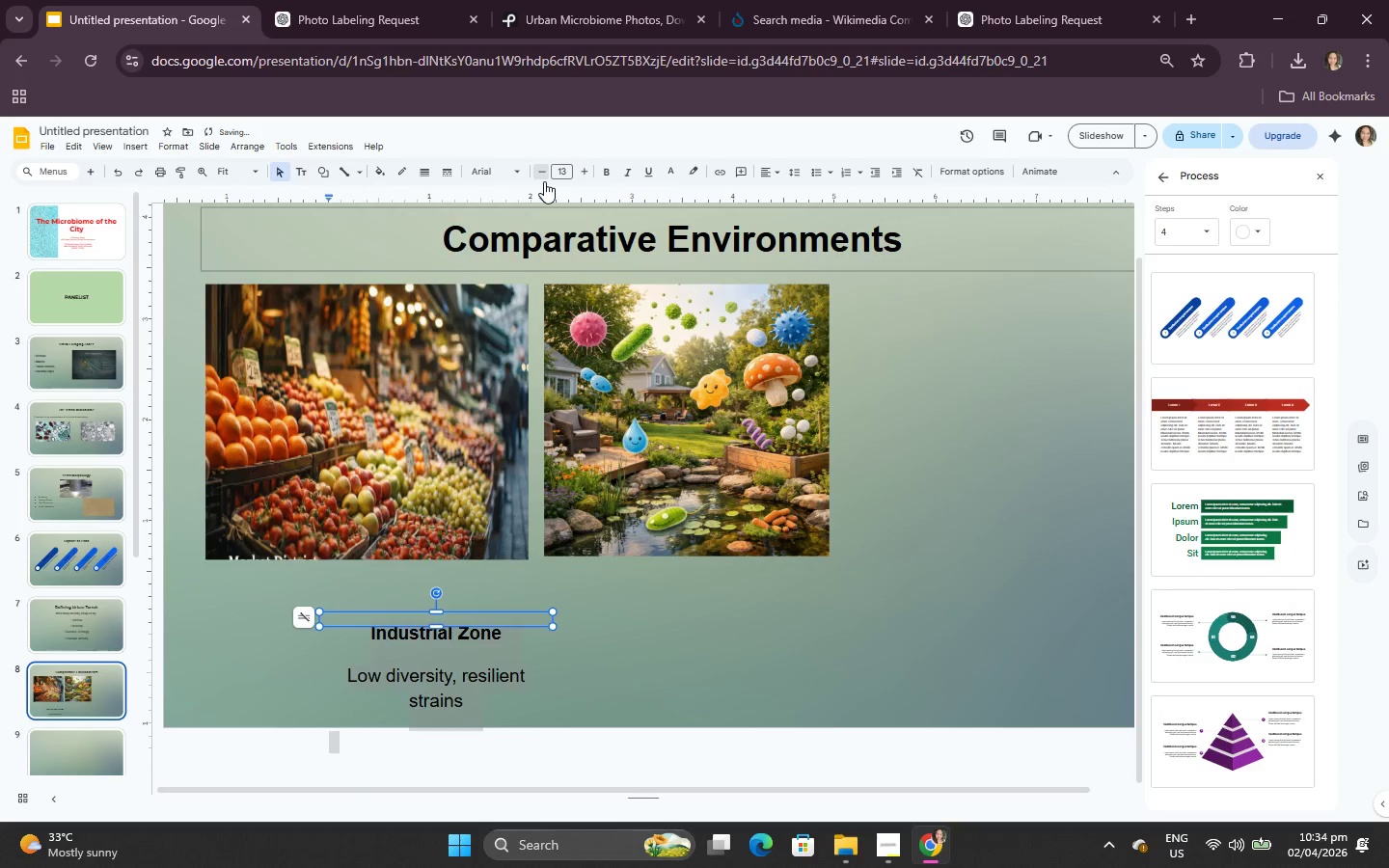 
triple_click([544, 181])
 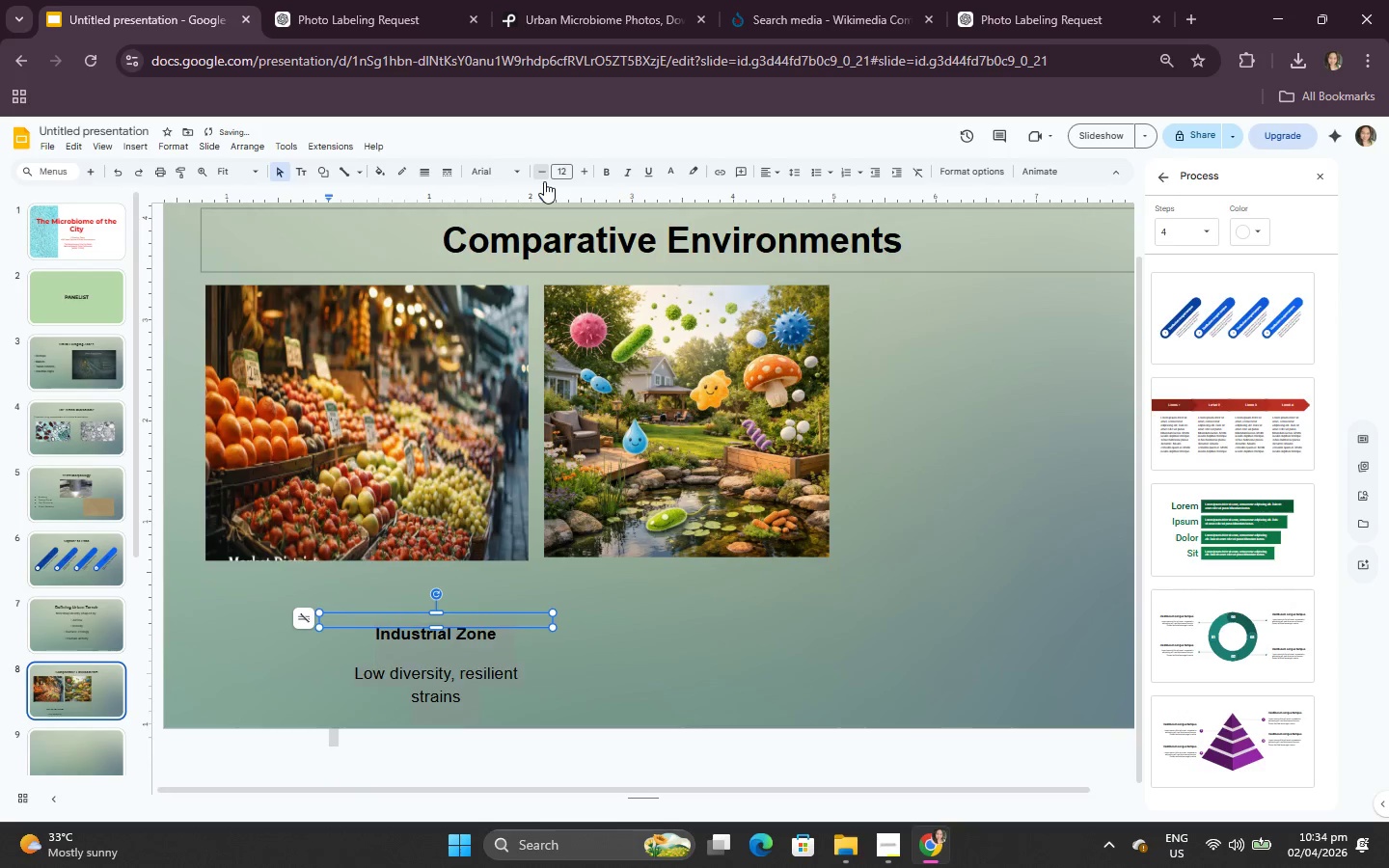 
triple_click([544, 181])
 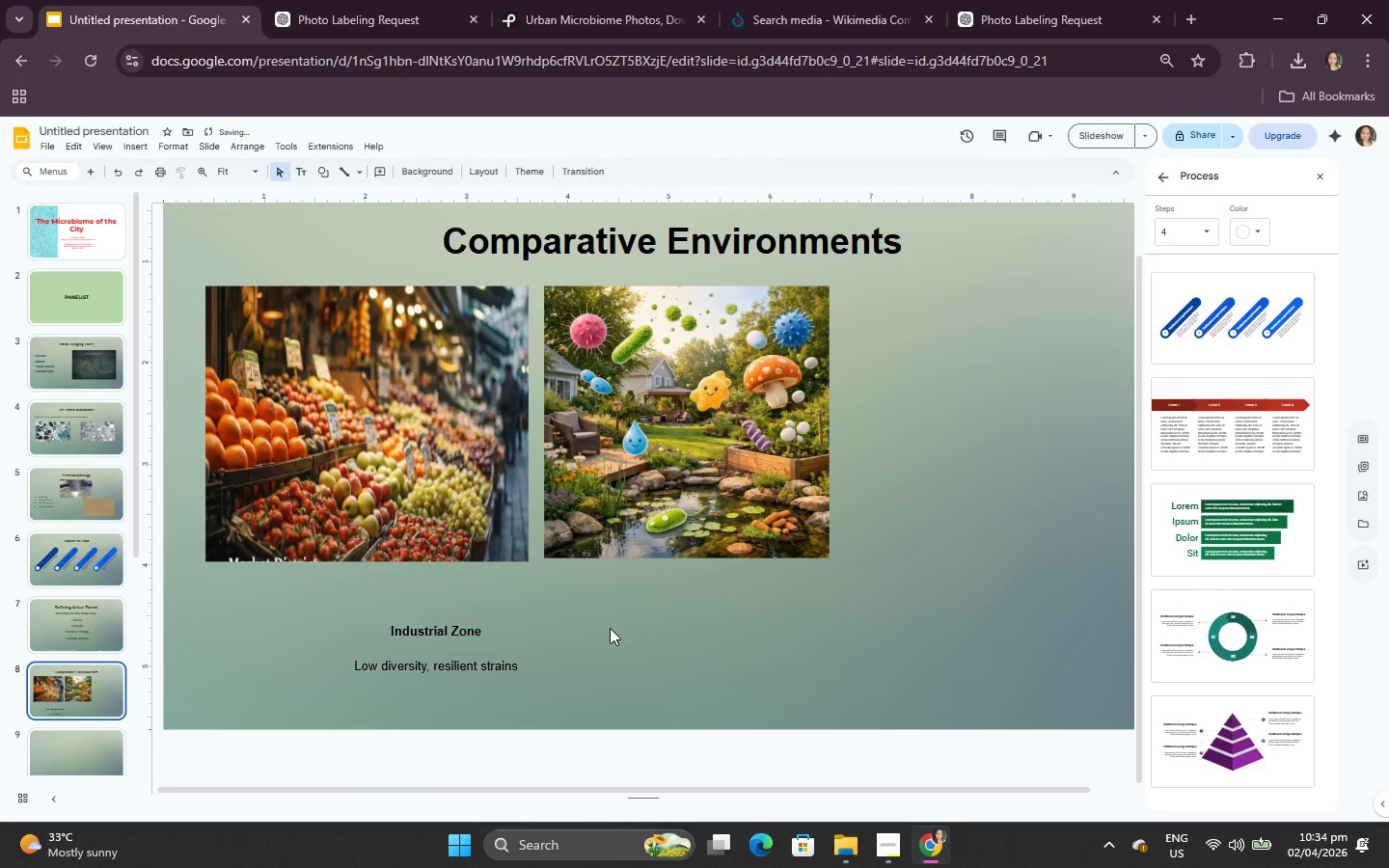 
double_click([463, 668])
 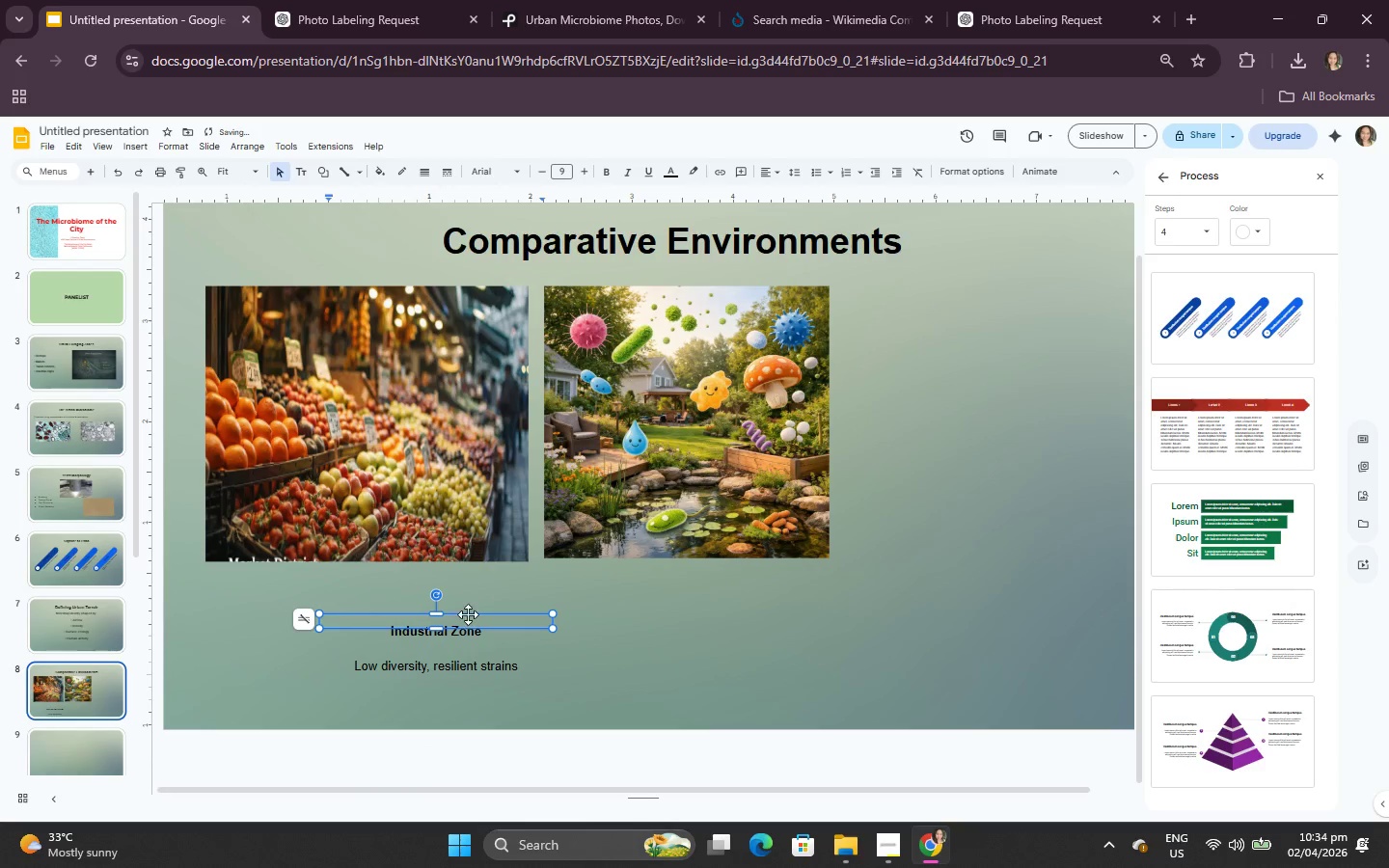 
left_click_drag(start_coordinate=[468, 614], to_coordinate=[640, 614])
 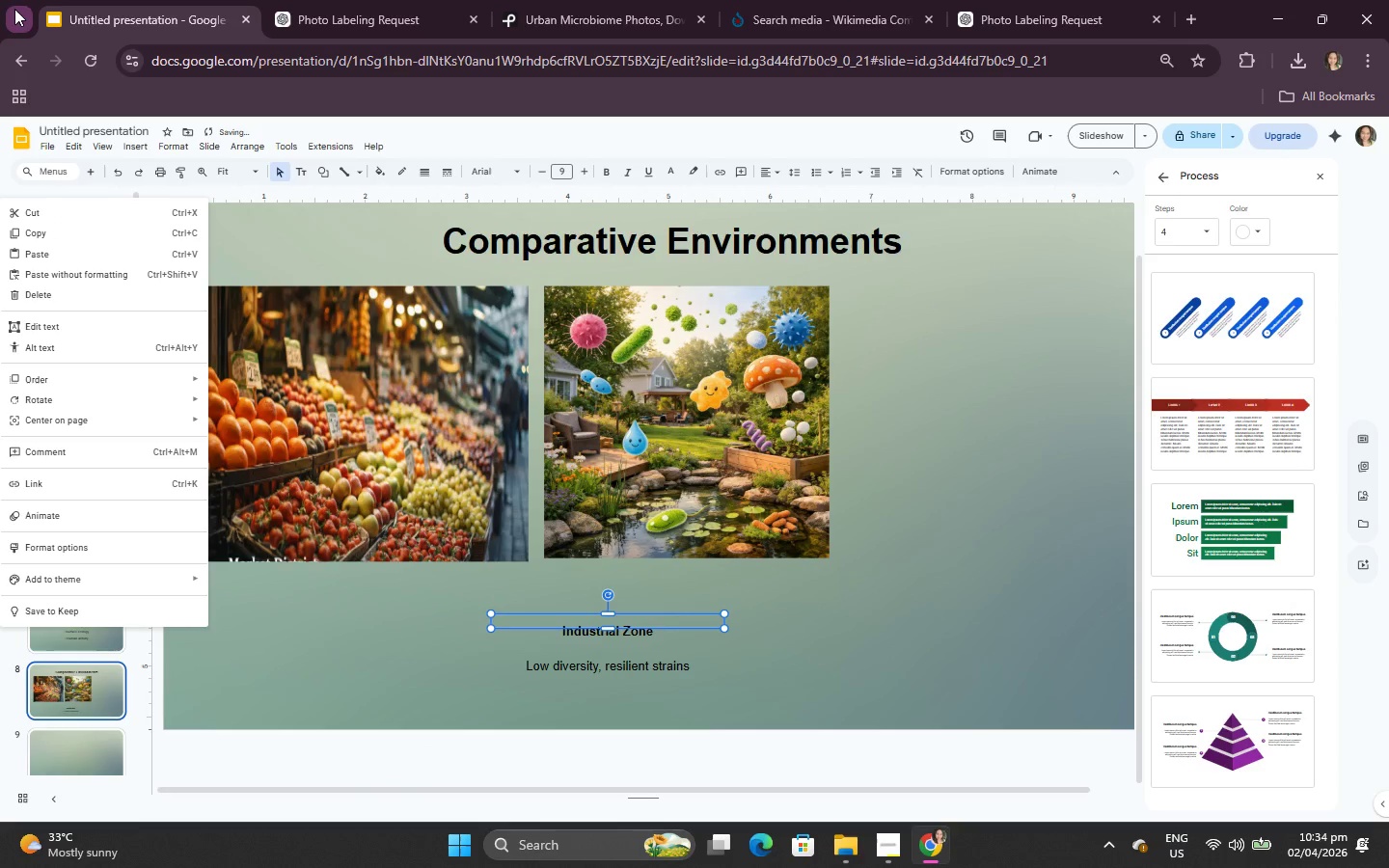 
mouse_move([17, 36])
 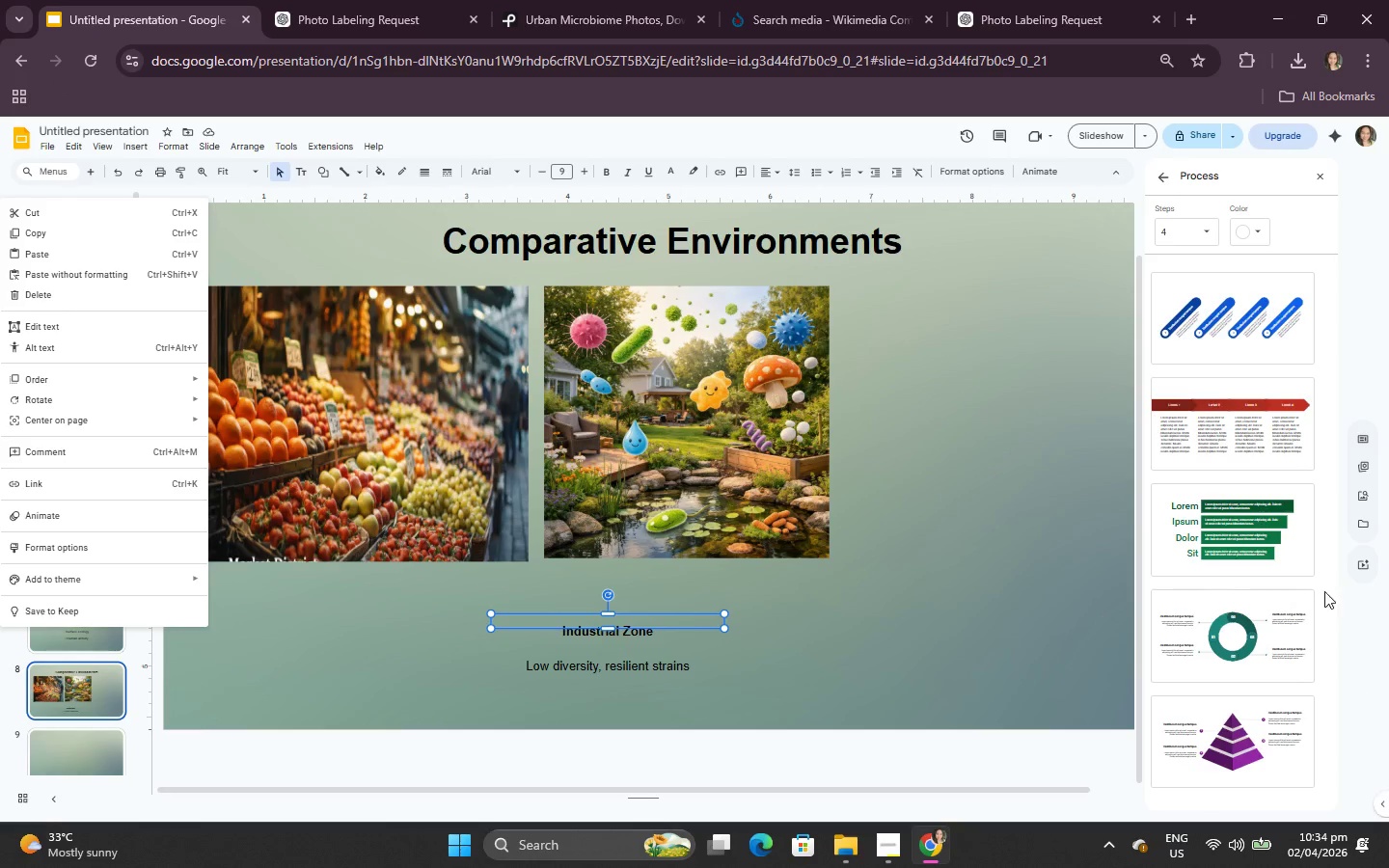 
left_click_drag(start_coordinate=[905, 697], to_coordinate=[909, 692])
 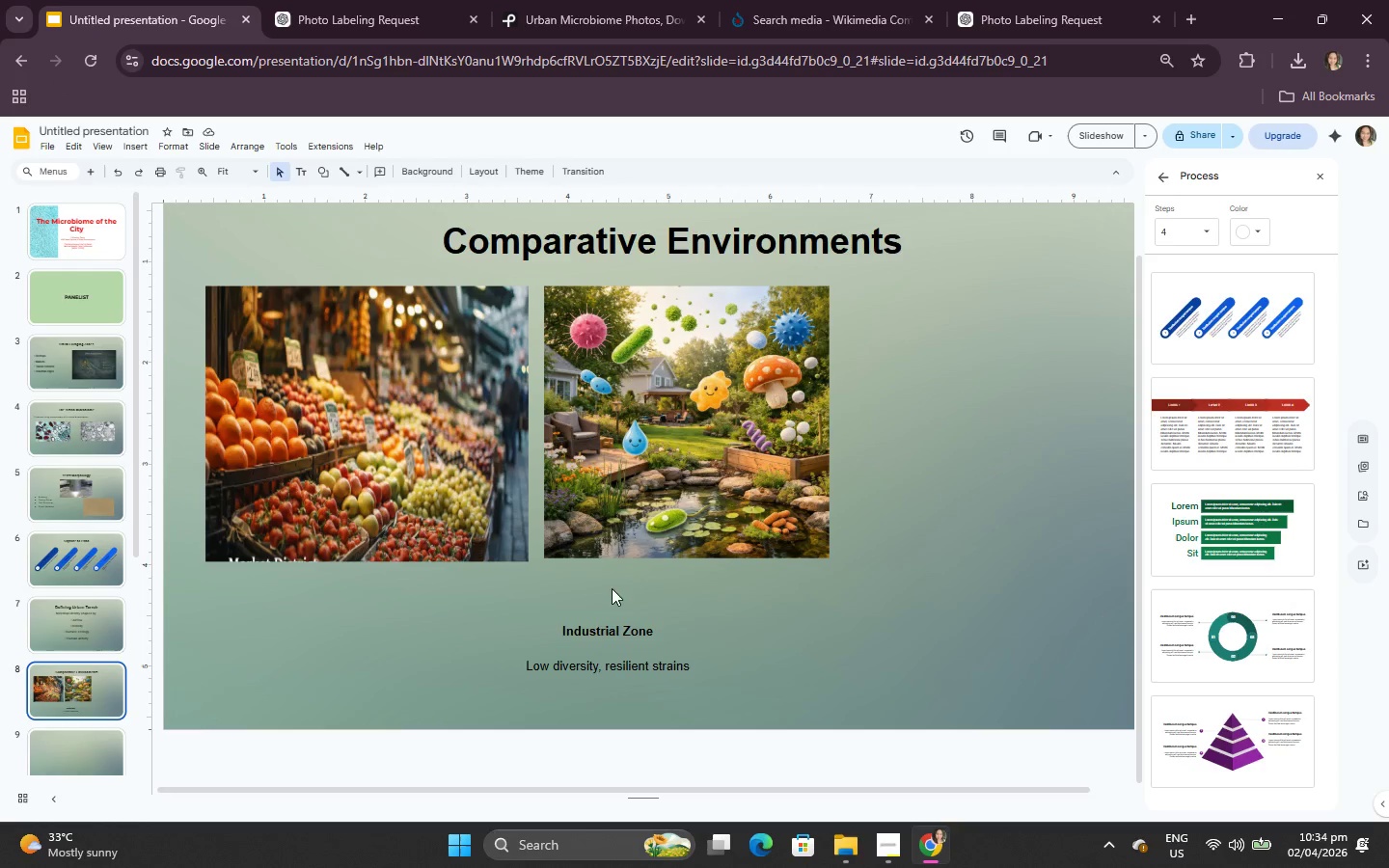 
left_click([591, 649])
 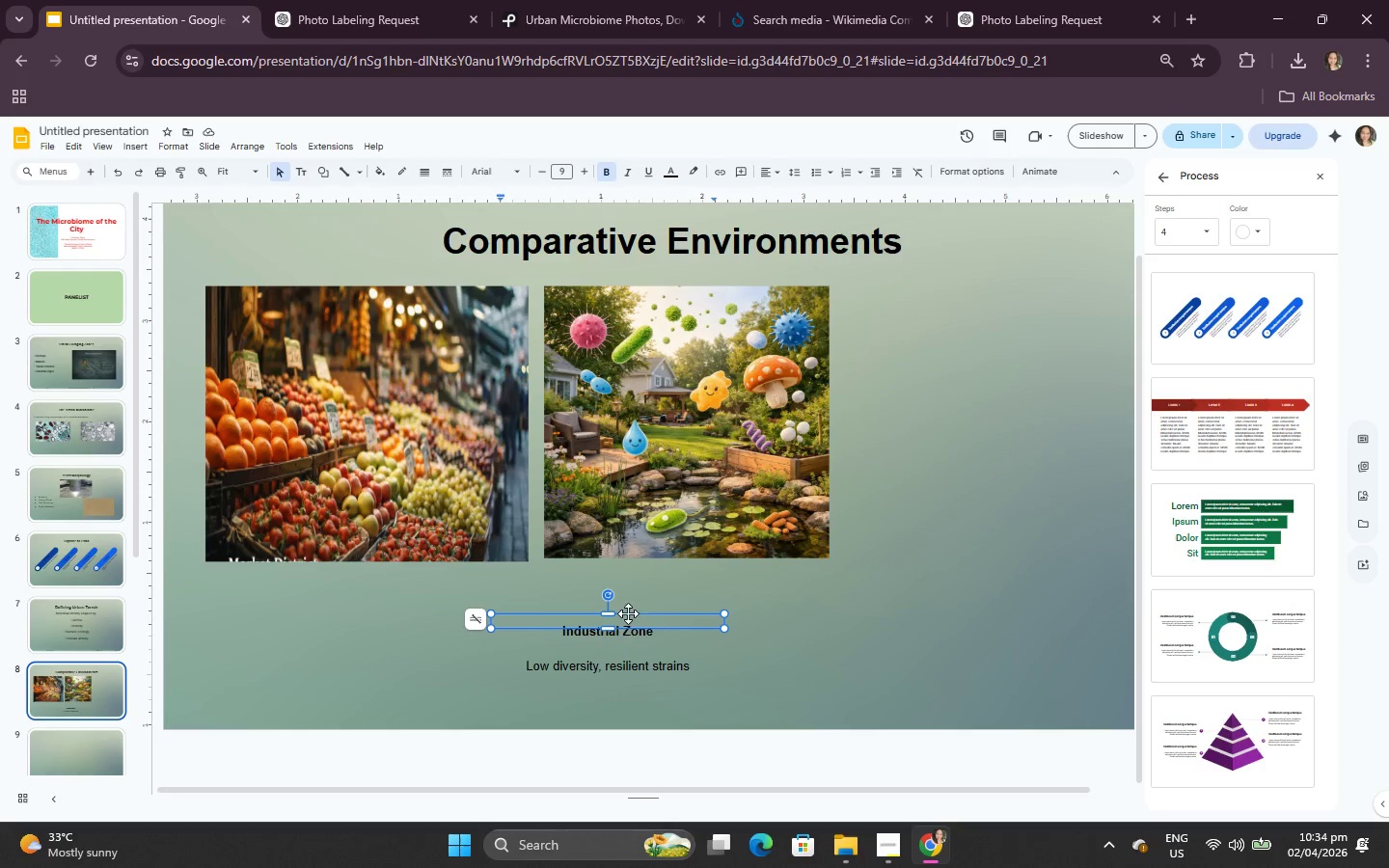 
left_click_drag(start_coordinate=[632, 612], to_coordinate=[687, 576])
 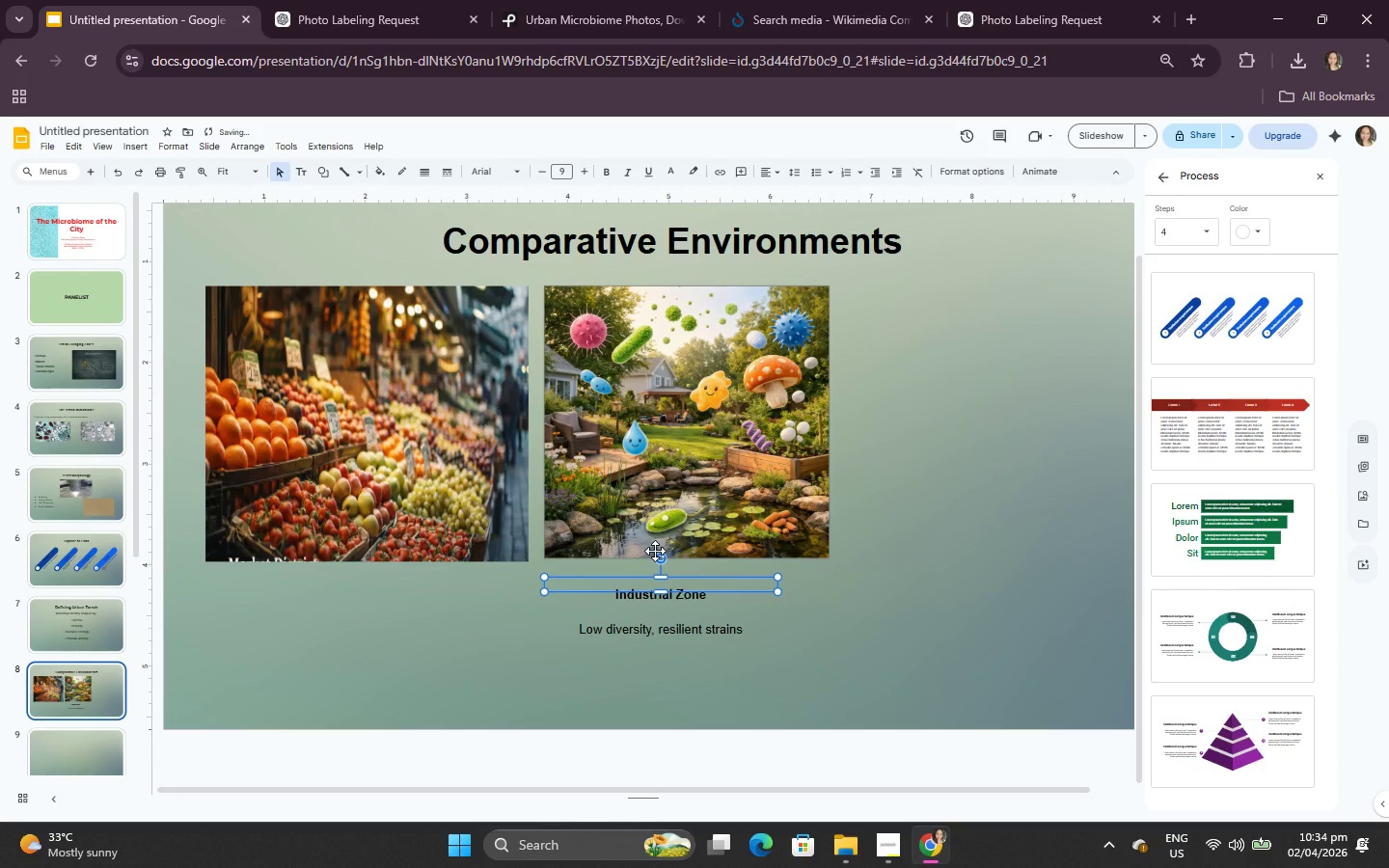 
key(ArrowRight)
 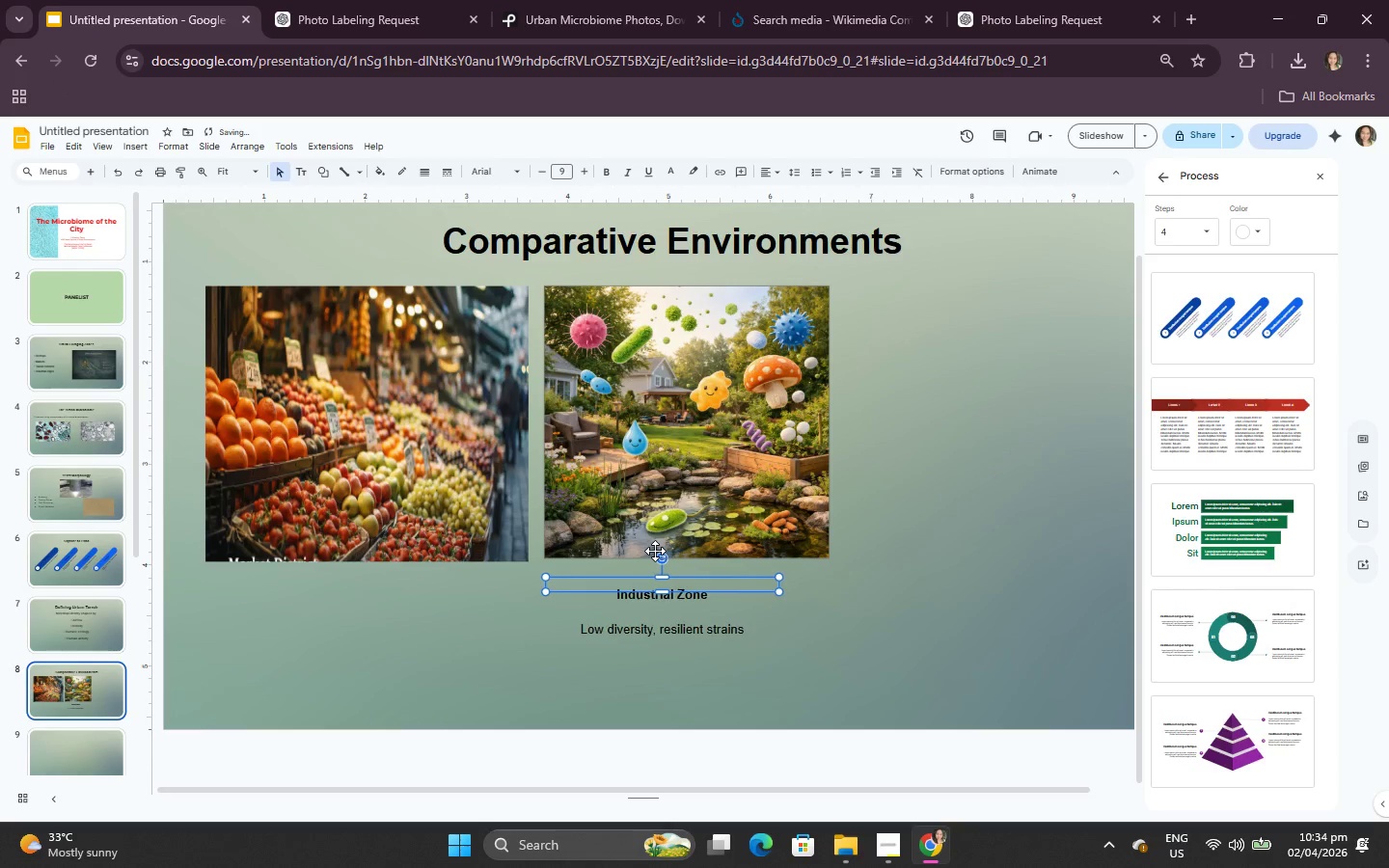 
key(ArrowRight)
 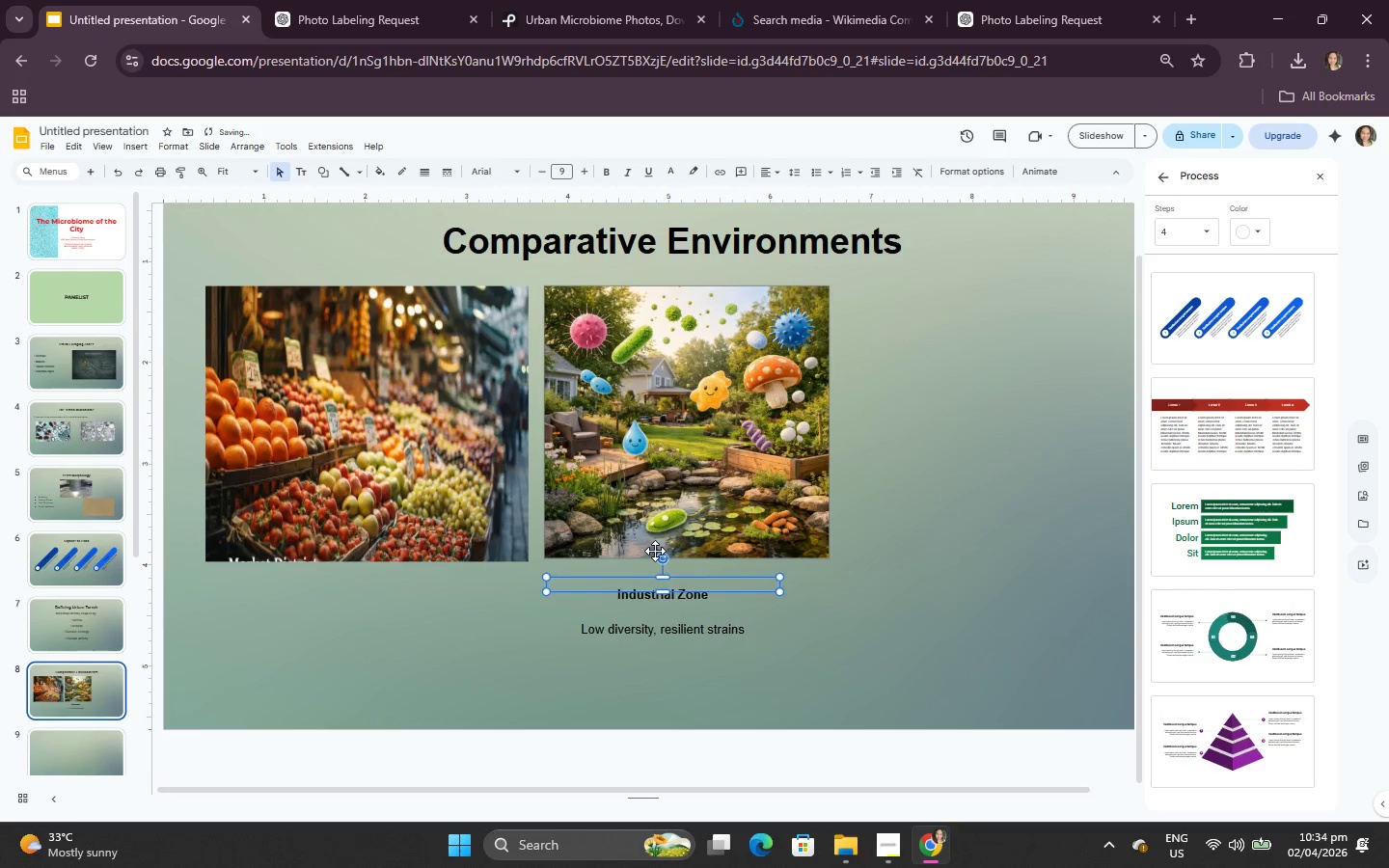 
key(ArrowRight)
 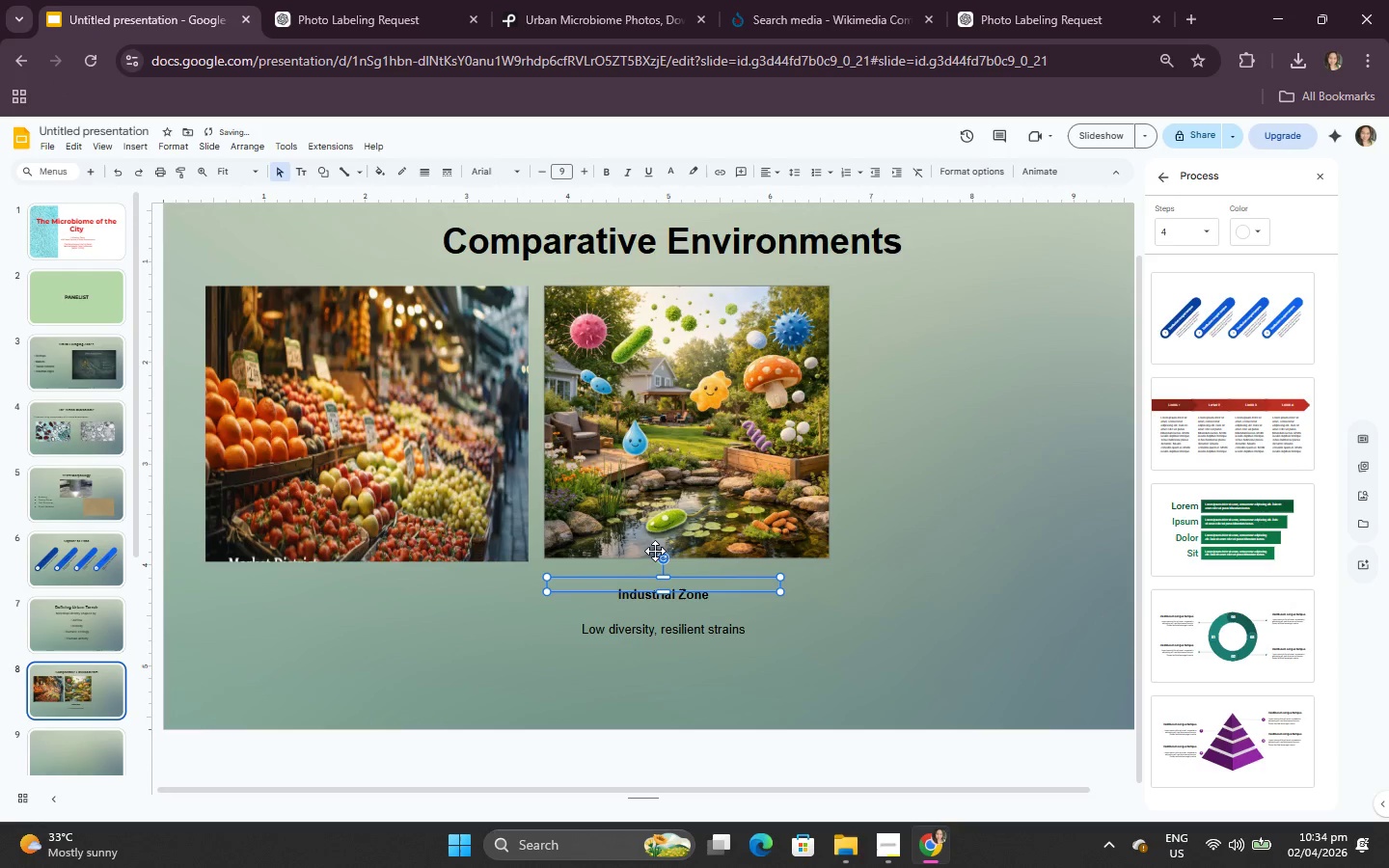 
hold_key(key=ArrowRight, duration=1.52)
 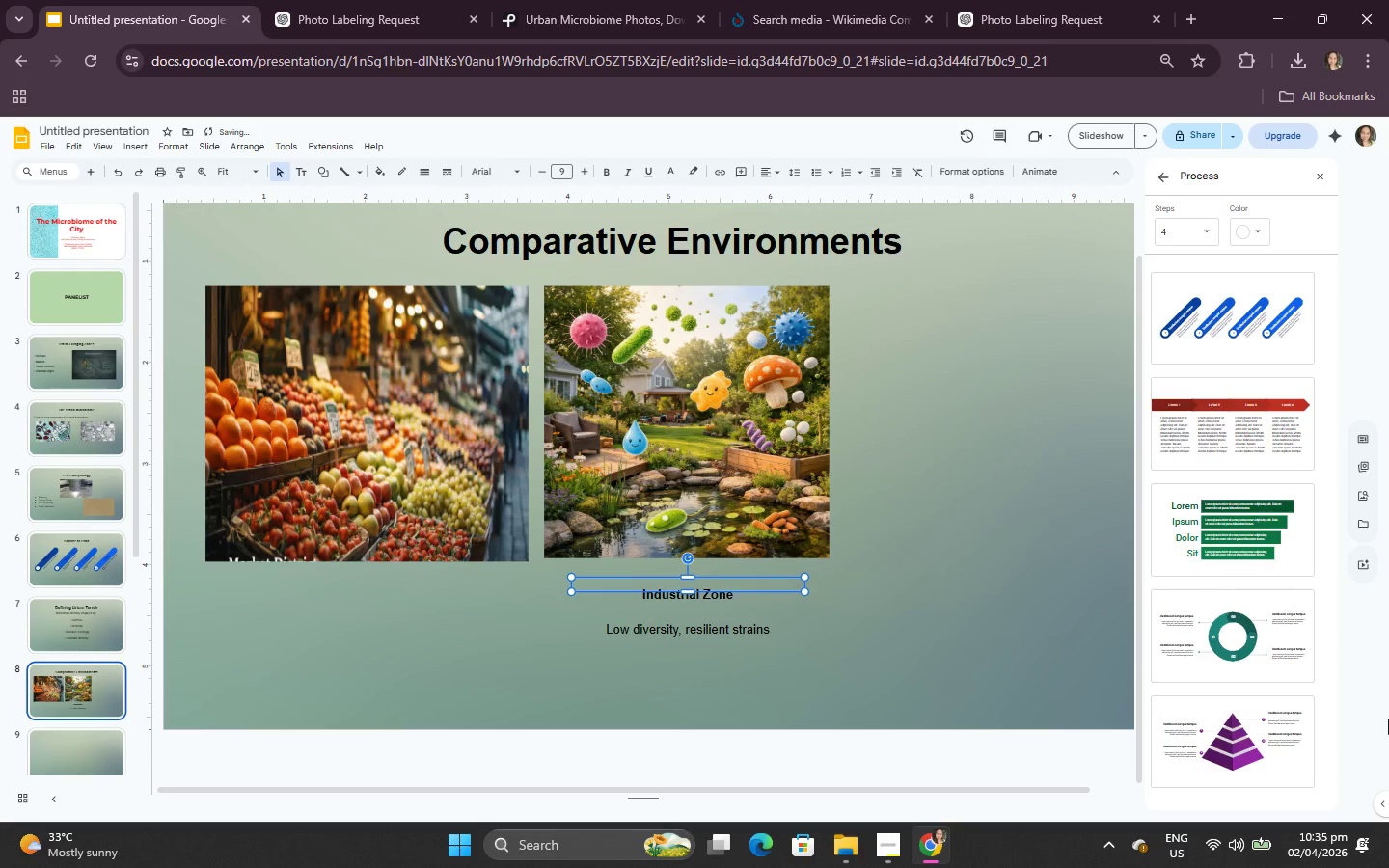 
scroll: coordinate [1388, 867], scroll_direction: down, amount: 4.0
 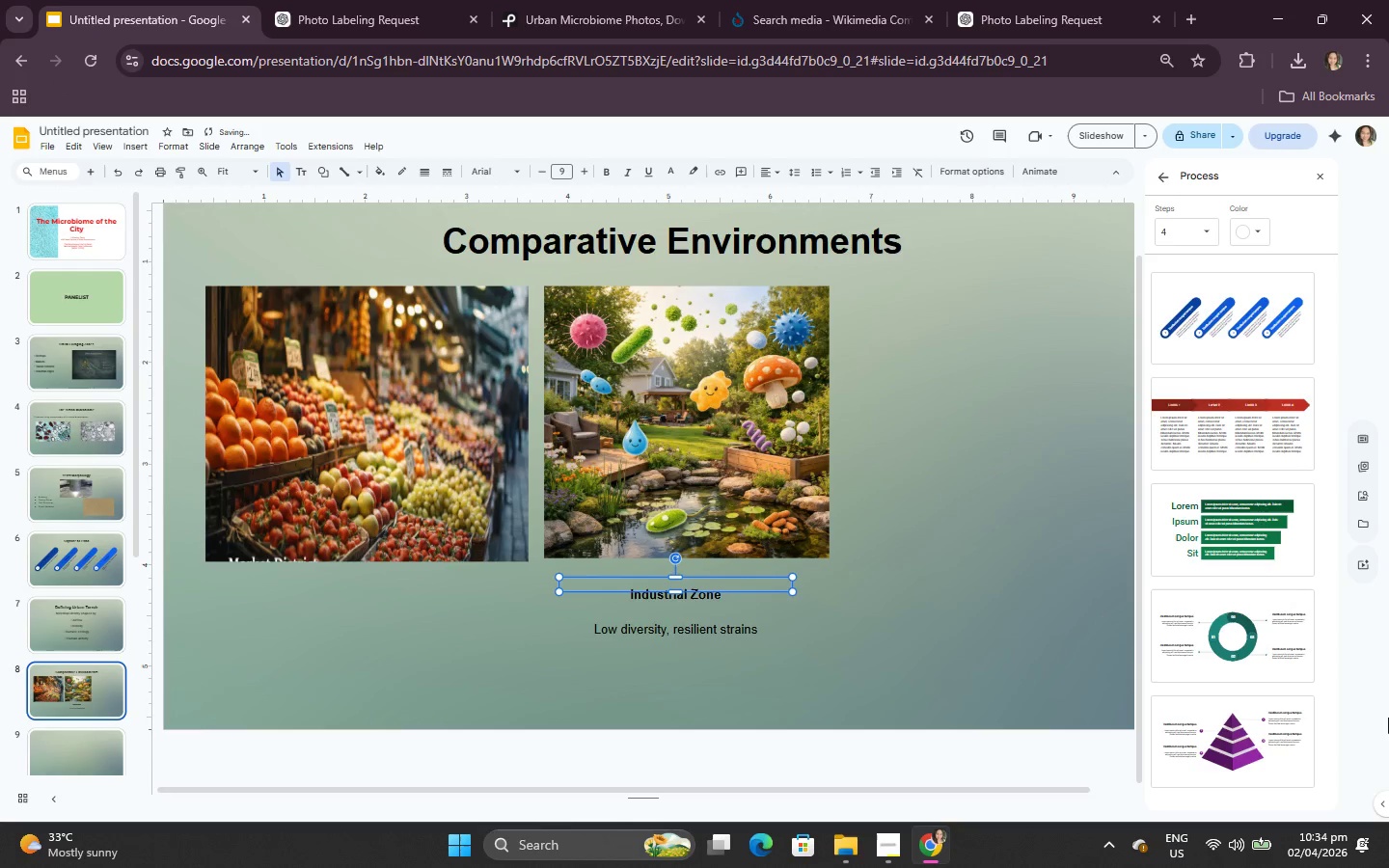 
hold_key(key=ArrowRight, duration=0.33)
 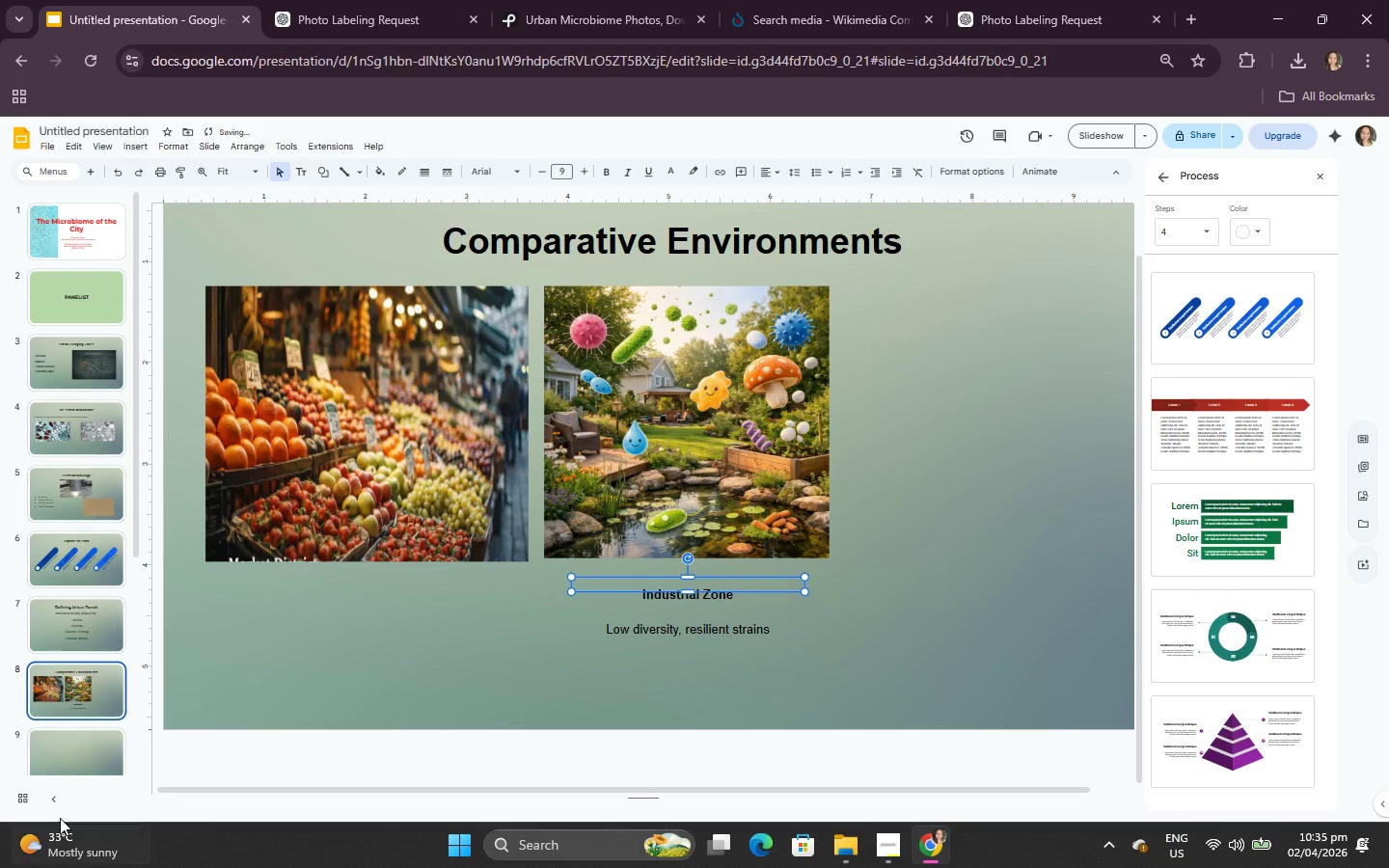 
left_click([197, 602])
 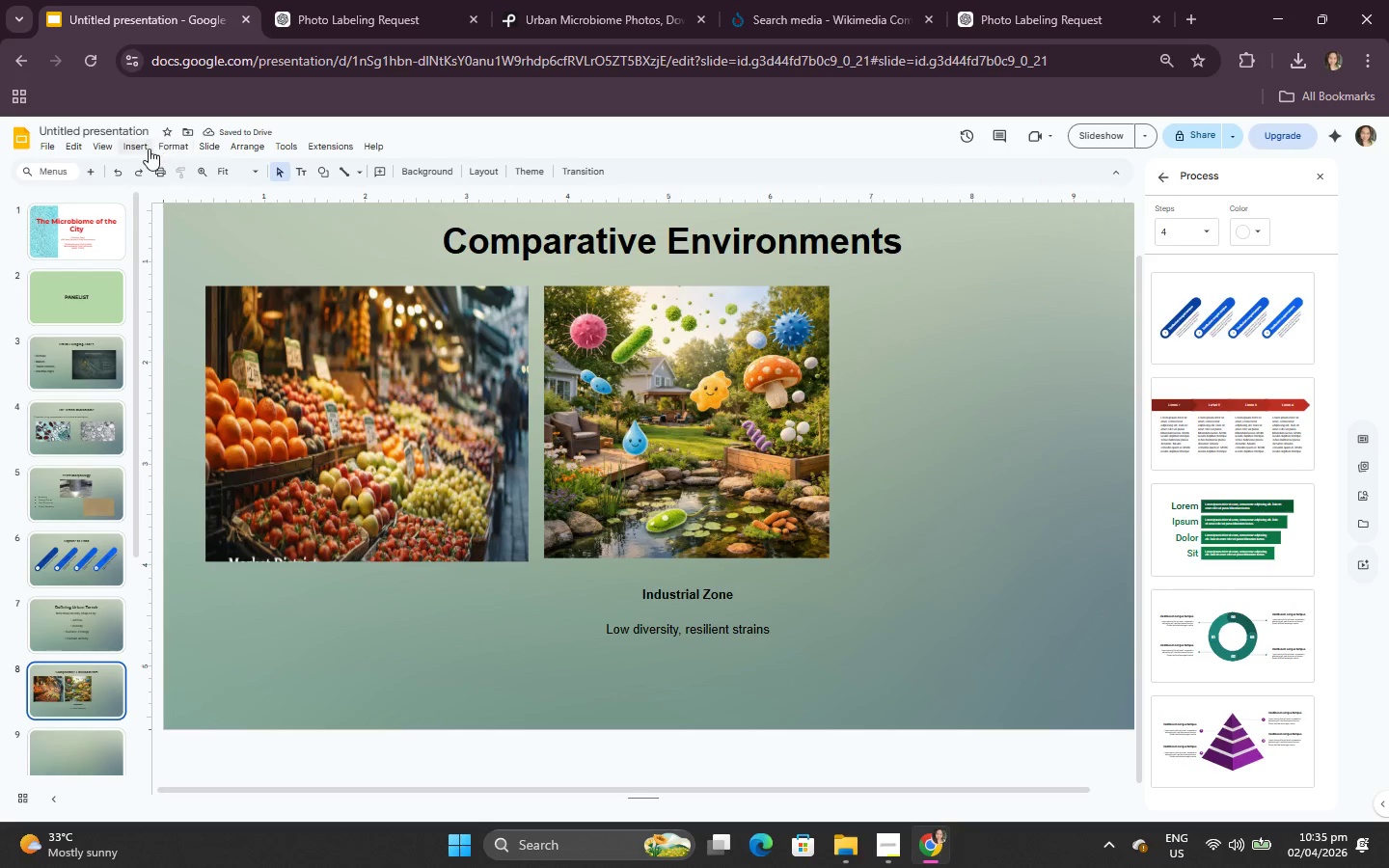 
left_click([125, 143])
 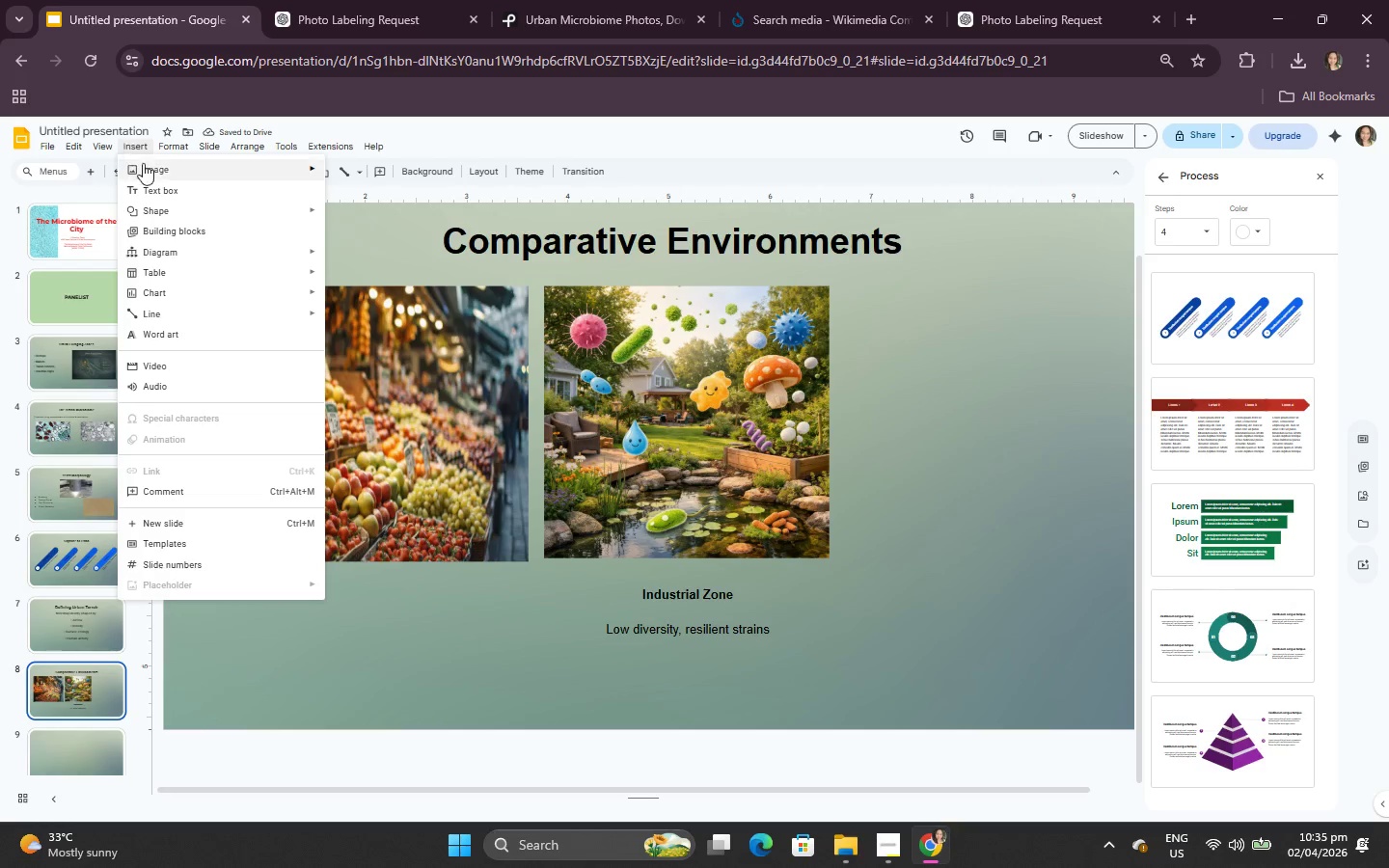 
left_click_drag(start_coordinate=[147, 173], to_coordinate=[145, 197])
 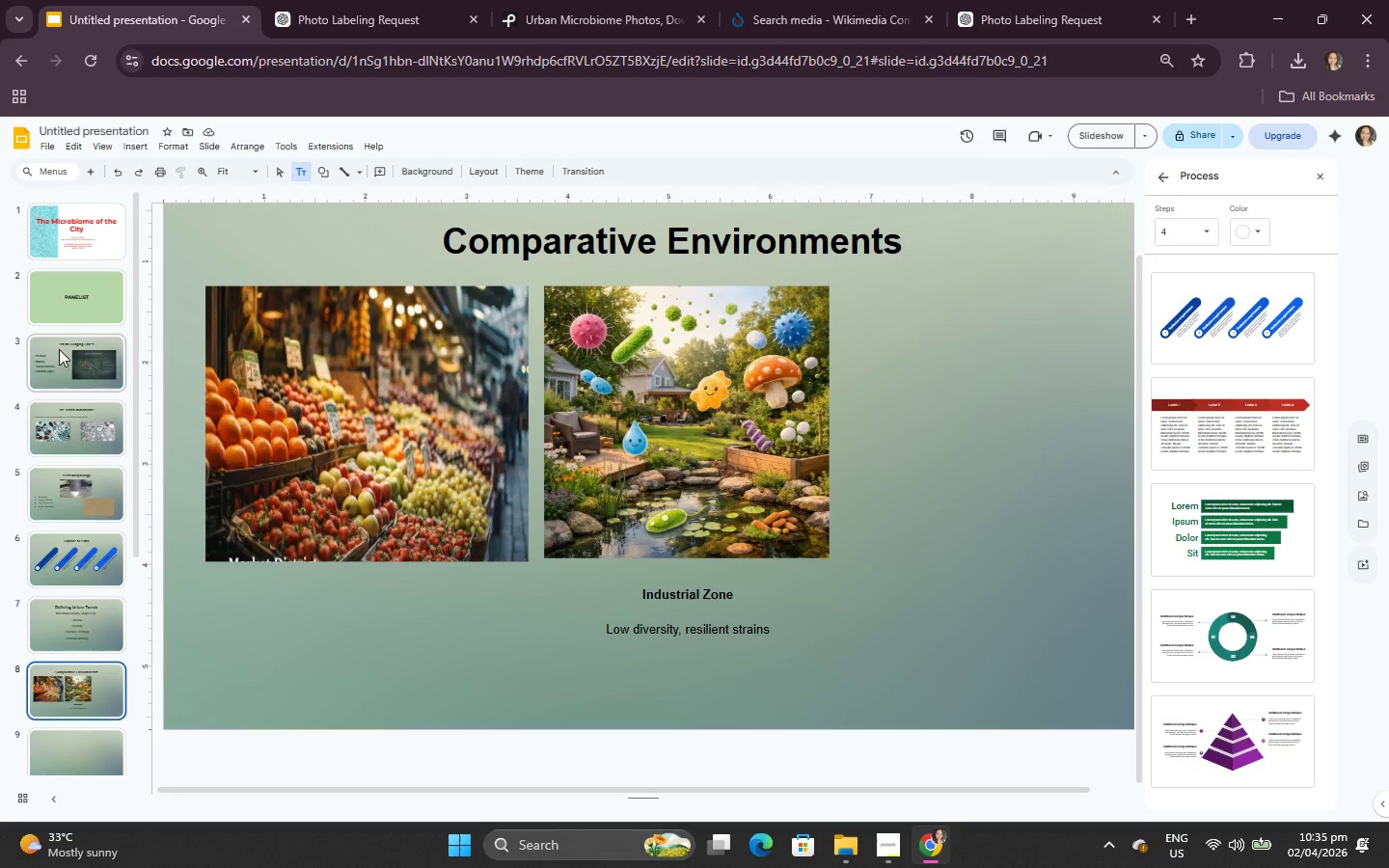 
left_click([125, 149])
 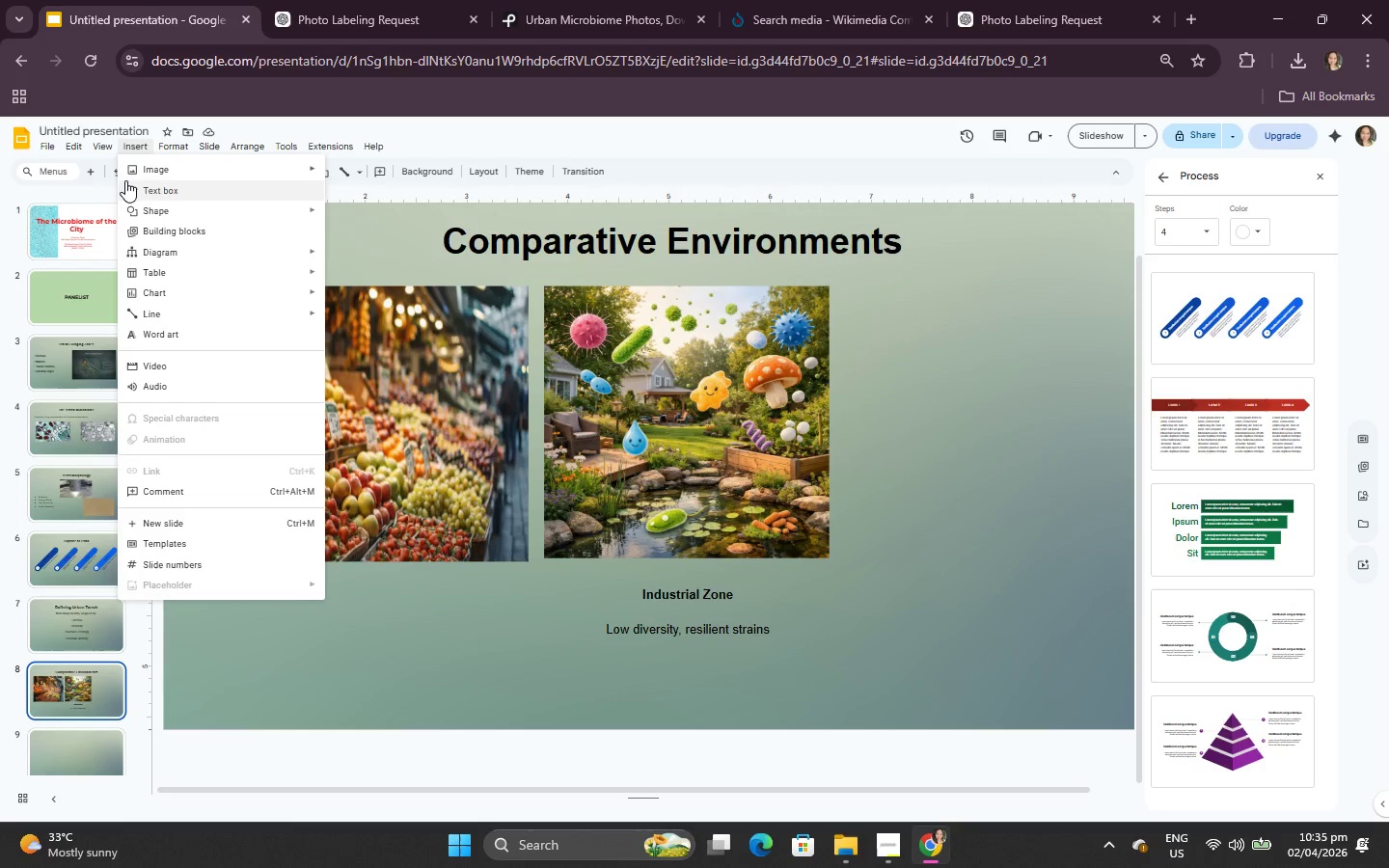 
left_click([125, 180])
 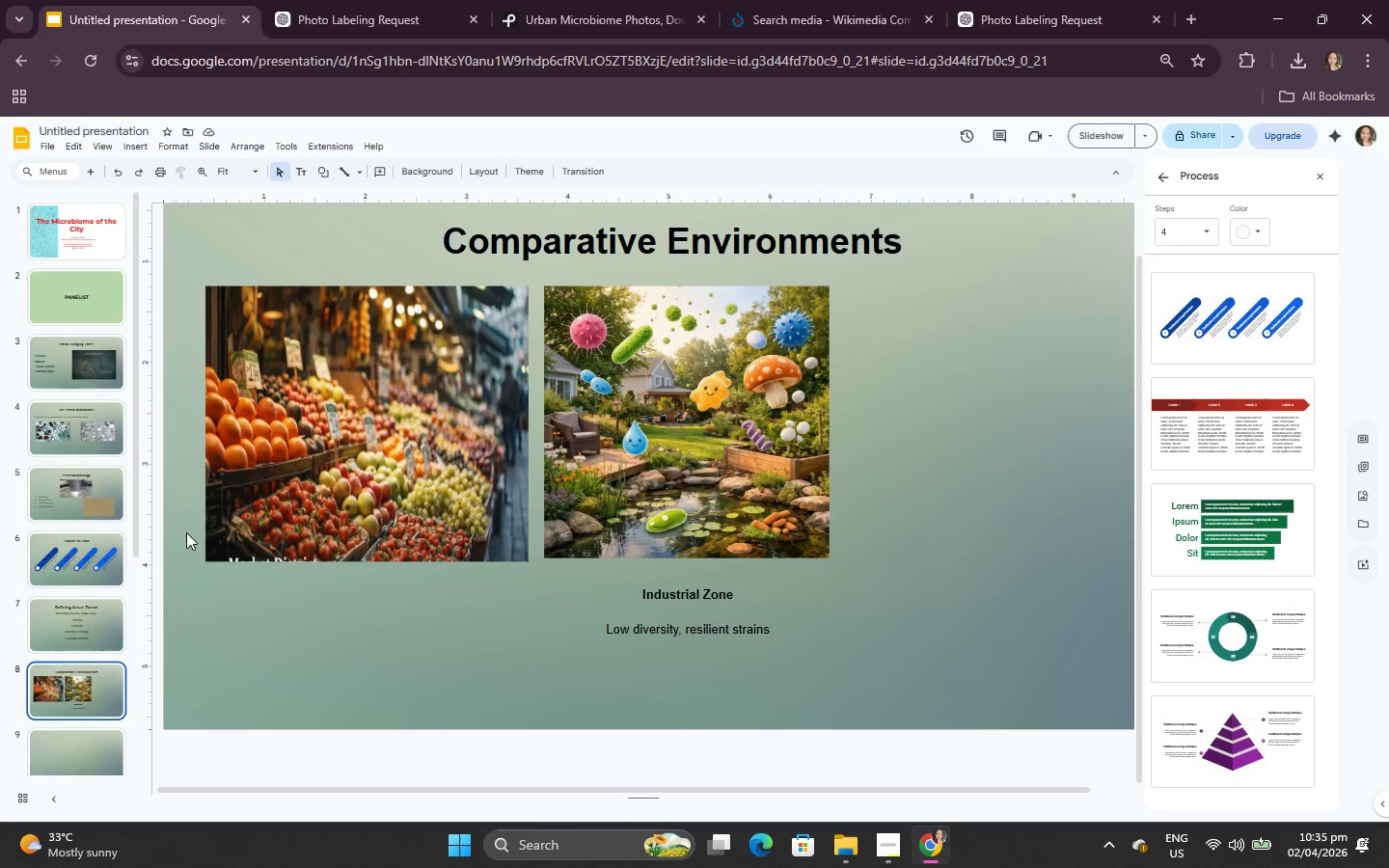 
mouse_move([521, 5])
 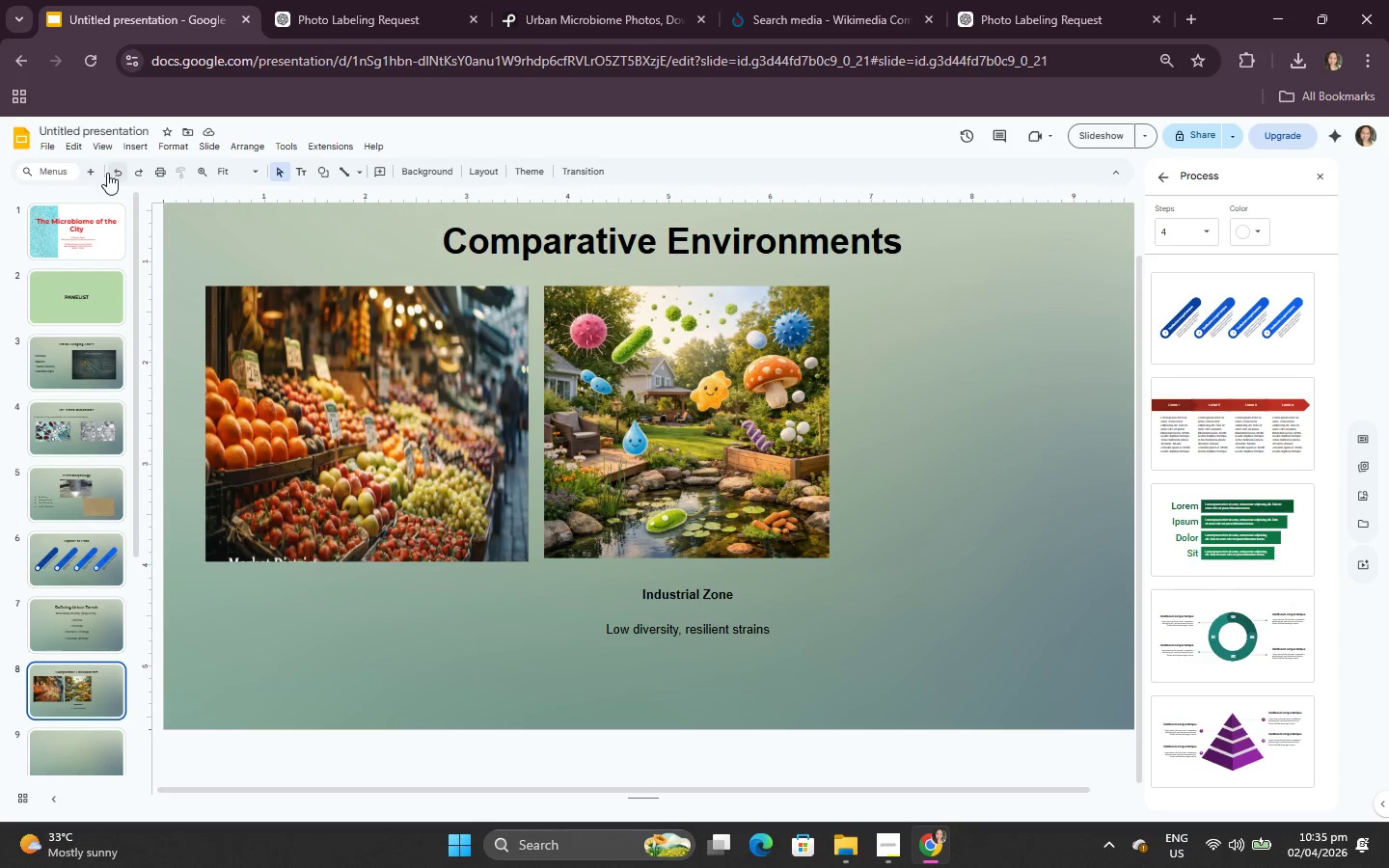 
left_click([121, 145])
 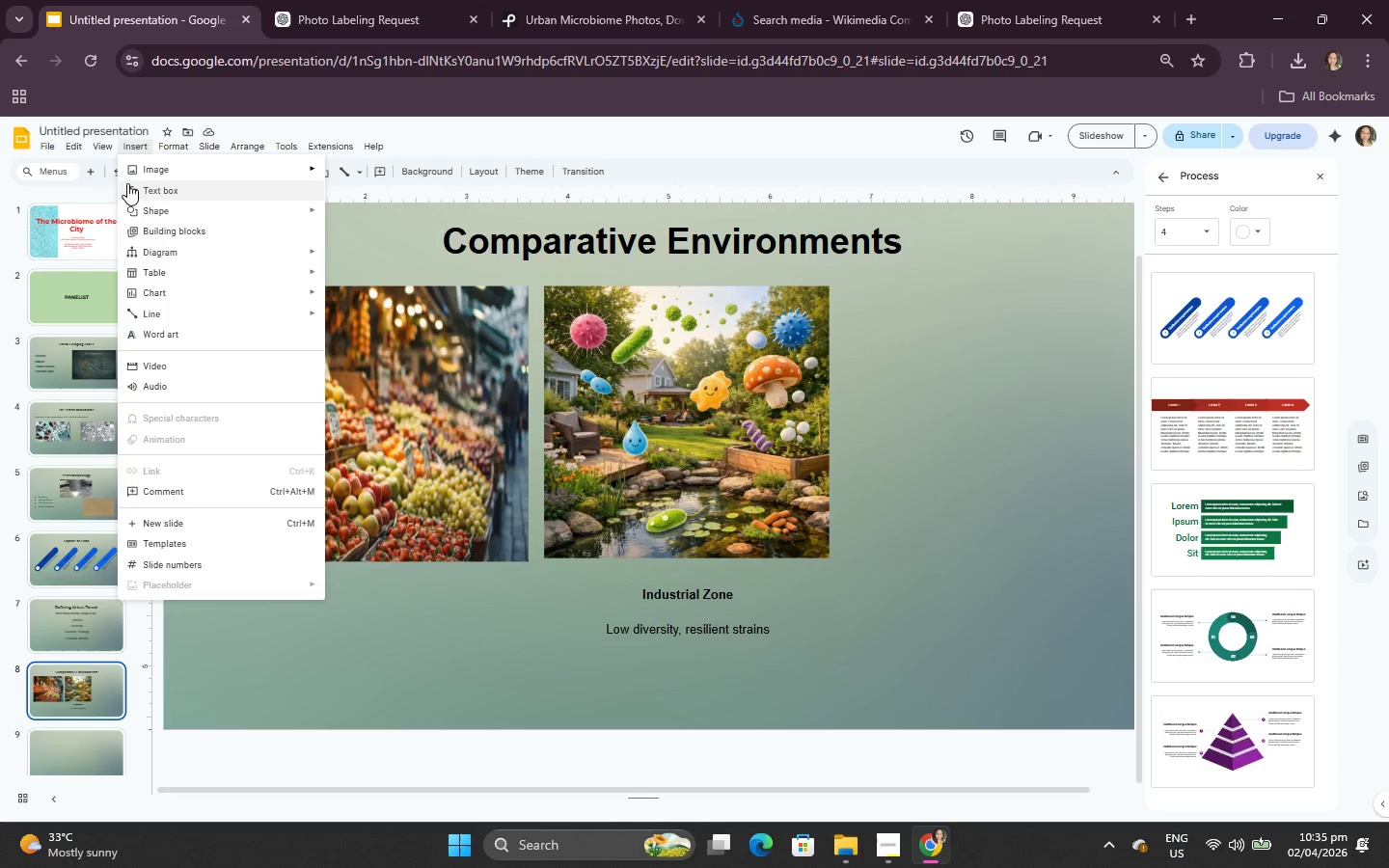 
left_click([127, 183])
 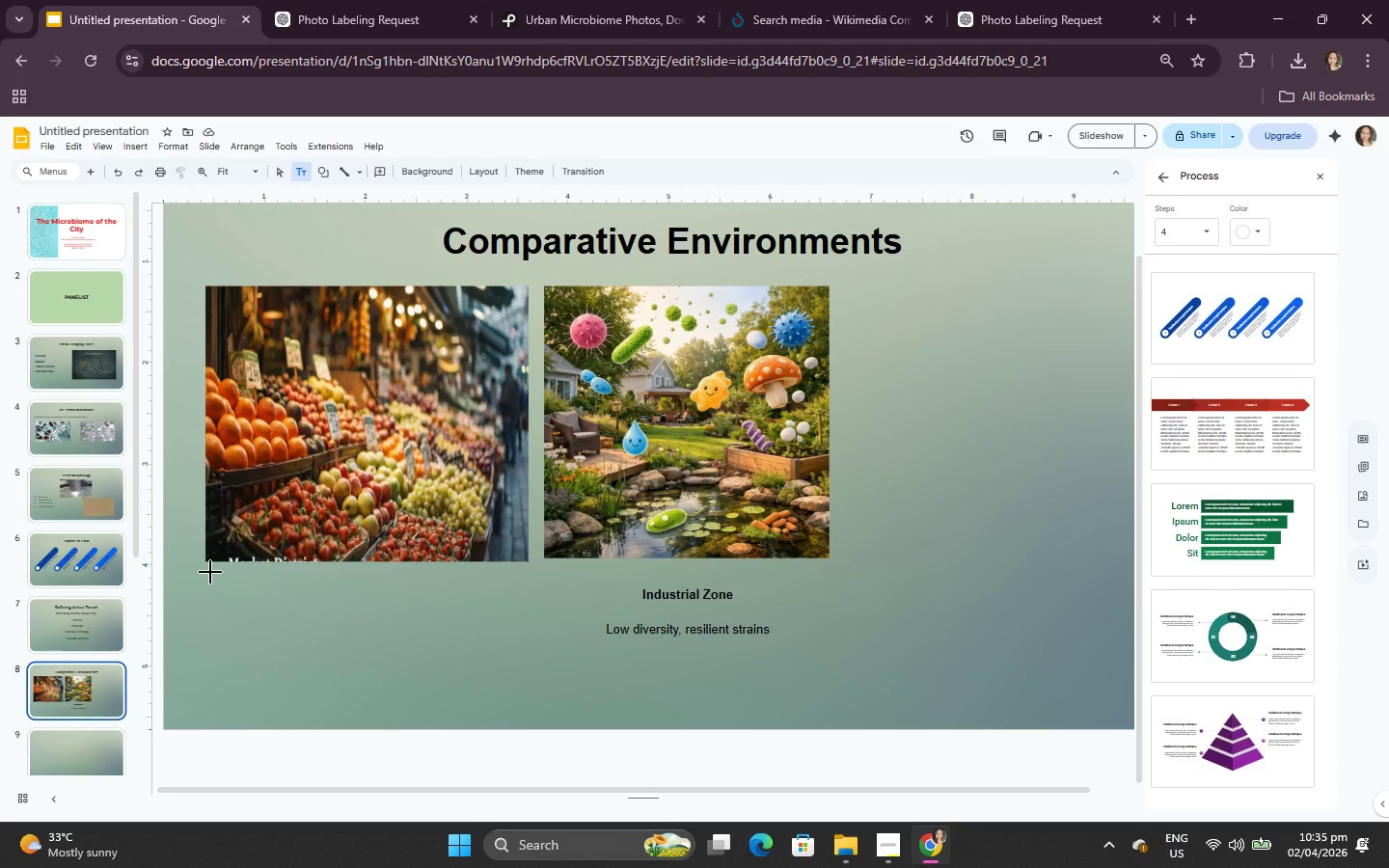 
left_click_drag(start_coordinate=[210, 573], to_coordinate=[520, 647])
 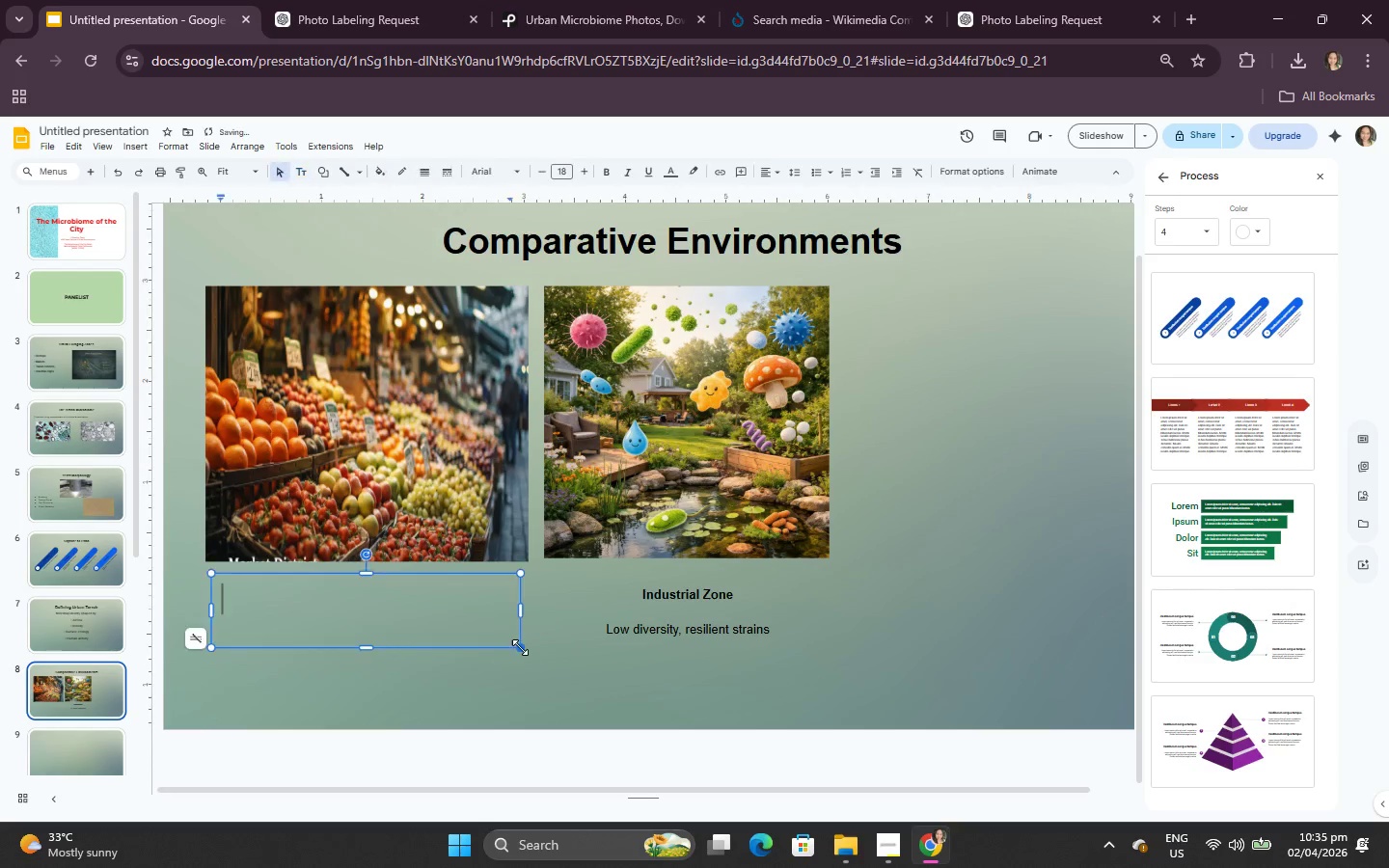 
left_click([520, 647])
 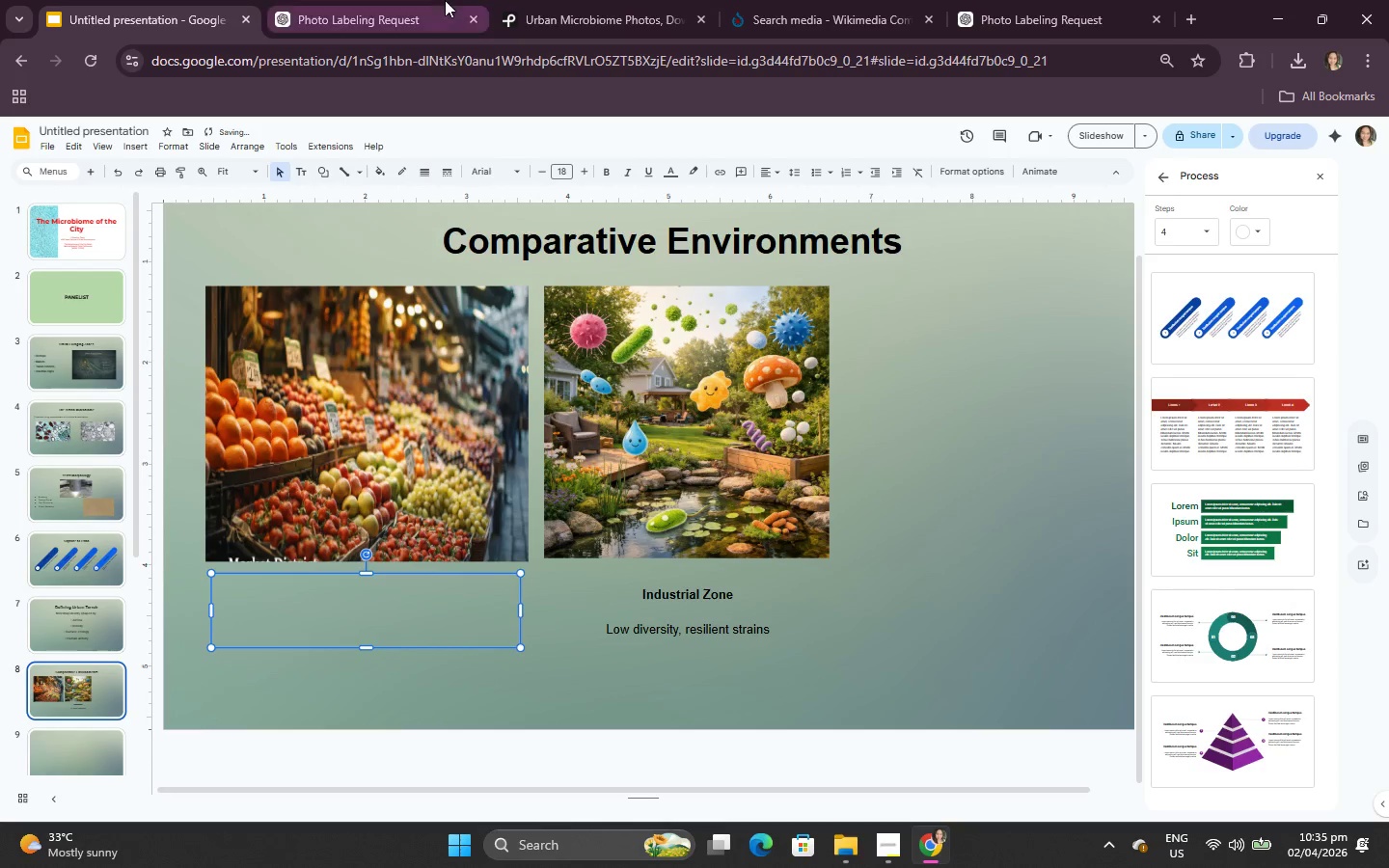 
left_click([437, 0])
 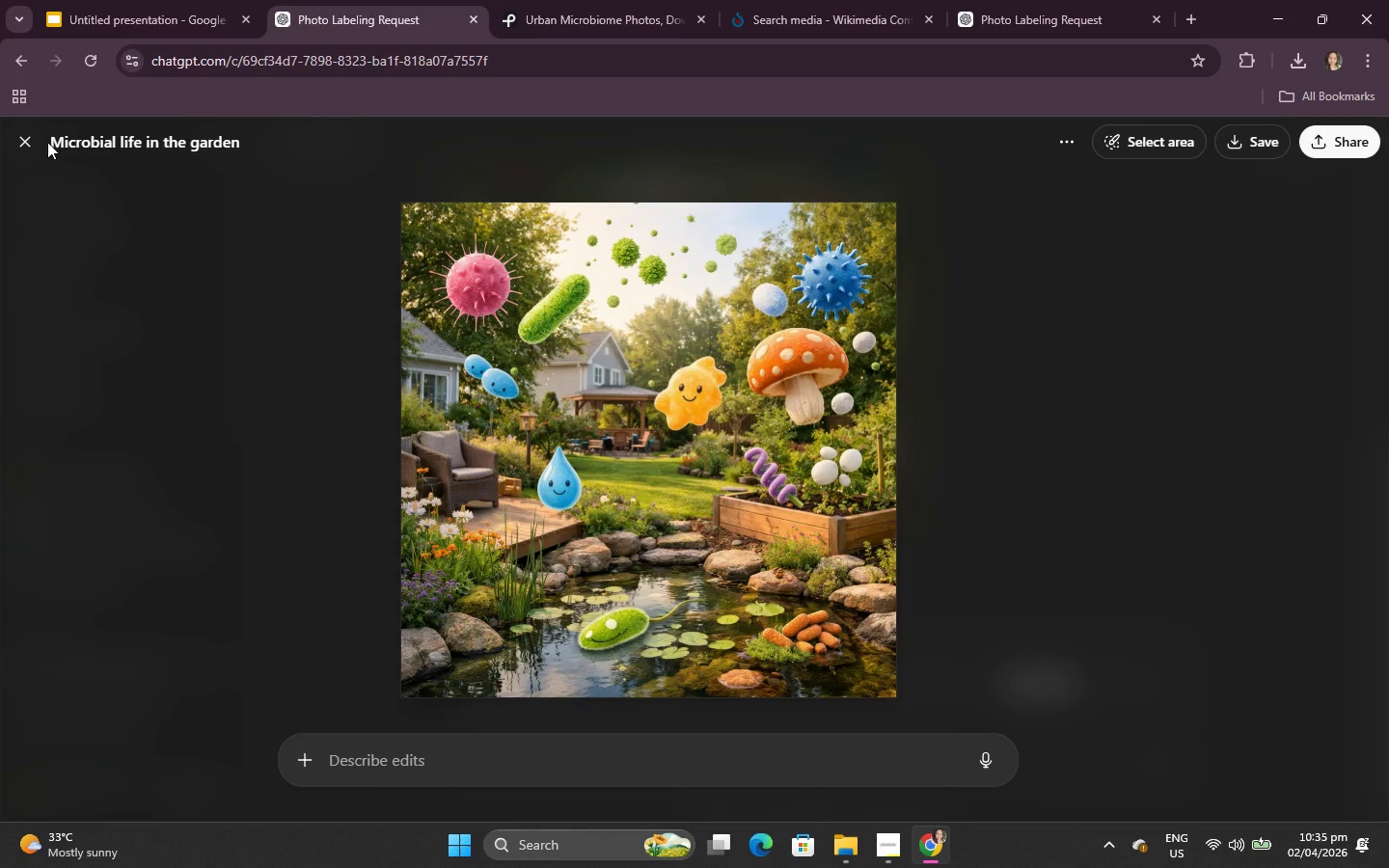 
left_click([27, 130])
 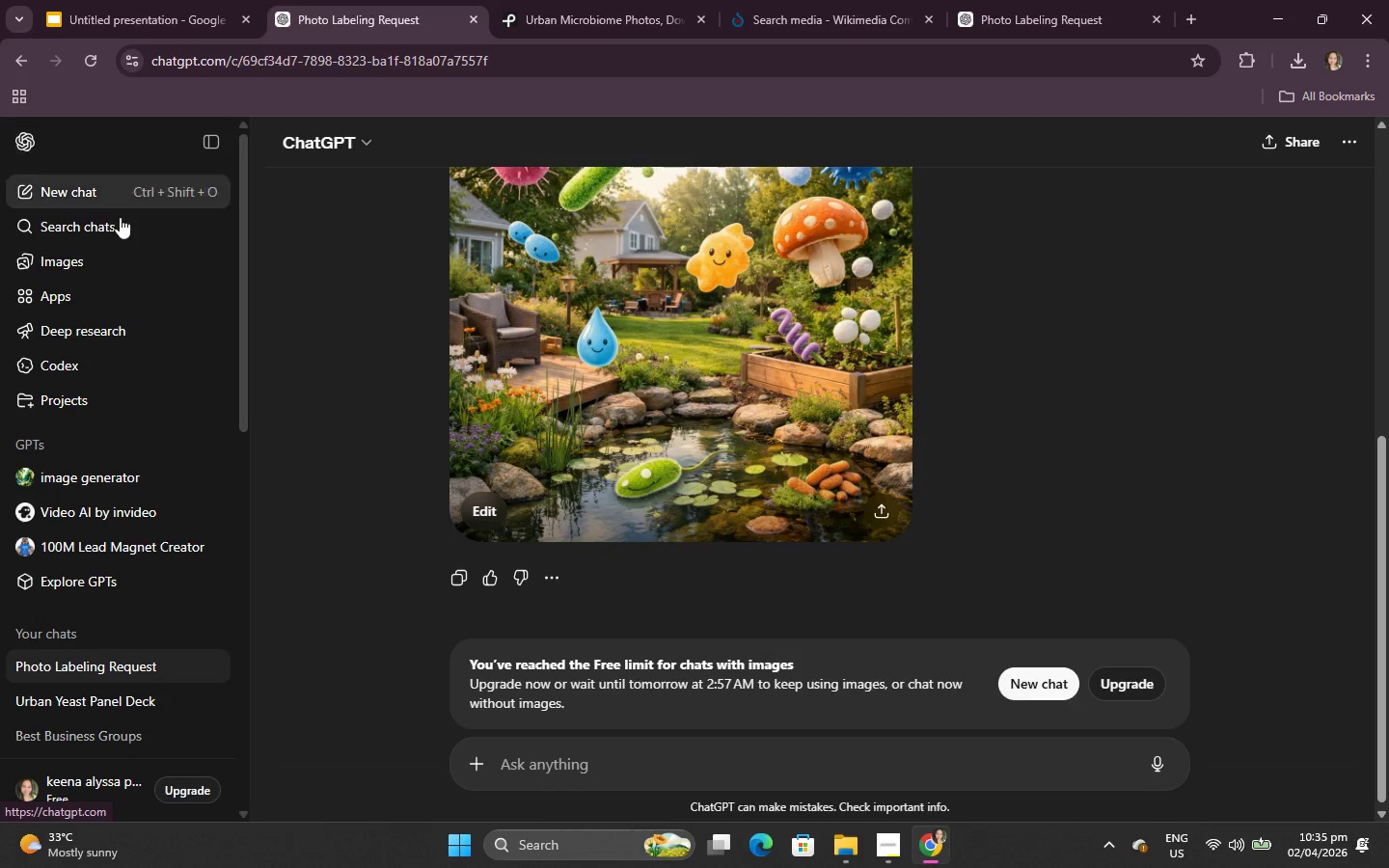 
scroll: coordinate [739, 371], scroll_direction: up, amount: 3.0
 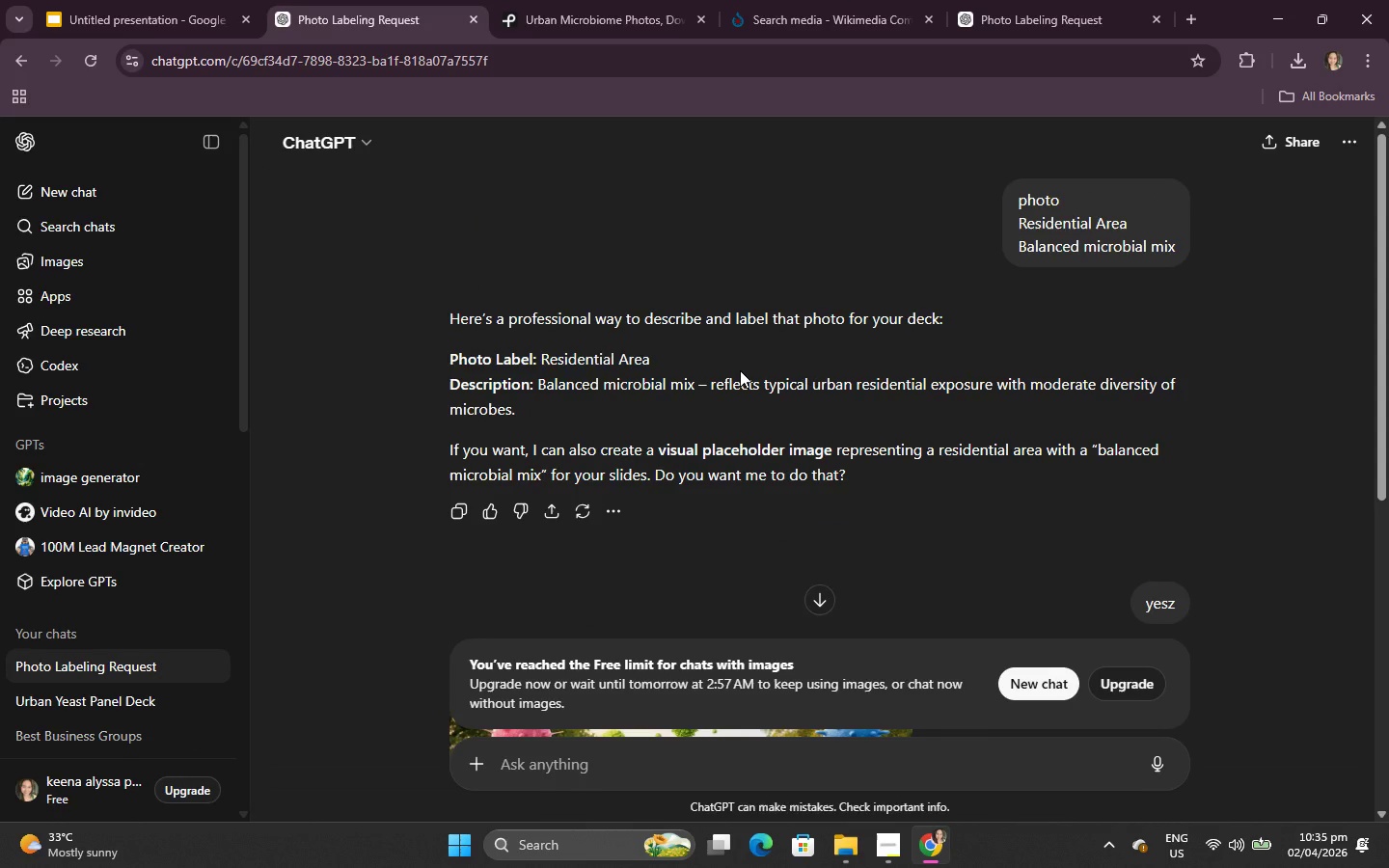 
scroll: coordinate [740, 370], scroll_direction: down, amount: 1.0
 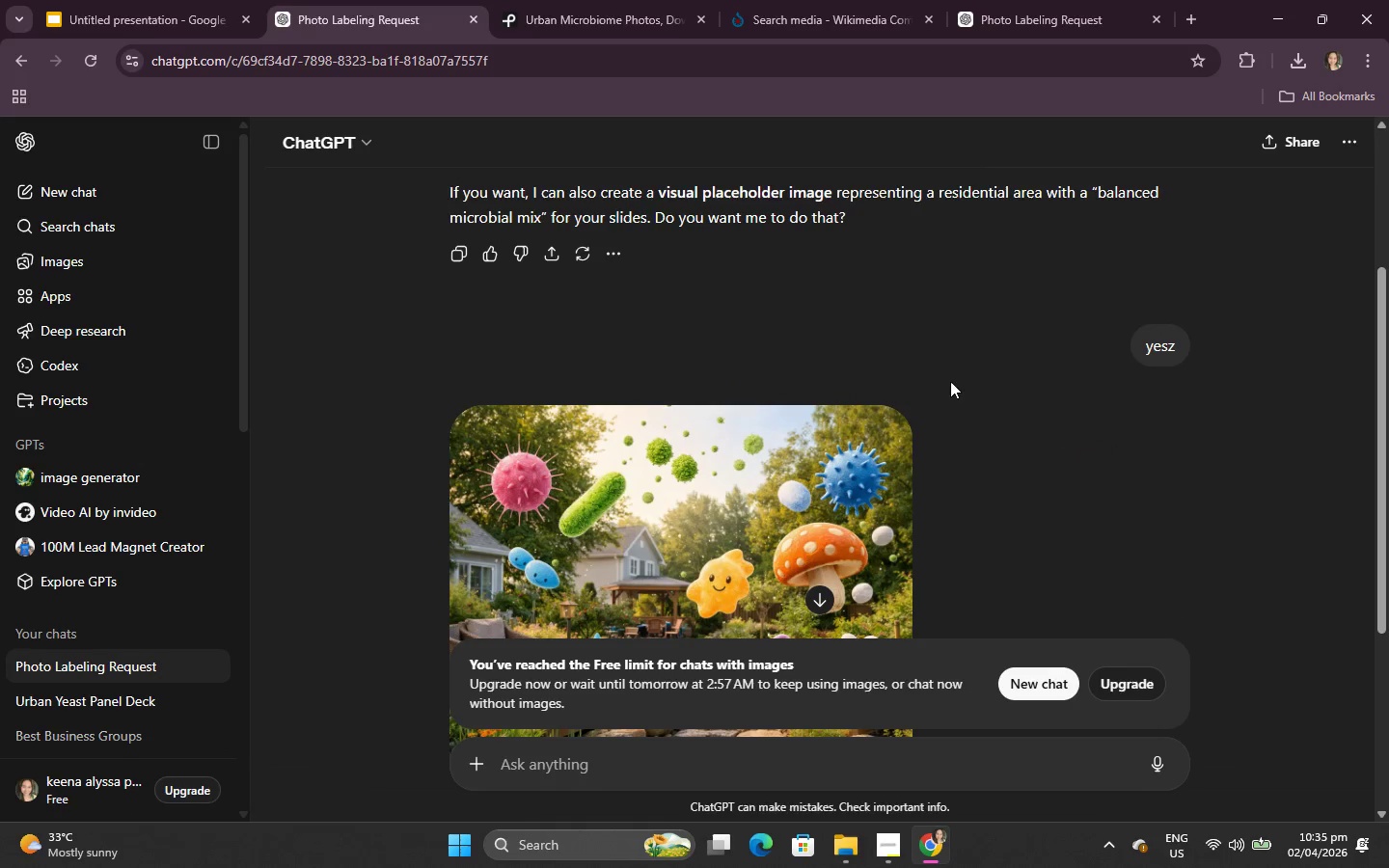 
scroll: coordinate [953, 381], scroll_direction: up, amount: 2.0
 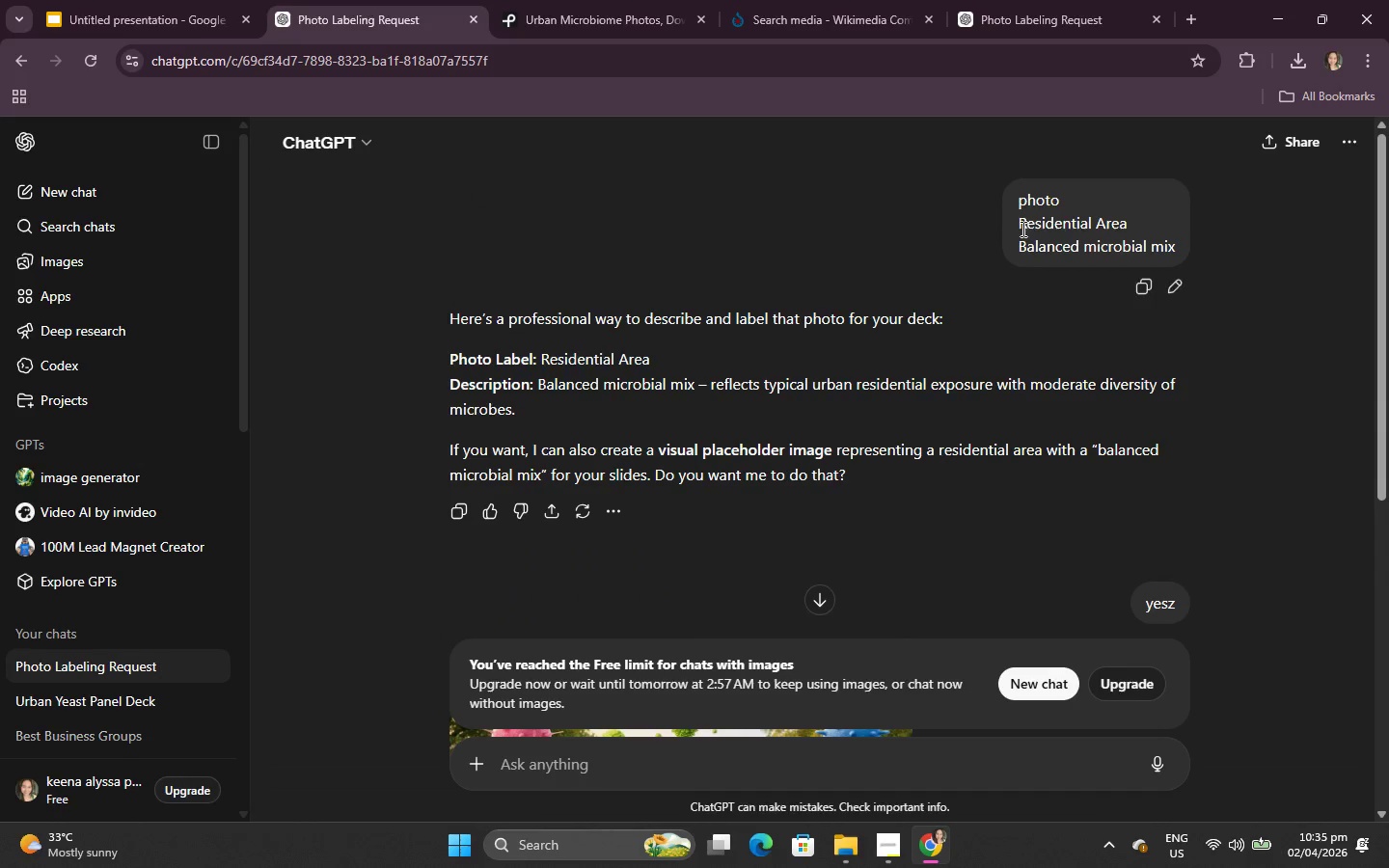 
left_click_drag(start_coordinate=[1021, 228], to_coordinate=[1283, 260])
 